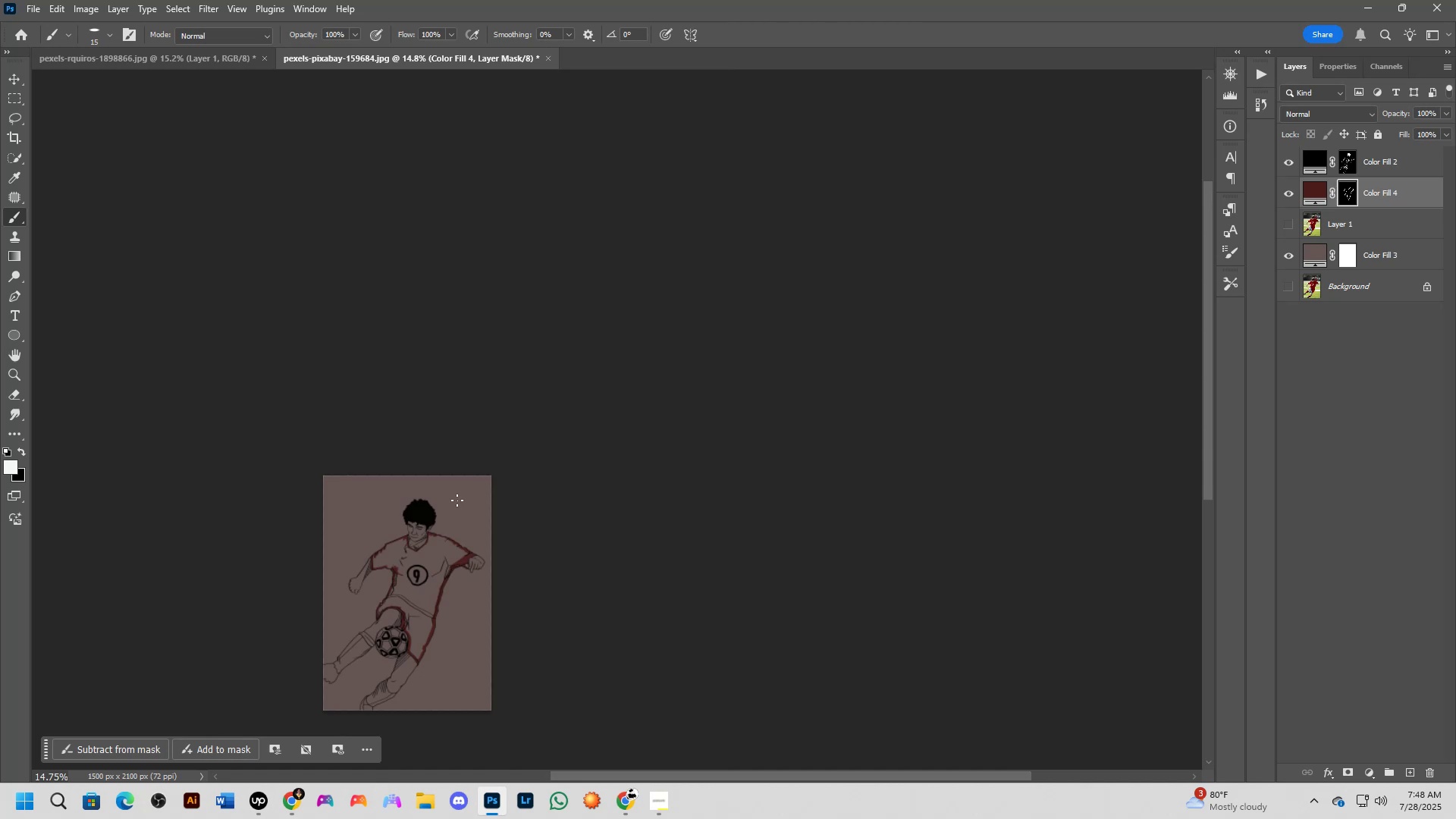 
scroll: coordinate [457, 500], scroll_direction: down, amount: 2.0
 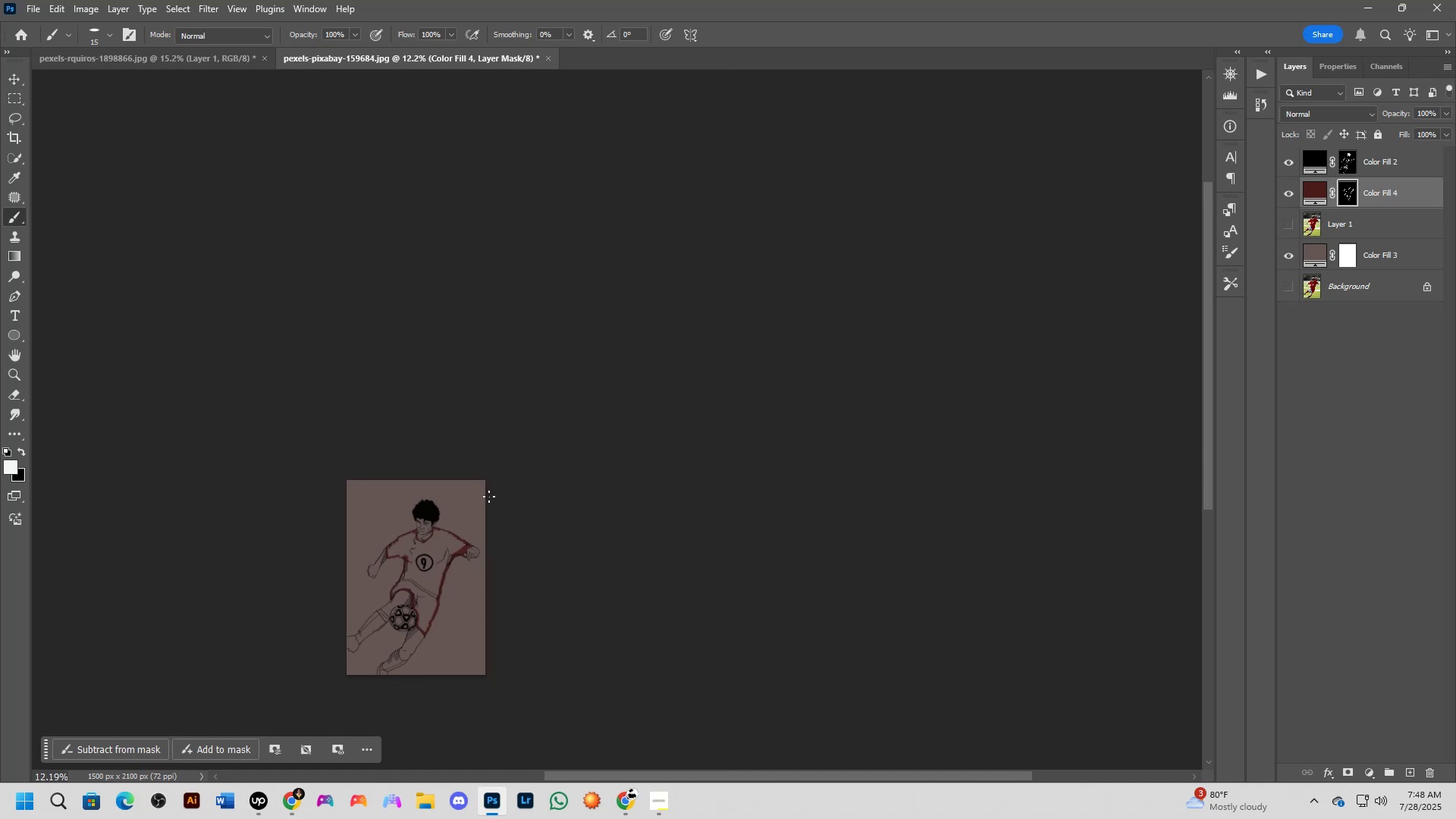 
scroll: coordinate [422, 602], scroll_direction: up, amount: 10.0
 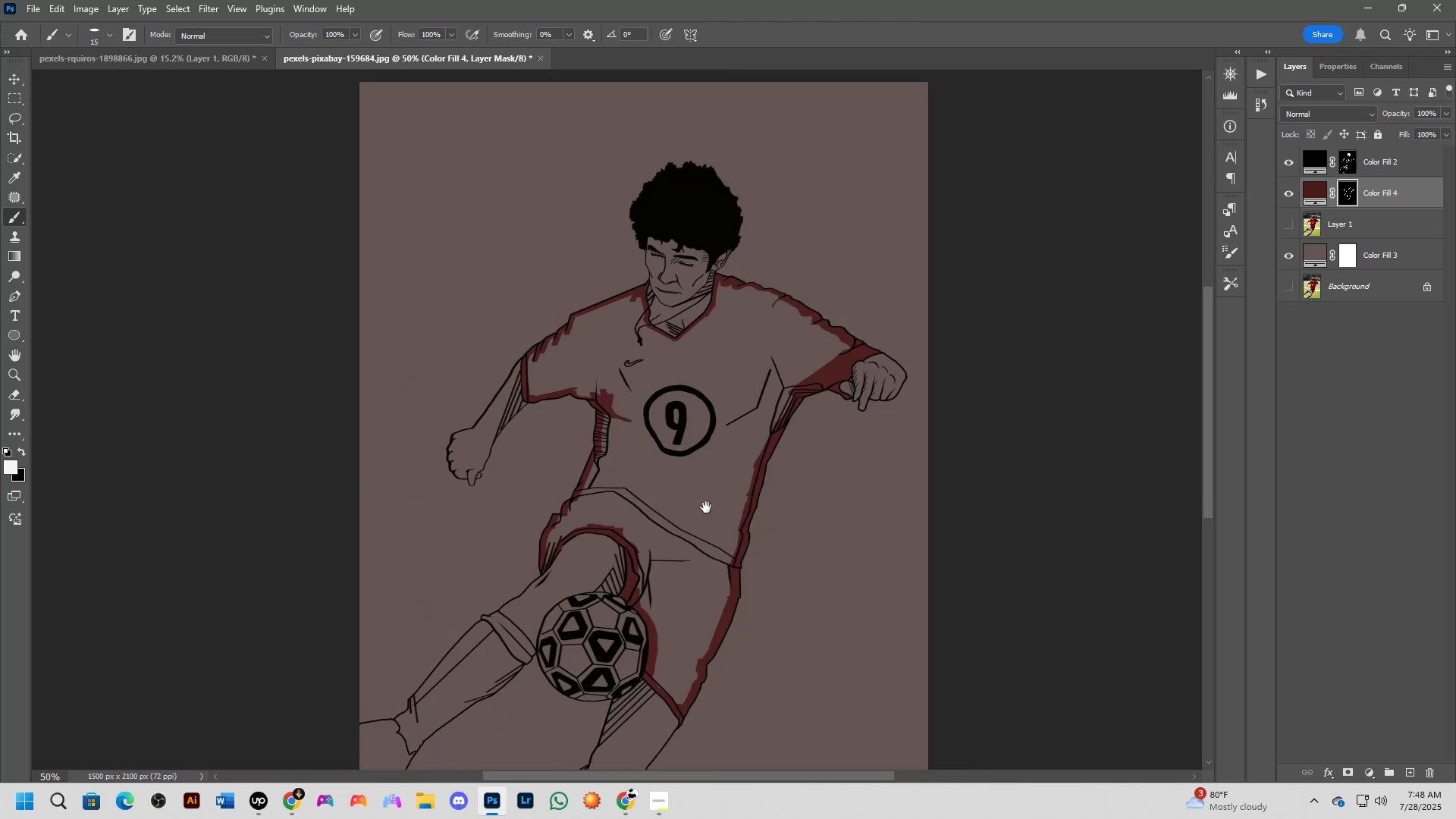 
key(Shift+ShiftLeft)
 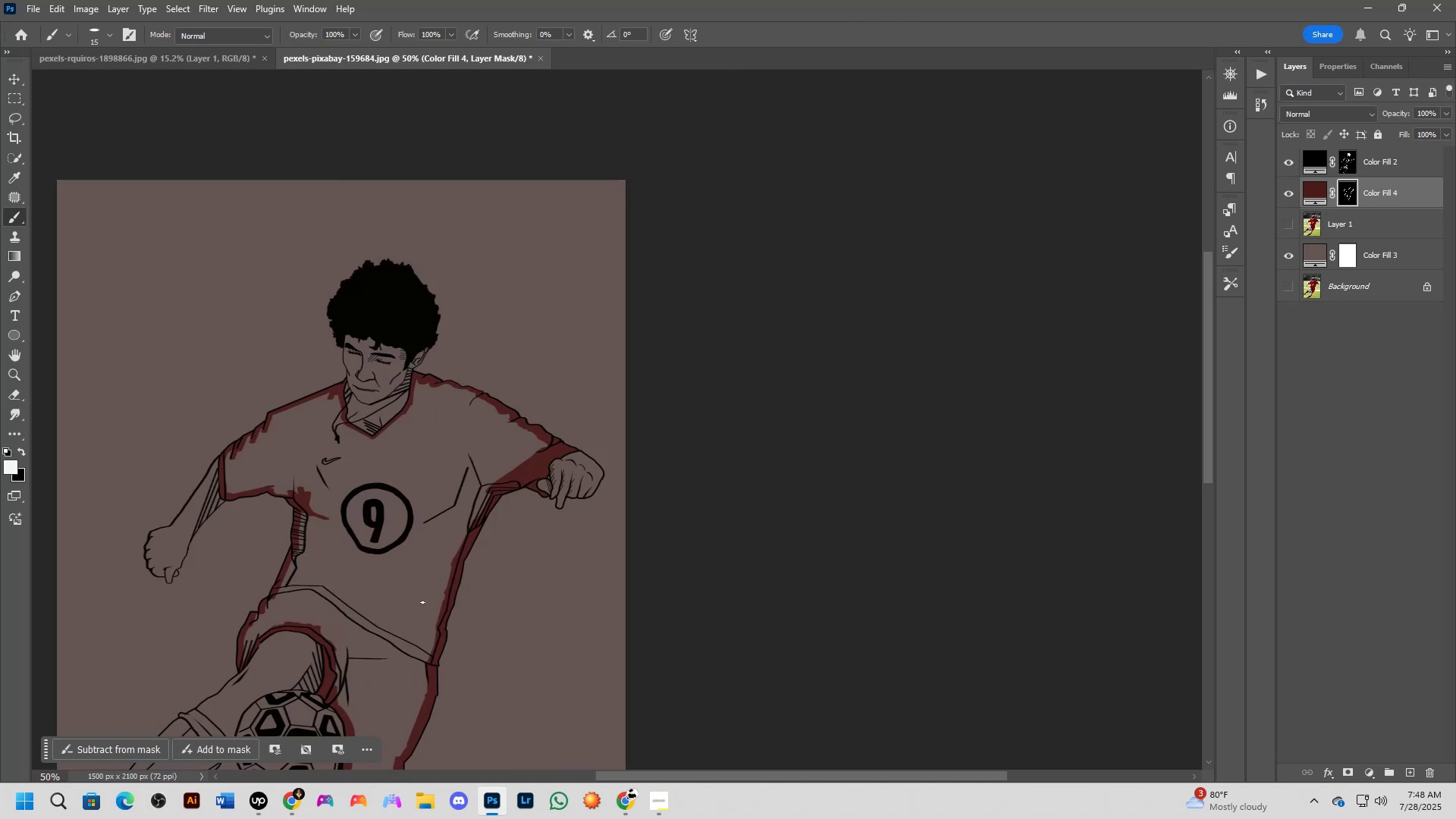 
hold_key(key=Space, duration=0.55)
 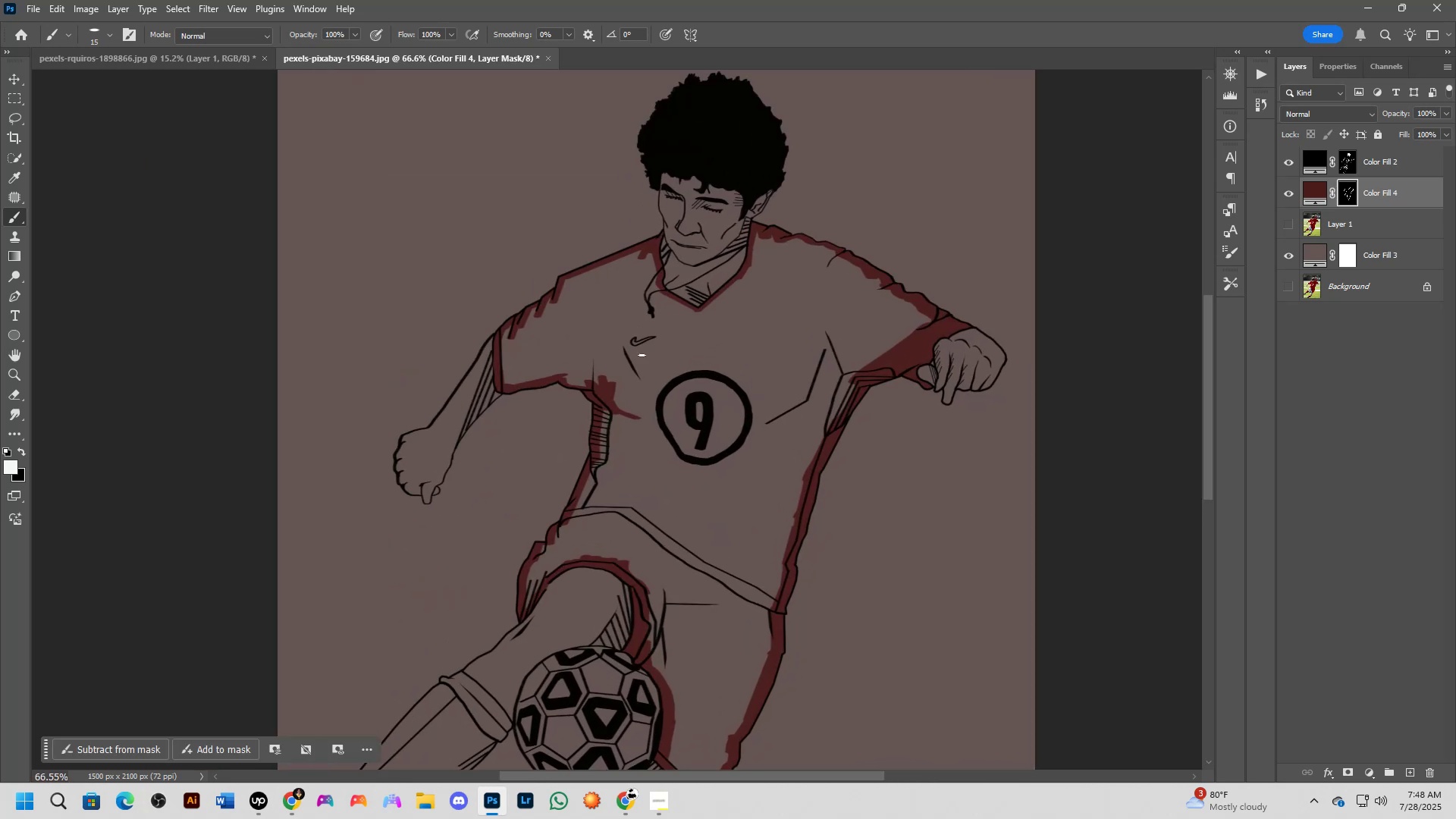 
left_click_drag(start_coordinate=[385, 613], to_coordinate=[706, 508])
 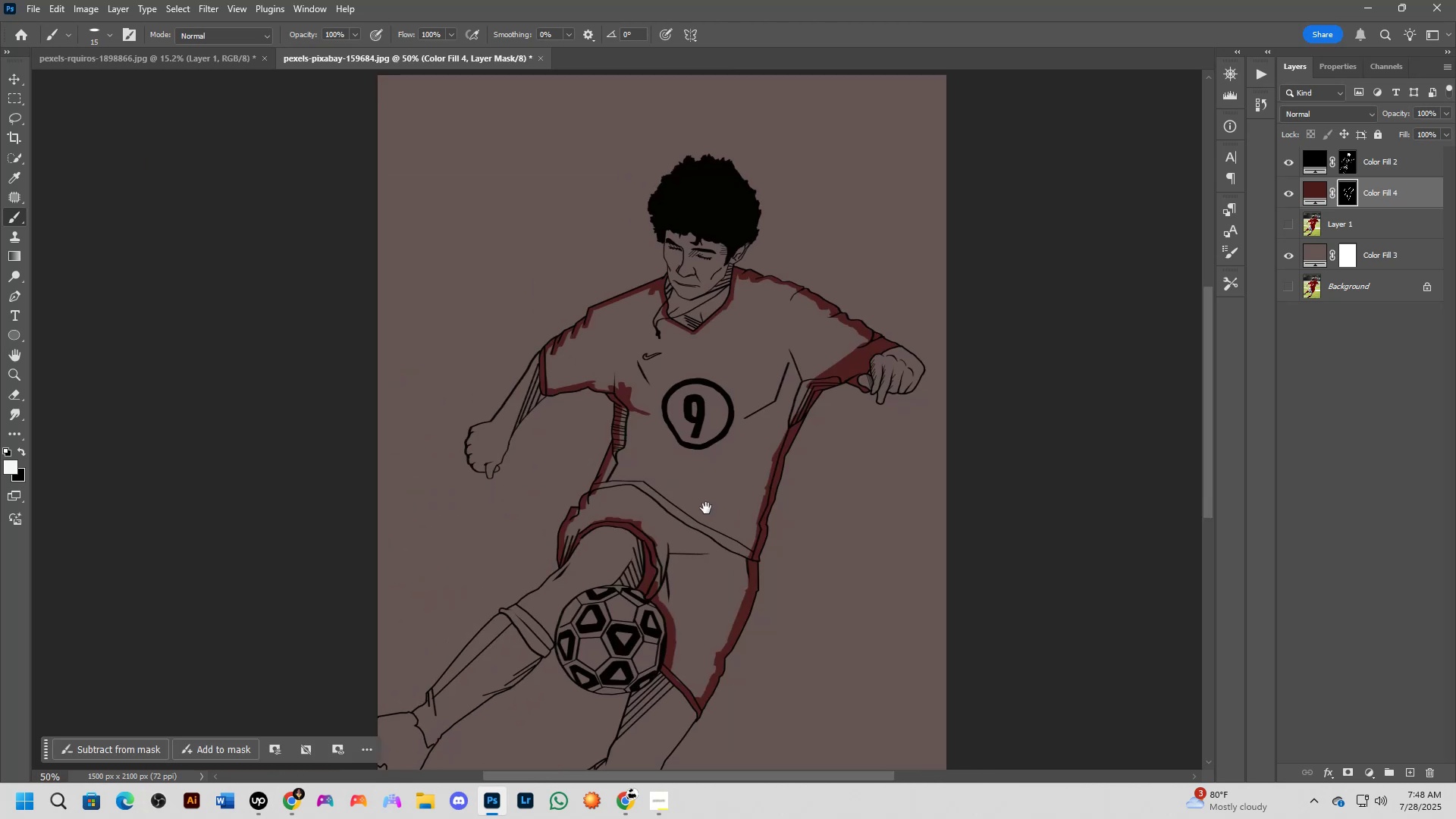 
key(Shift+ShiftLeft)
 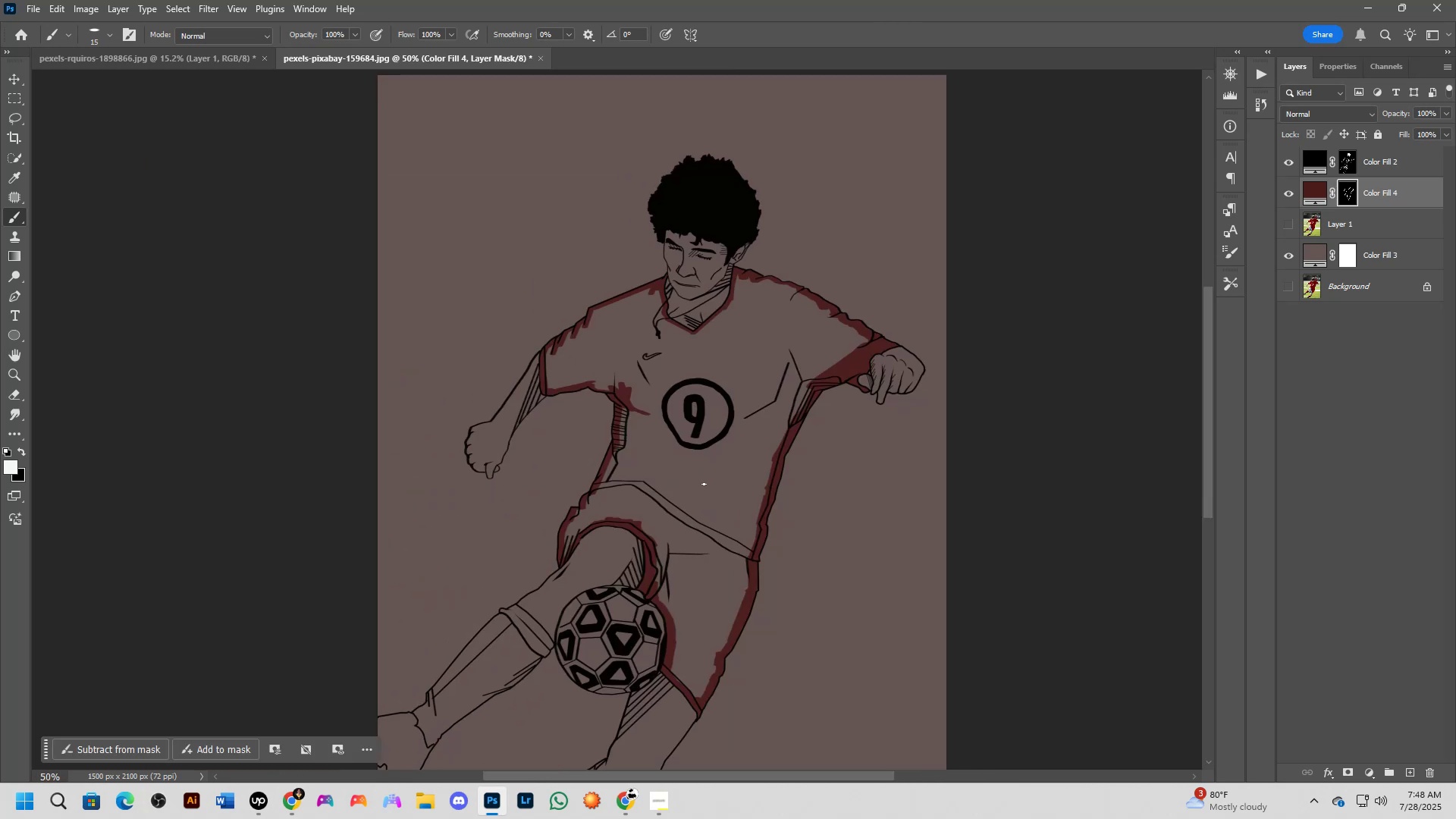 
scroll: coordinate [638, 325], scroll_direction: up, amount: 8.0
 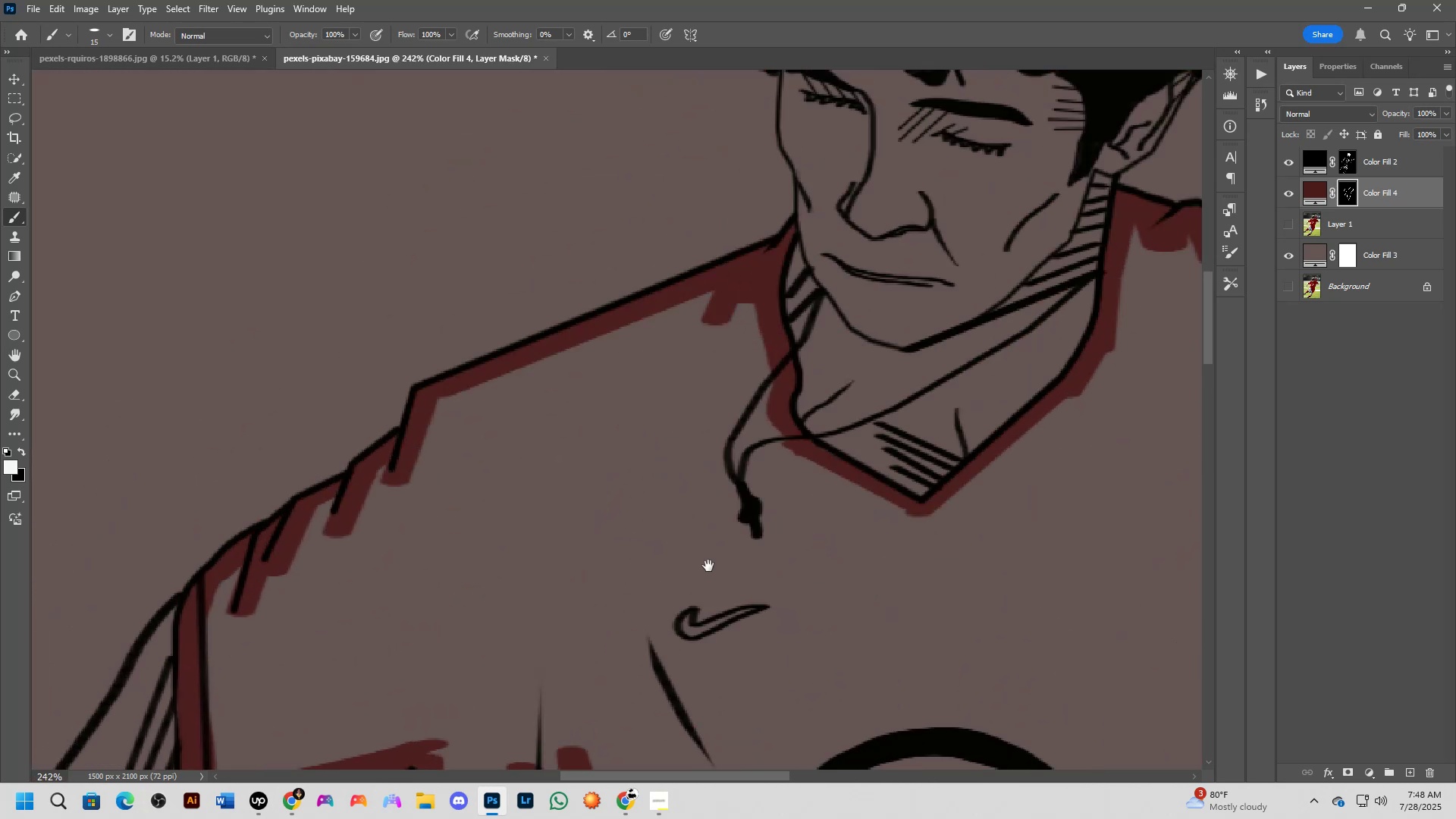 
key(Shift+ShiftLeft)
 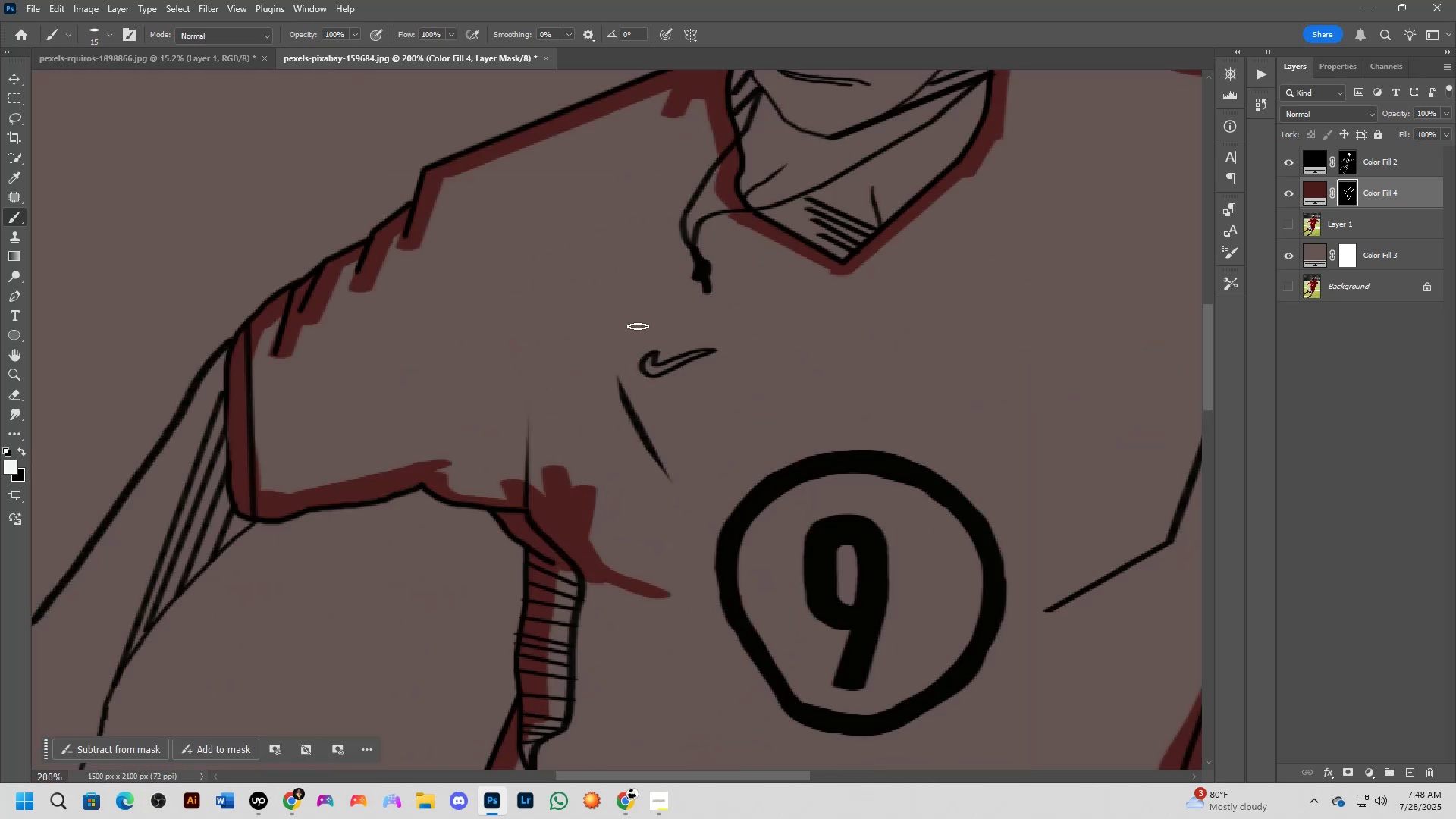 
hold_key(key=Space, duration=0.54)
 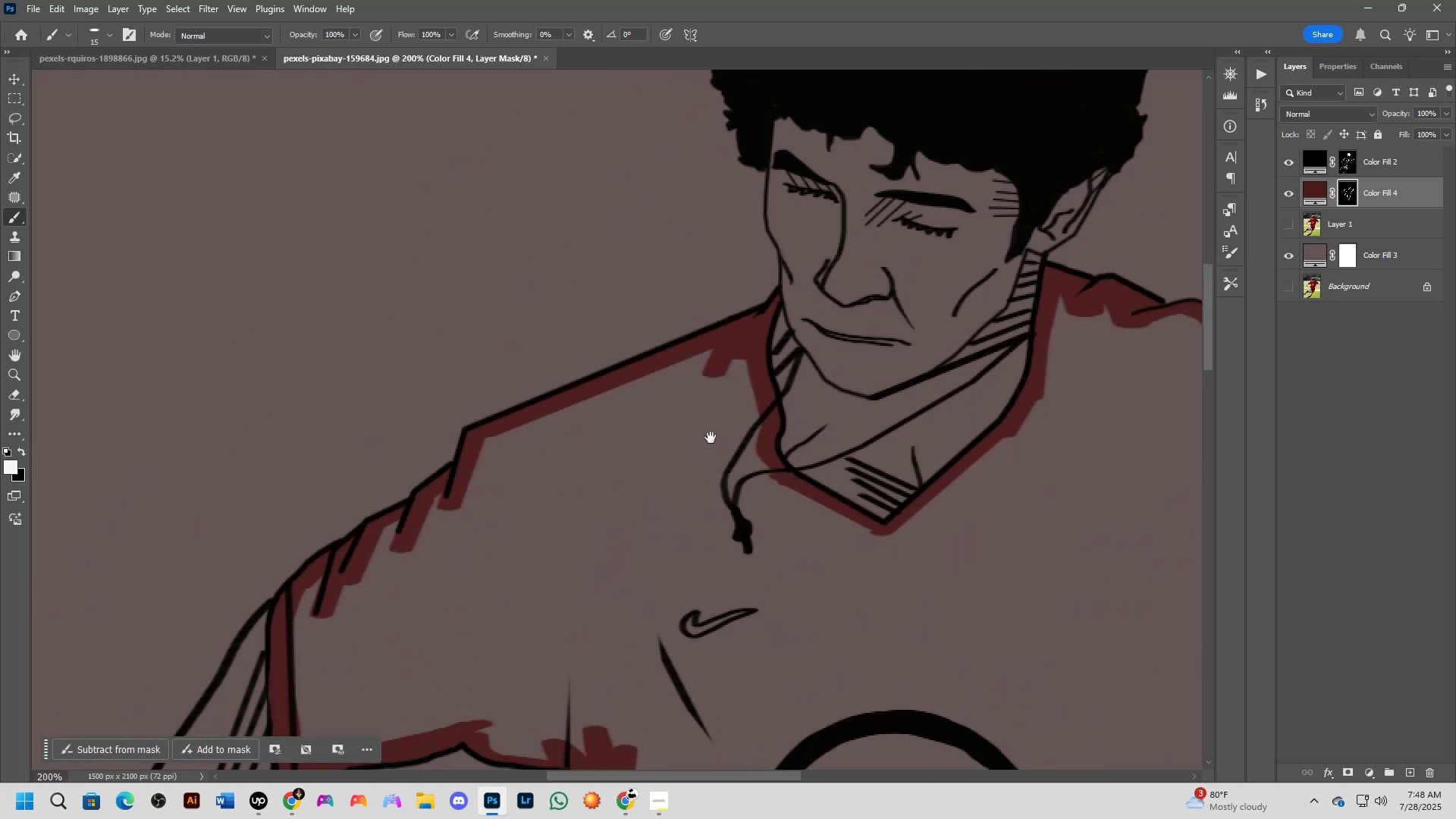 
left_click_drag(start_coordinate=[673, 295], to_coordinate=[708, 566])
 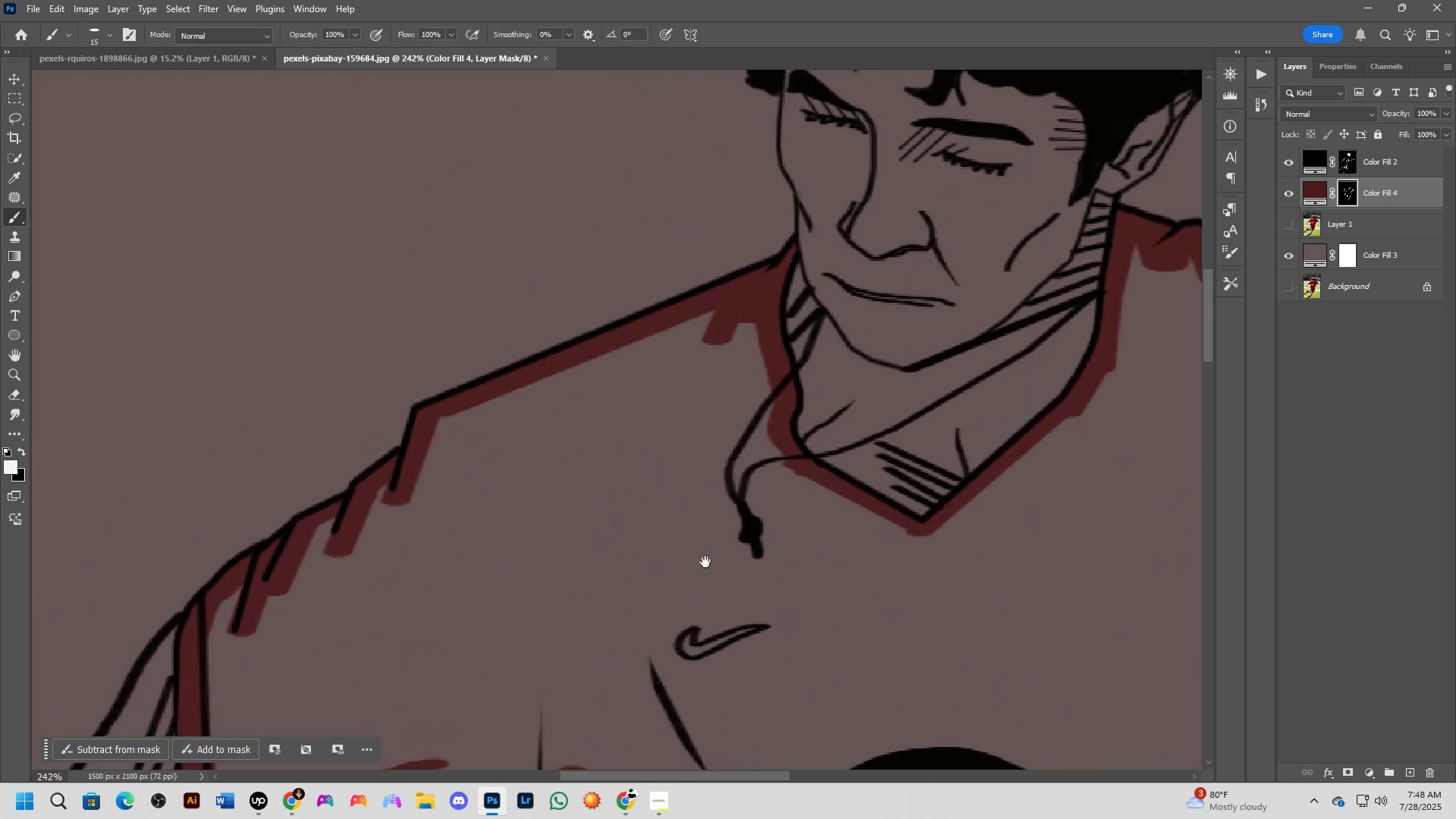 
key(Shift+ShiftLeft)
 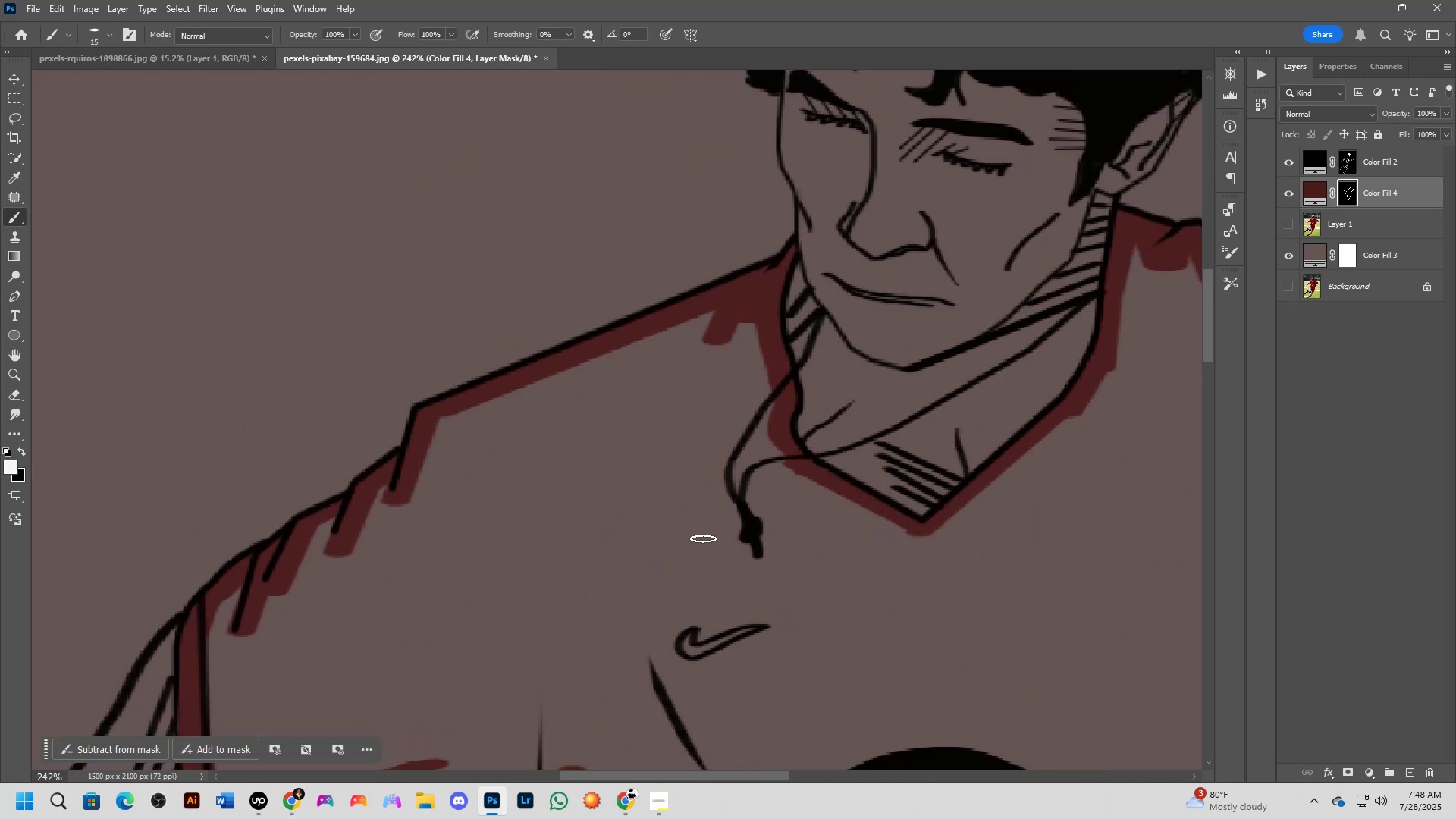 
scroll: coordinate [702, 532], scroll_direction: down, amount: 1.0
 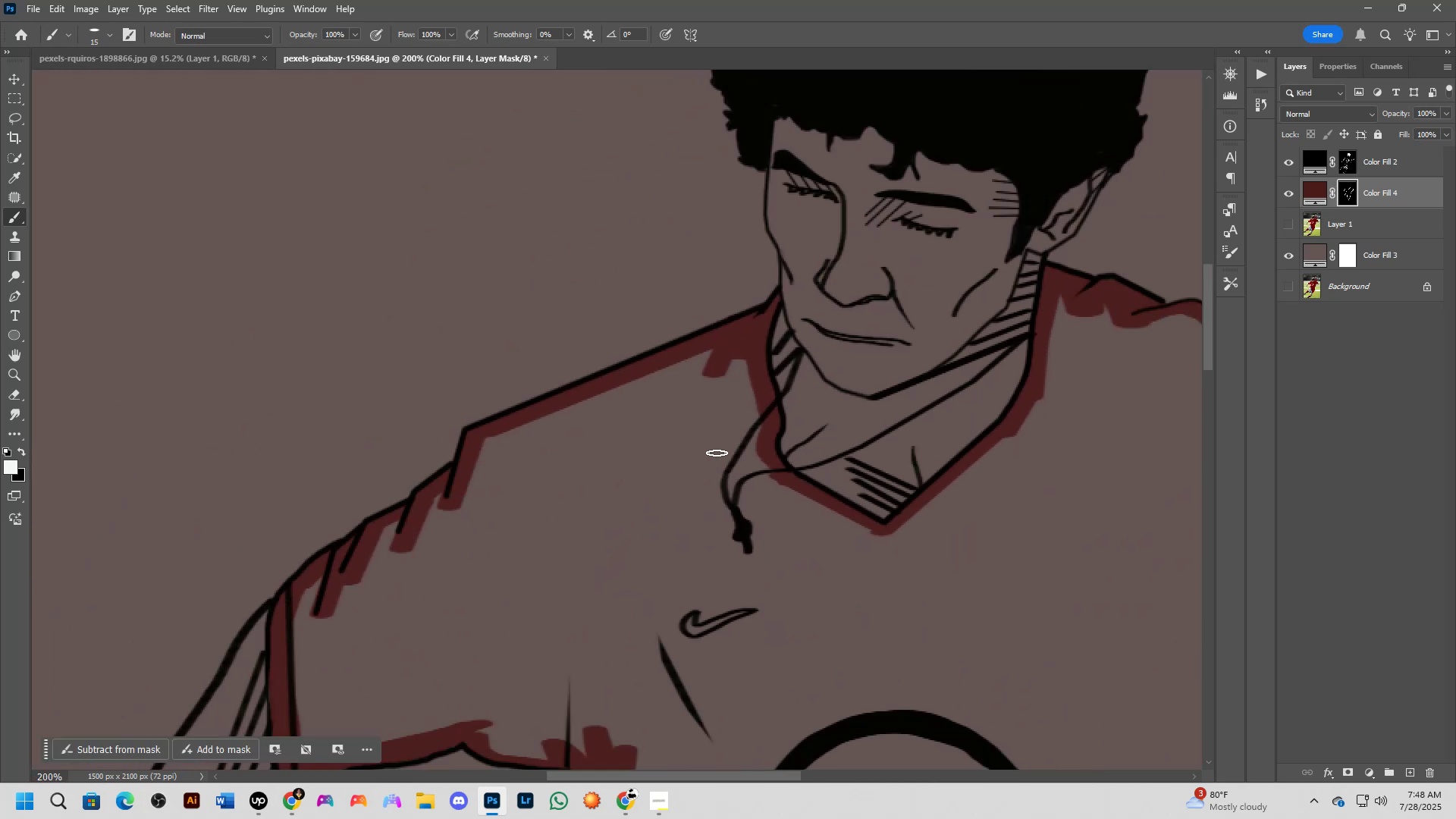 
key(Space)
 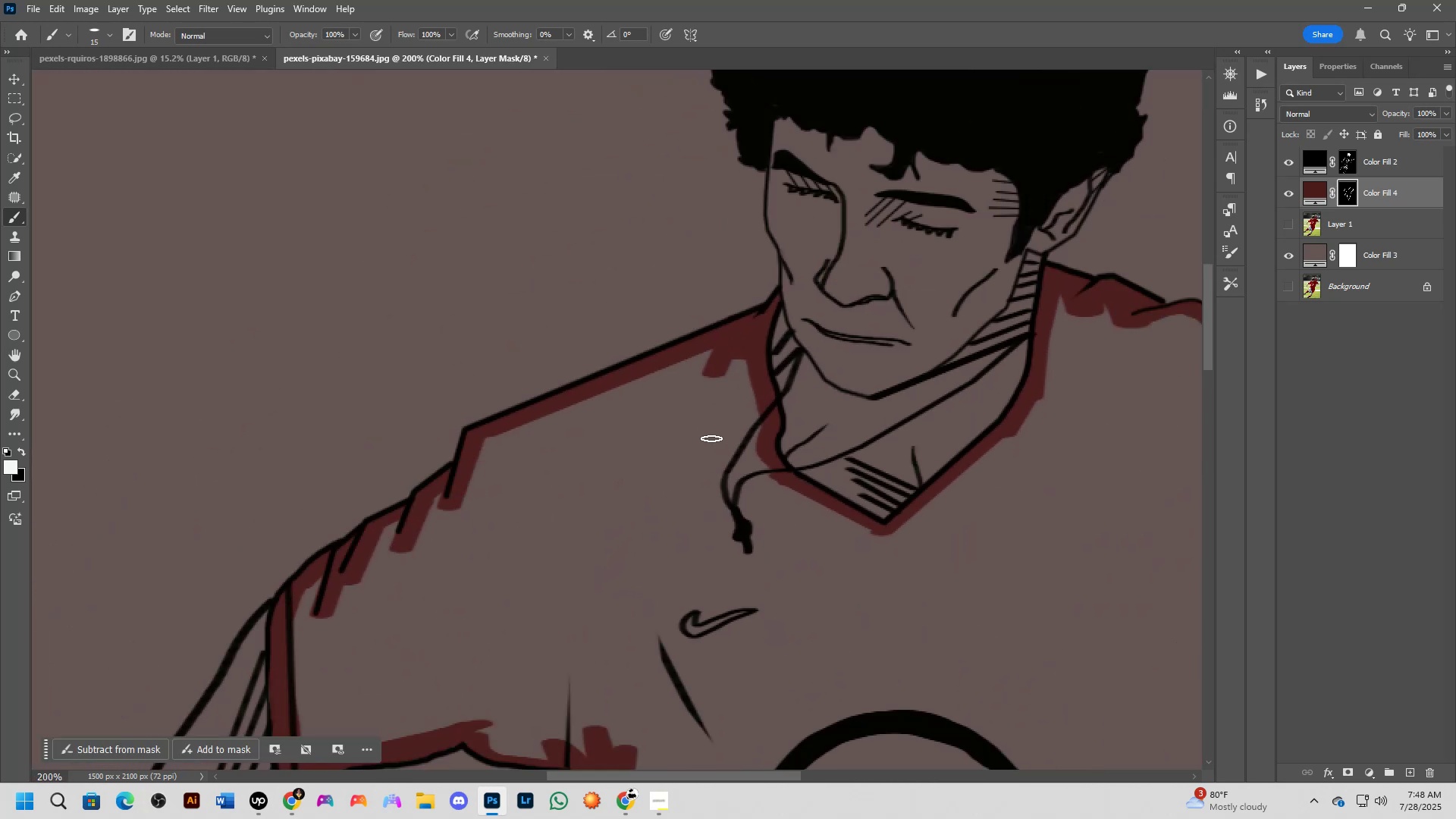 
key(Alt+AltLeft)
 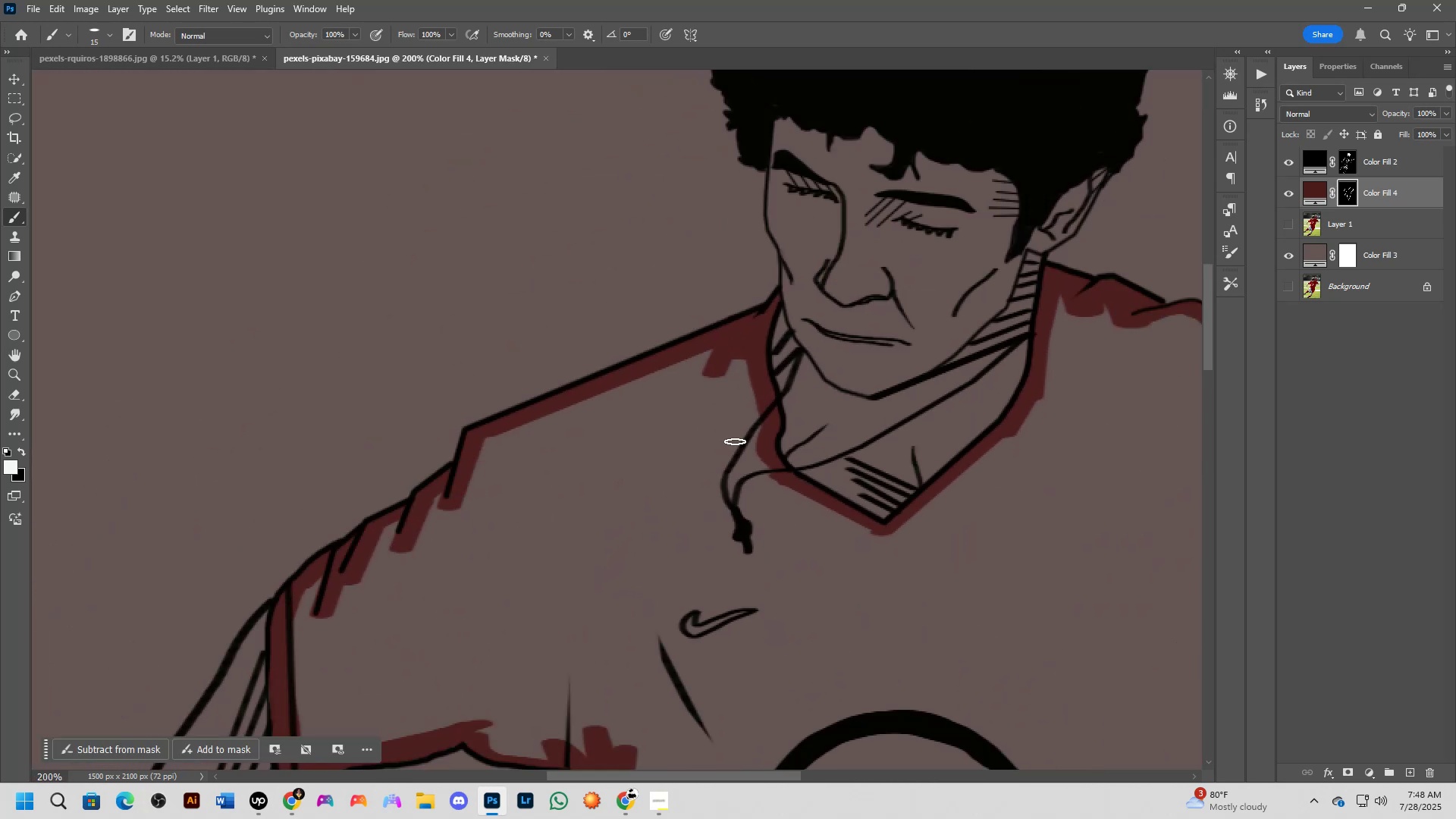 
key(Space)
 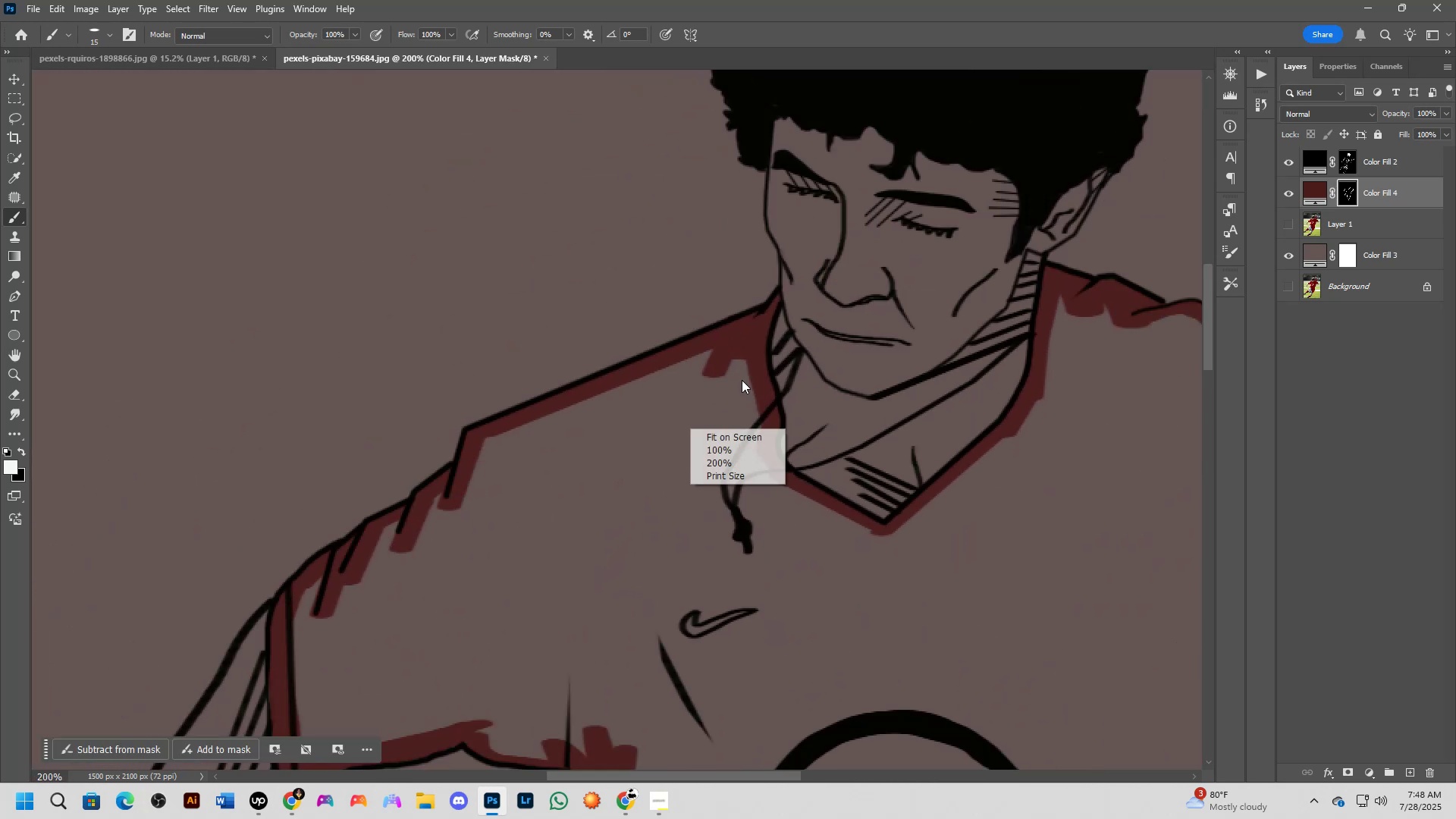 
key(Space)
 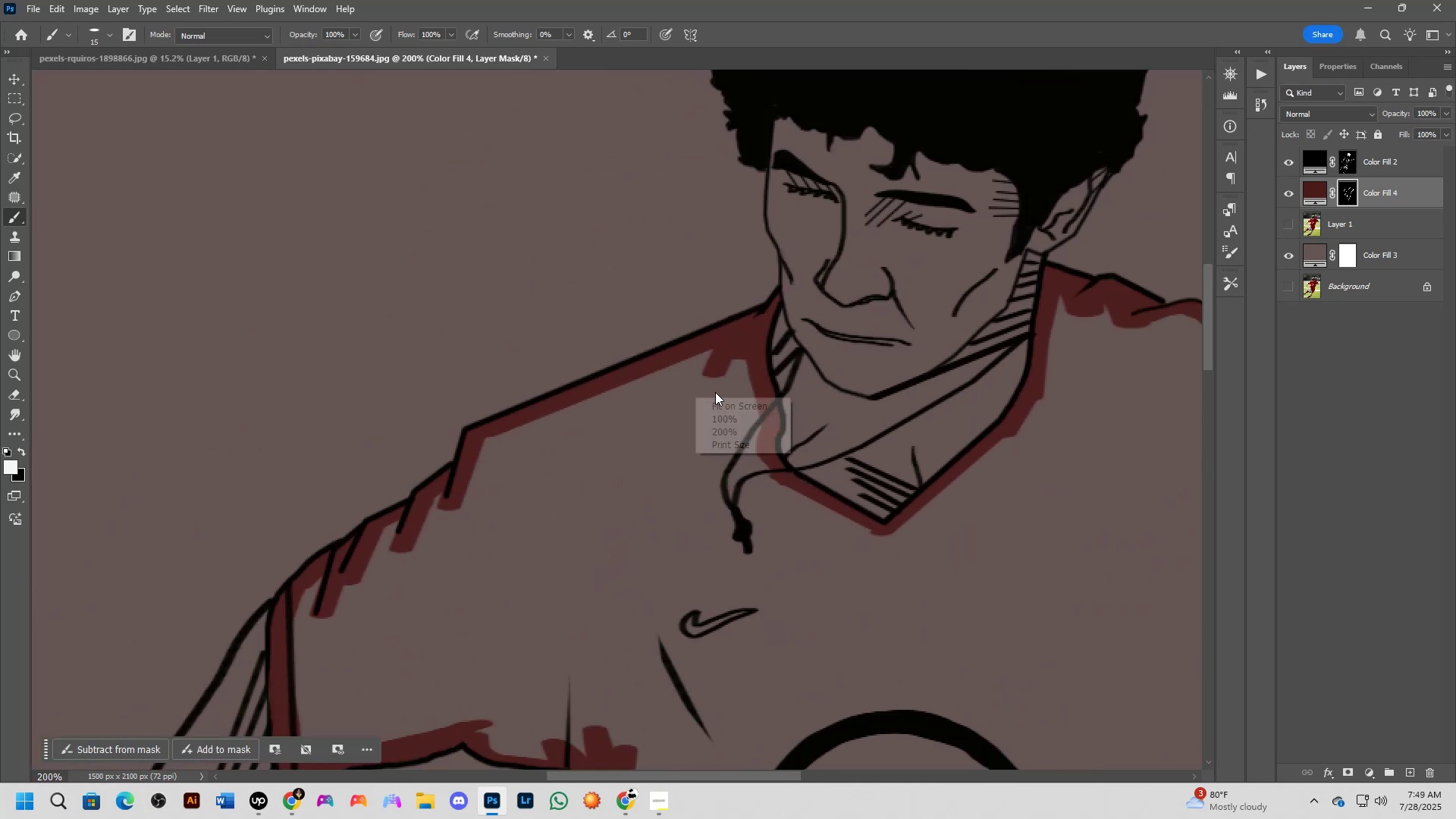 
key(Alt+AltLeft)
 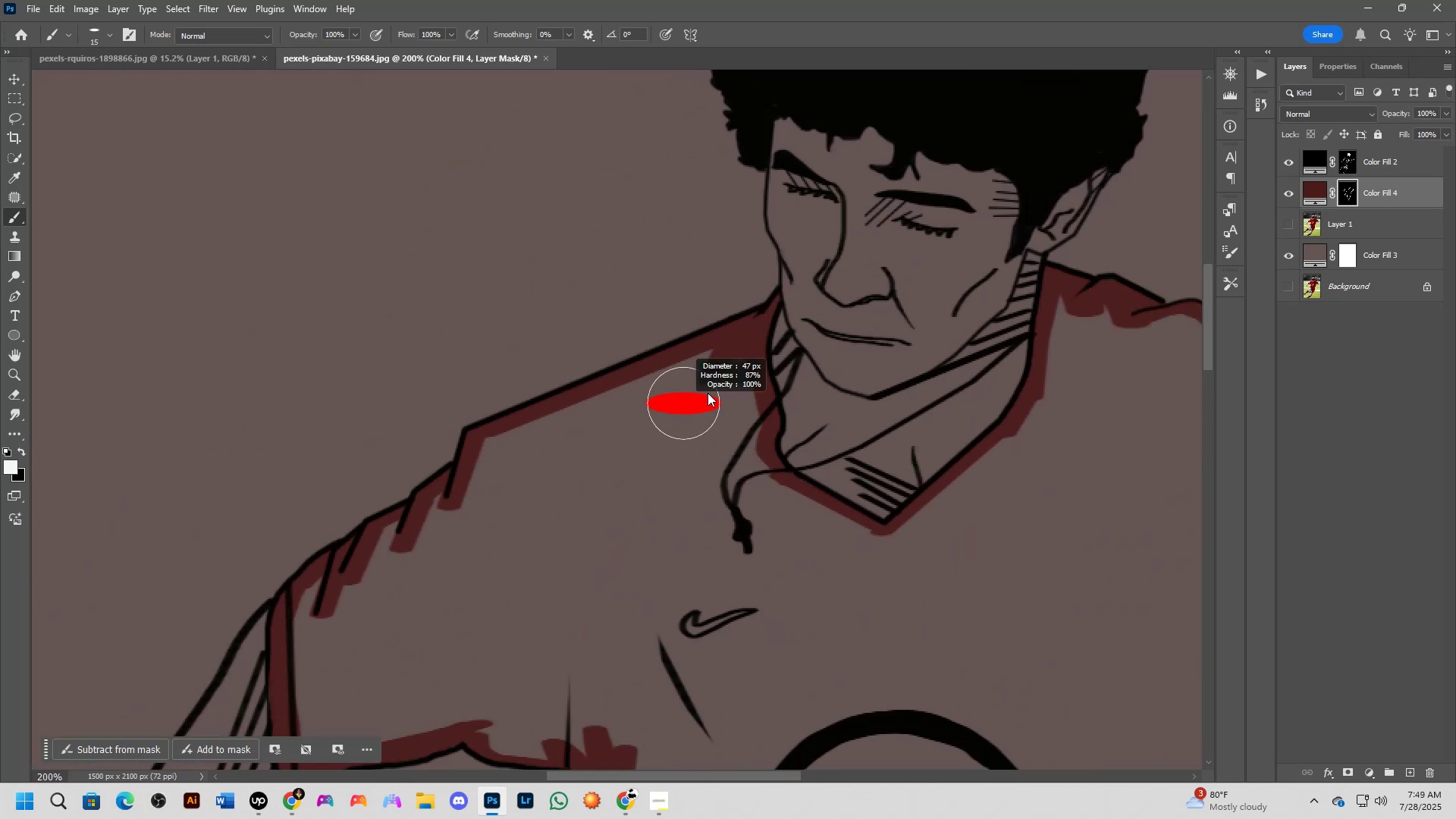 
key(Alt+AltLeft)
 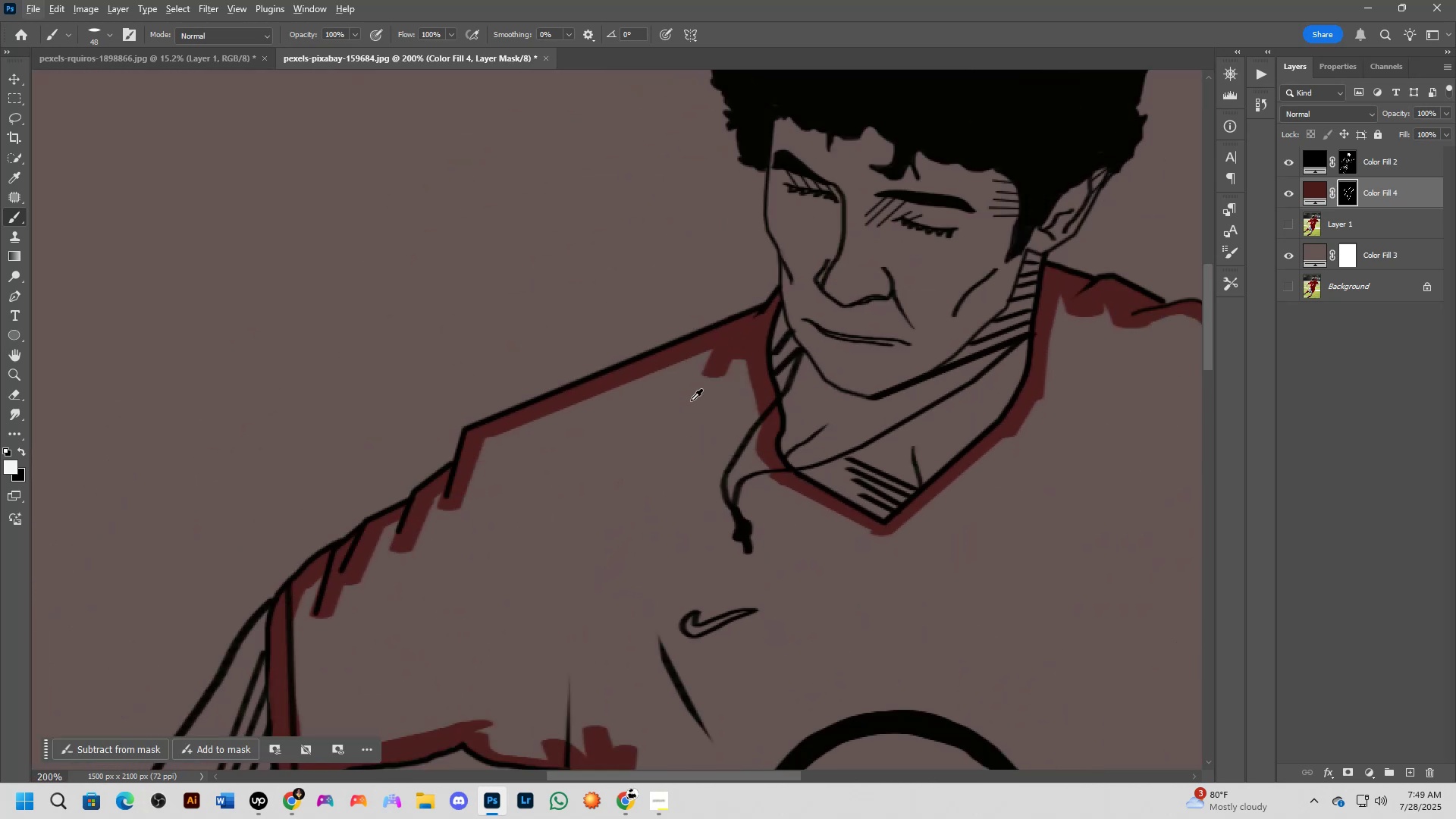 
key(Alt+AltLeft)
 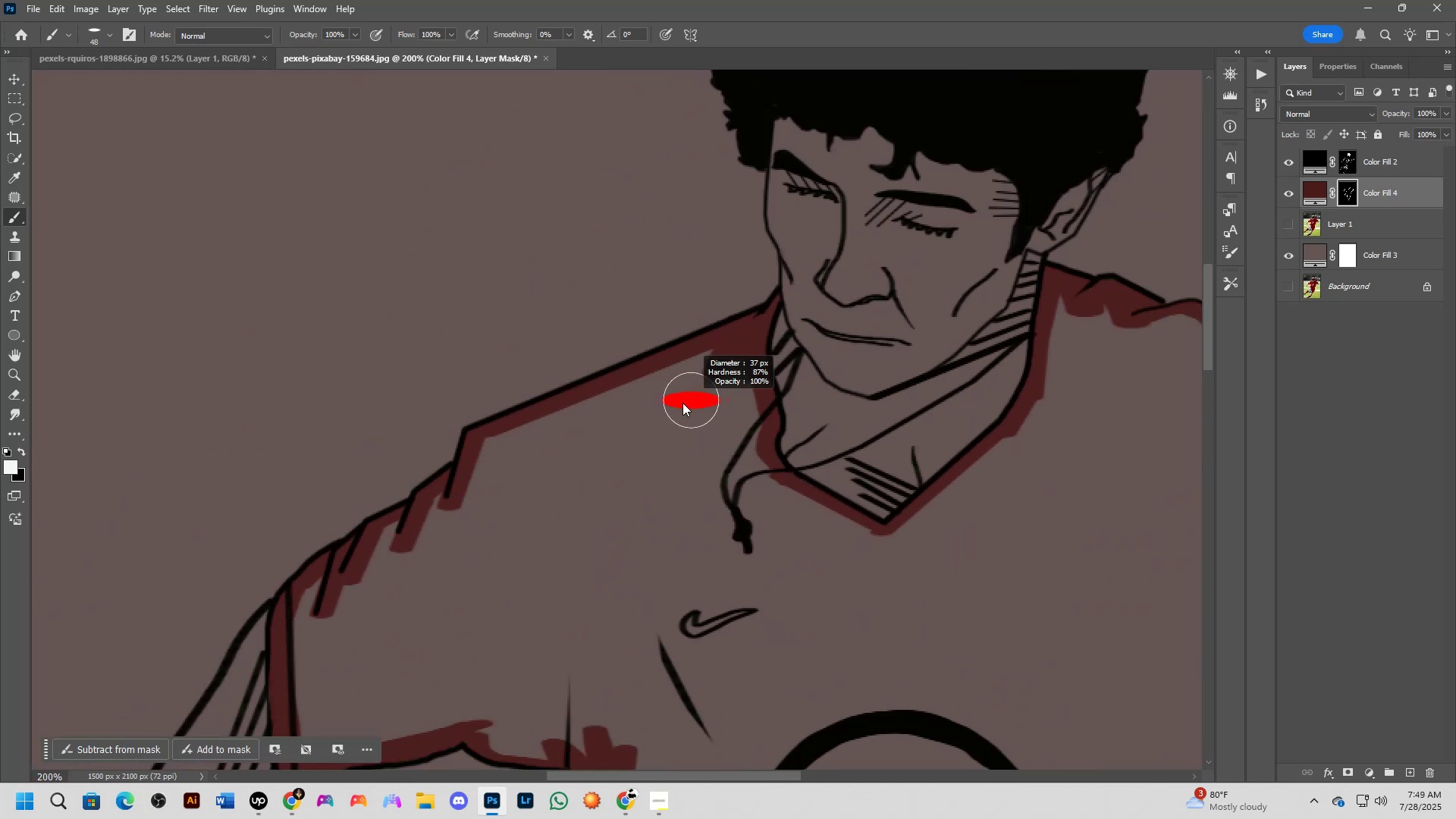 
key(Alt+AltLeft)
 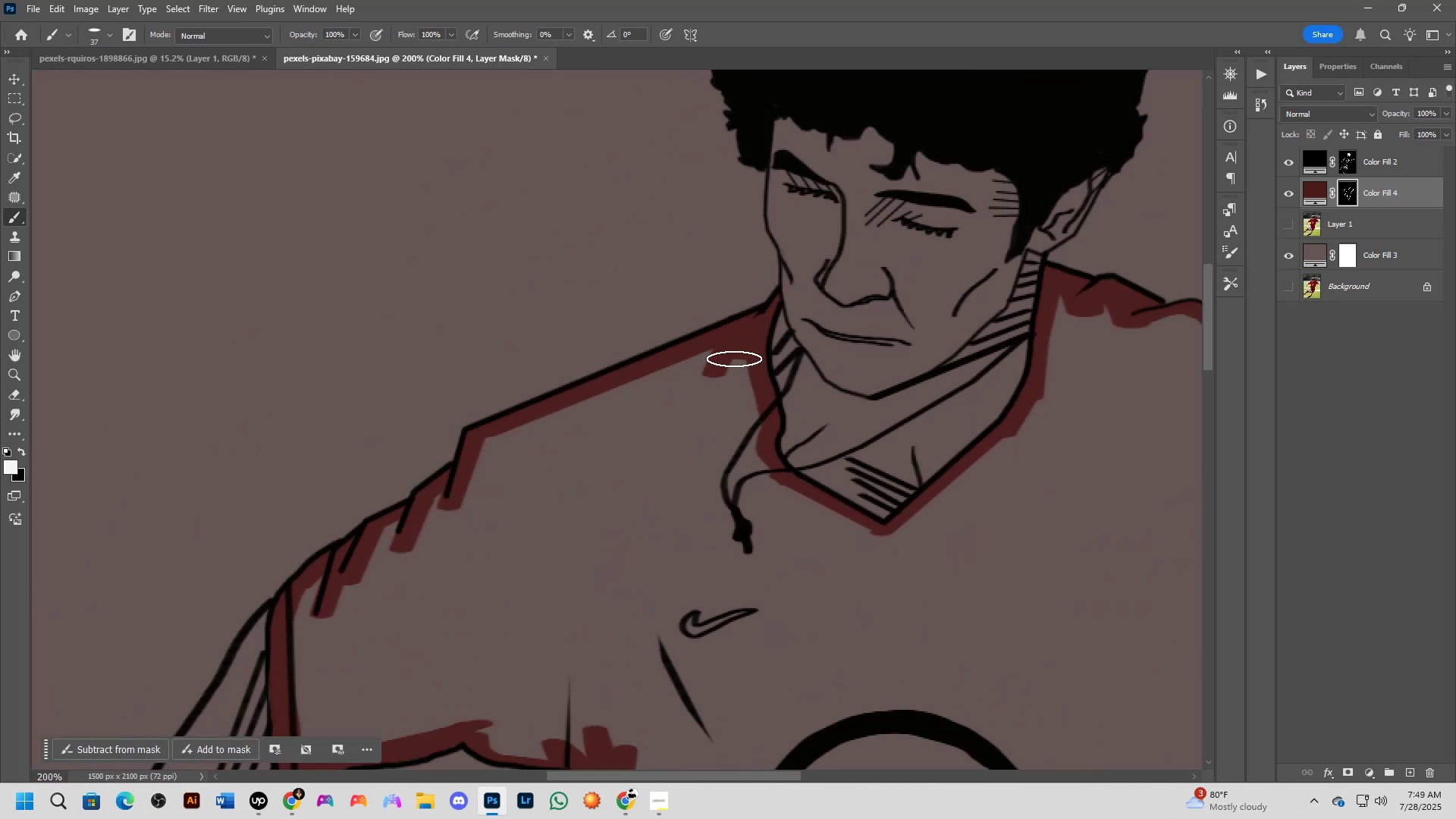 
left_click_drag(start_coordinate=[732, 355], to_coordinate=[320, 676])
 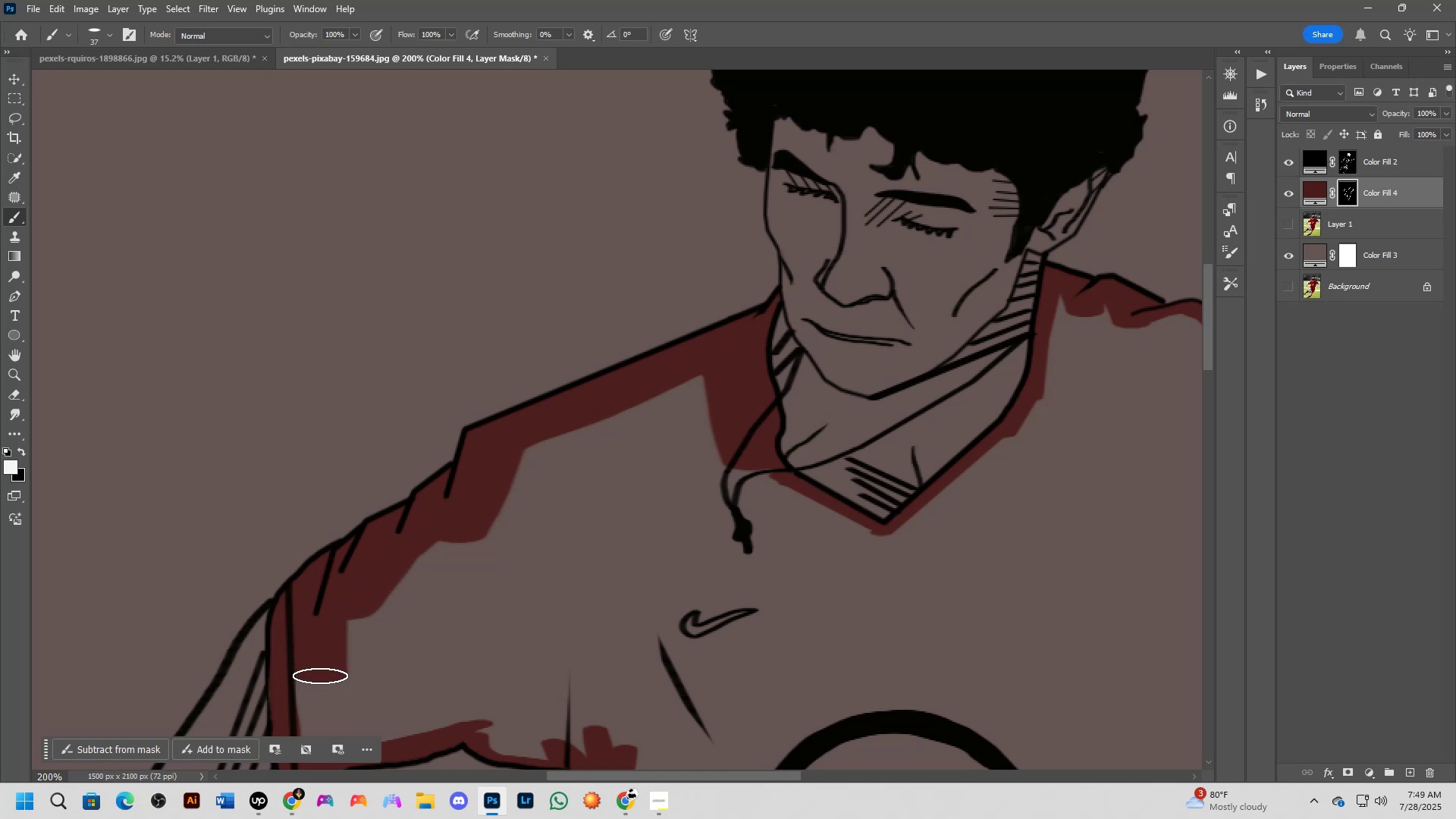 
hold_key(key=Space, duration=0.53)
 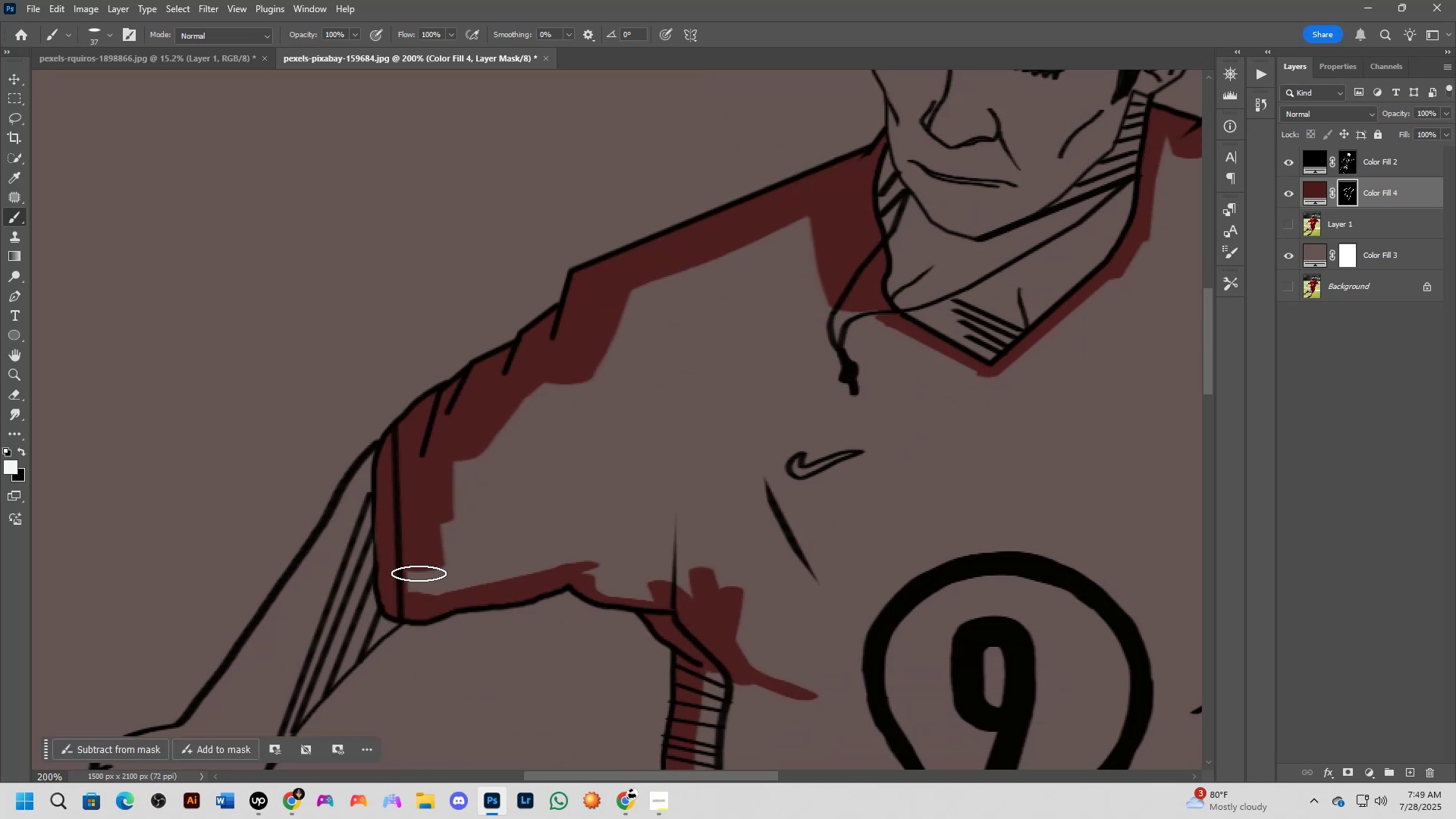 
left_click_drag(start_coordinate=[319, 673], to_coordinate=[425, 515])
 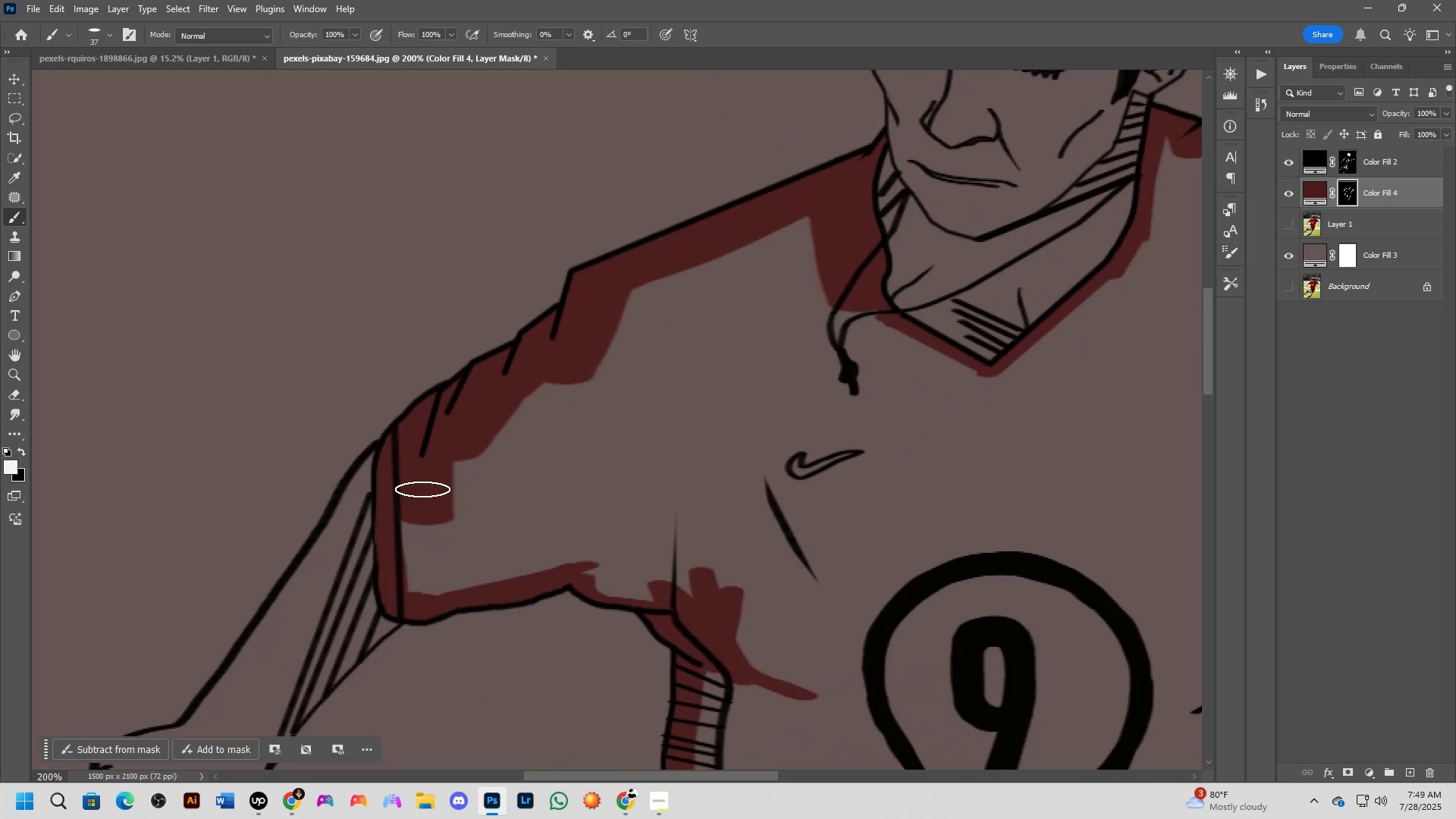 
left_click_drag(start_coordinate=[417, 490], to_coordinate=[643, 572])
 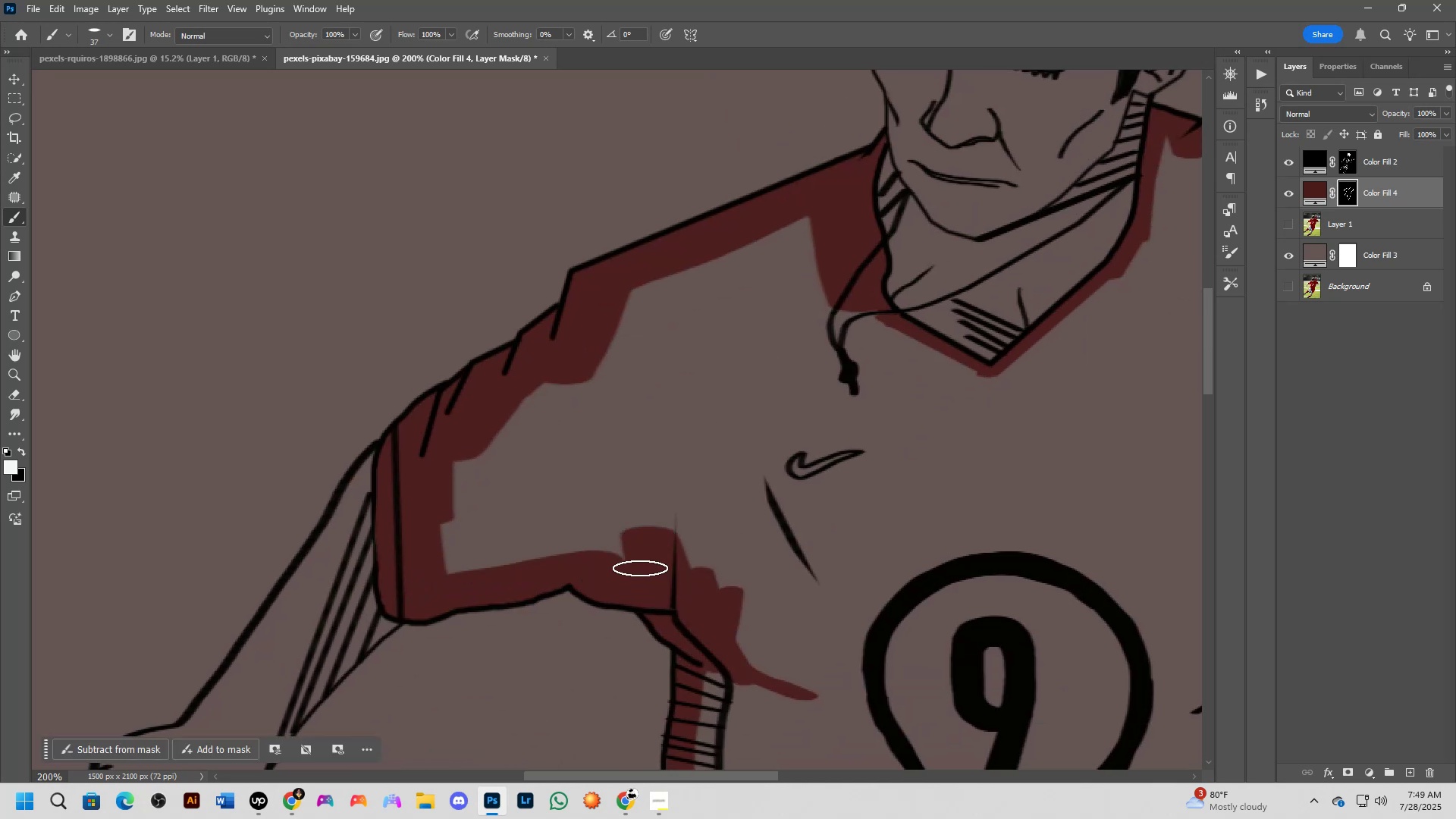 
key(Alt+AltLeft)
 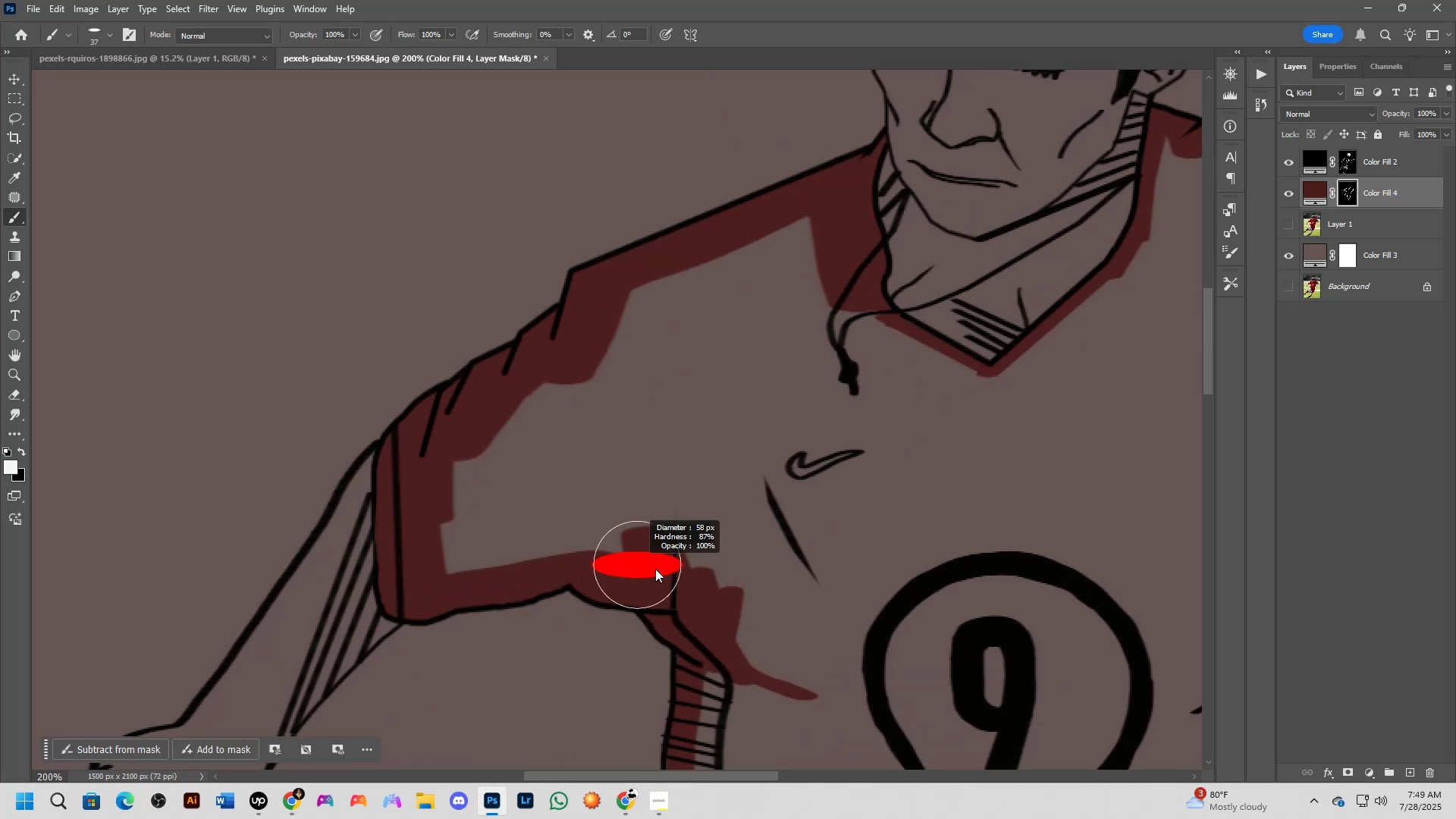 
left_click_drag(start_coordinate=[654, 573], to_coordinate=[578, 555])
 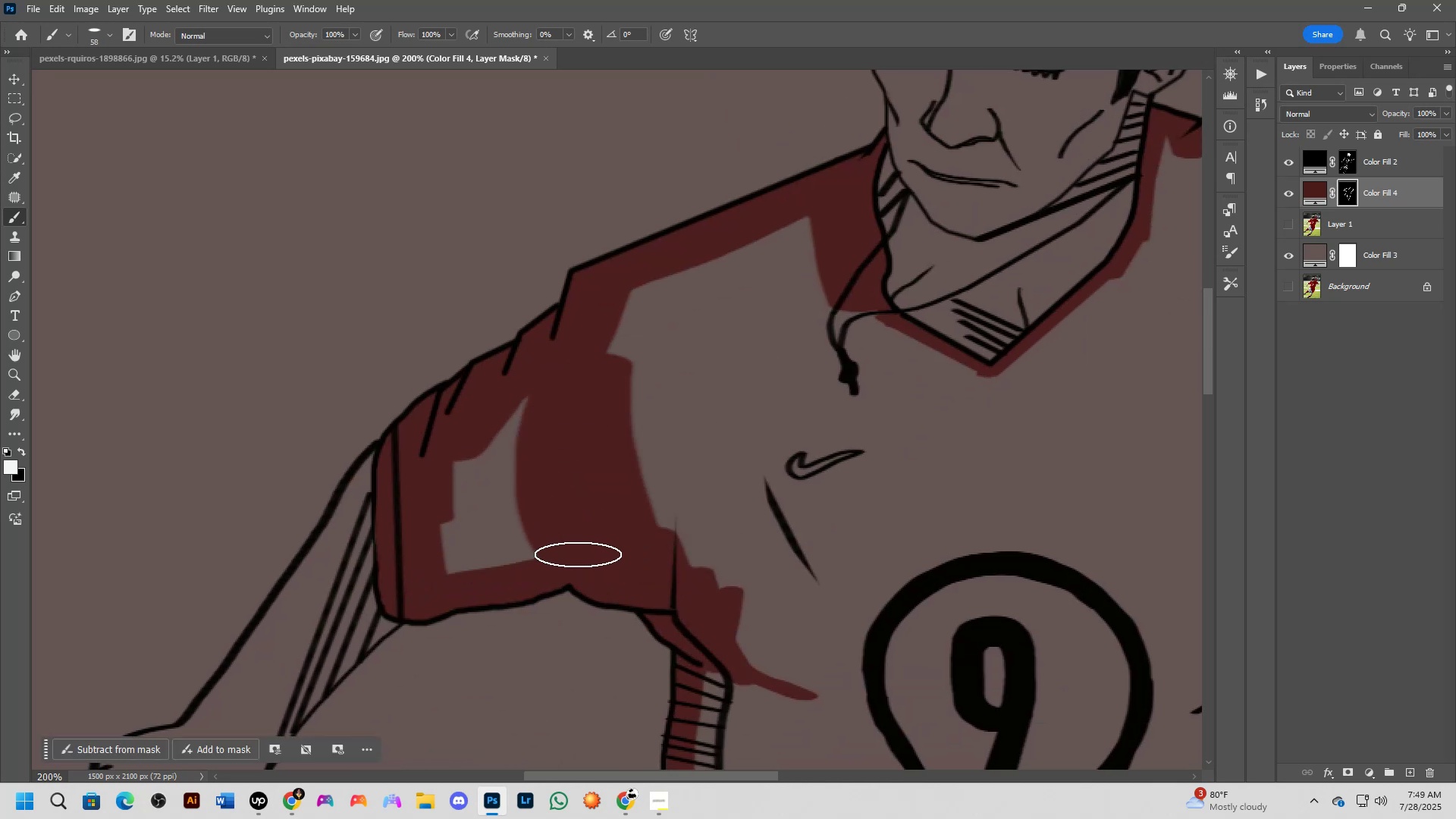 
hold_key(key=AltLeft, duration=0.39)
 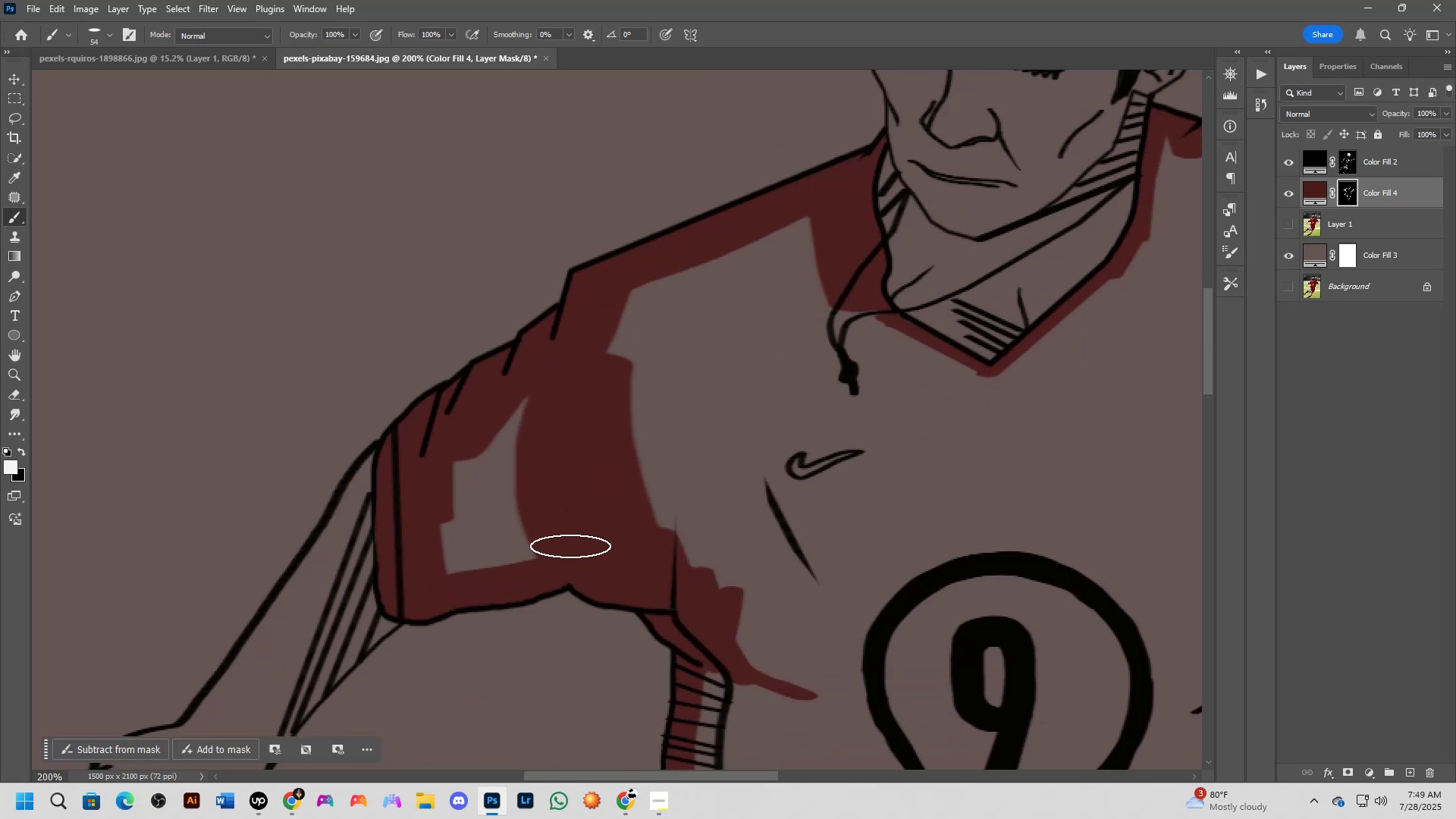 
hold_key(key=AltLeft, duration=0.42)
 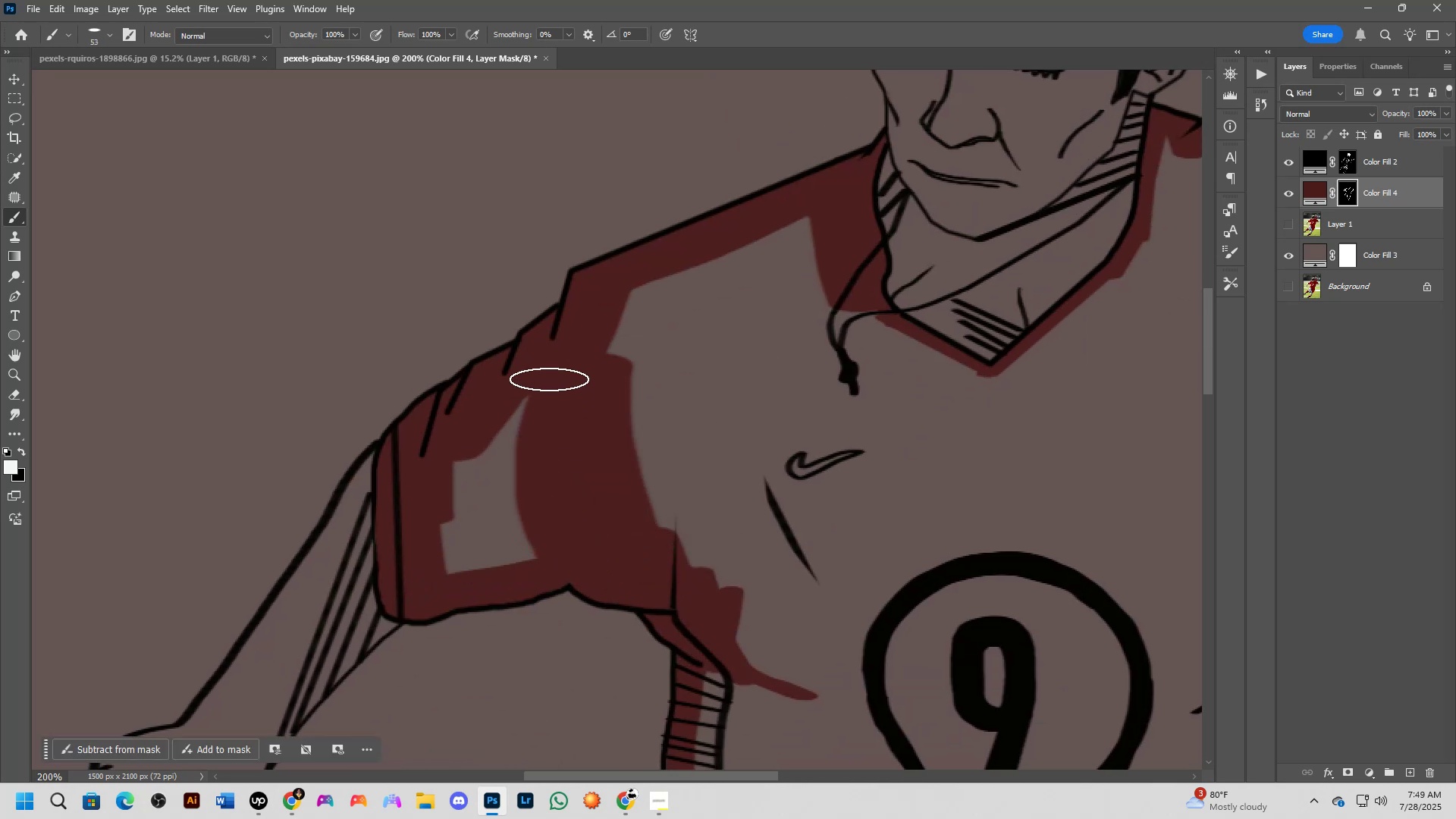 
left_click_drag(start_coordinate=[545, 375], to_coordinate=[475, 481])
 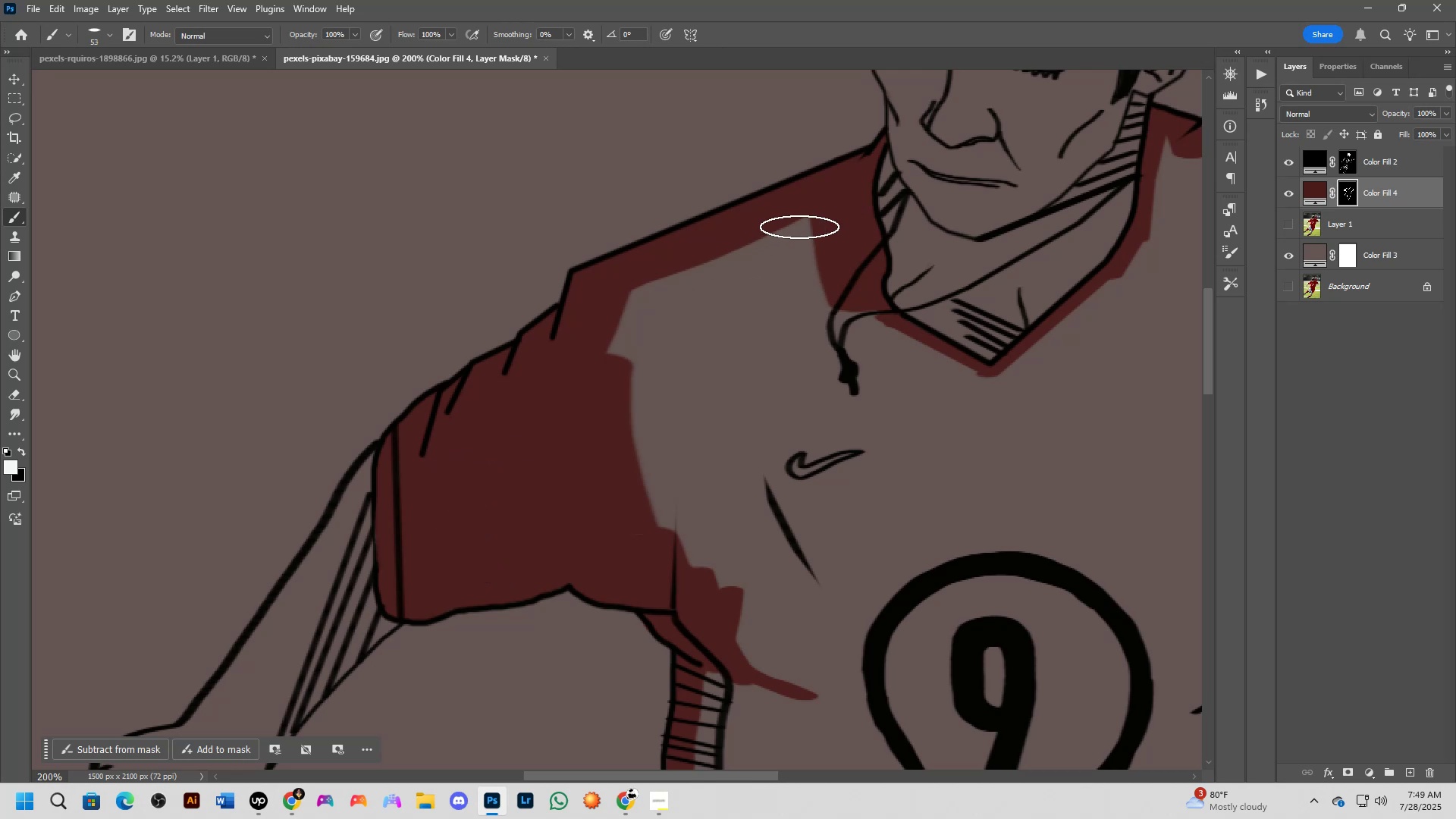 
left_click_drag(start_coordinate=[805, 224], to_coordinate=[767, 438])
 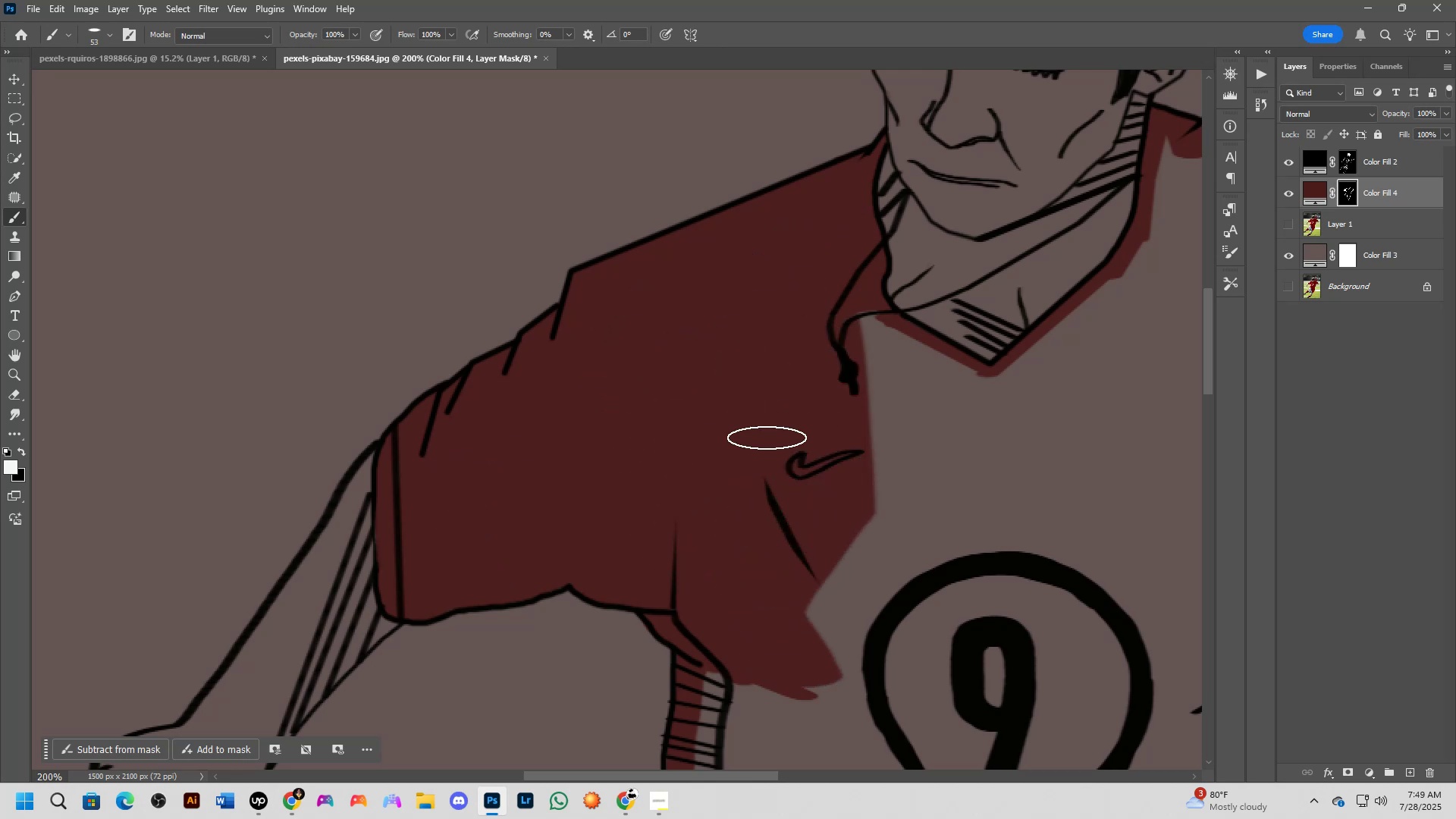 
key(Shift+ShiftLeft)
 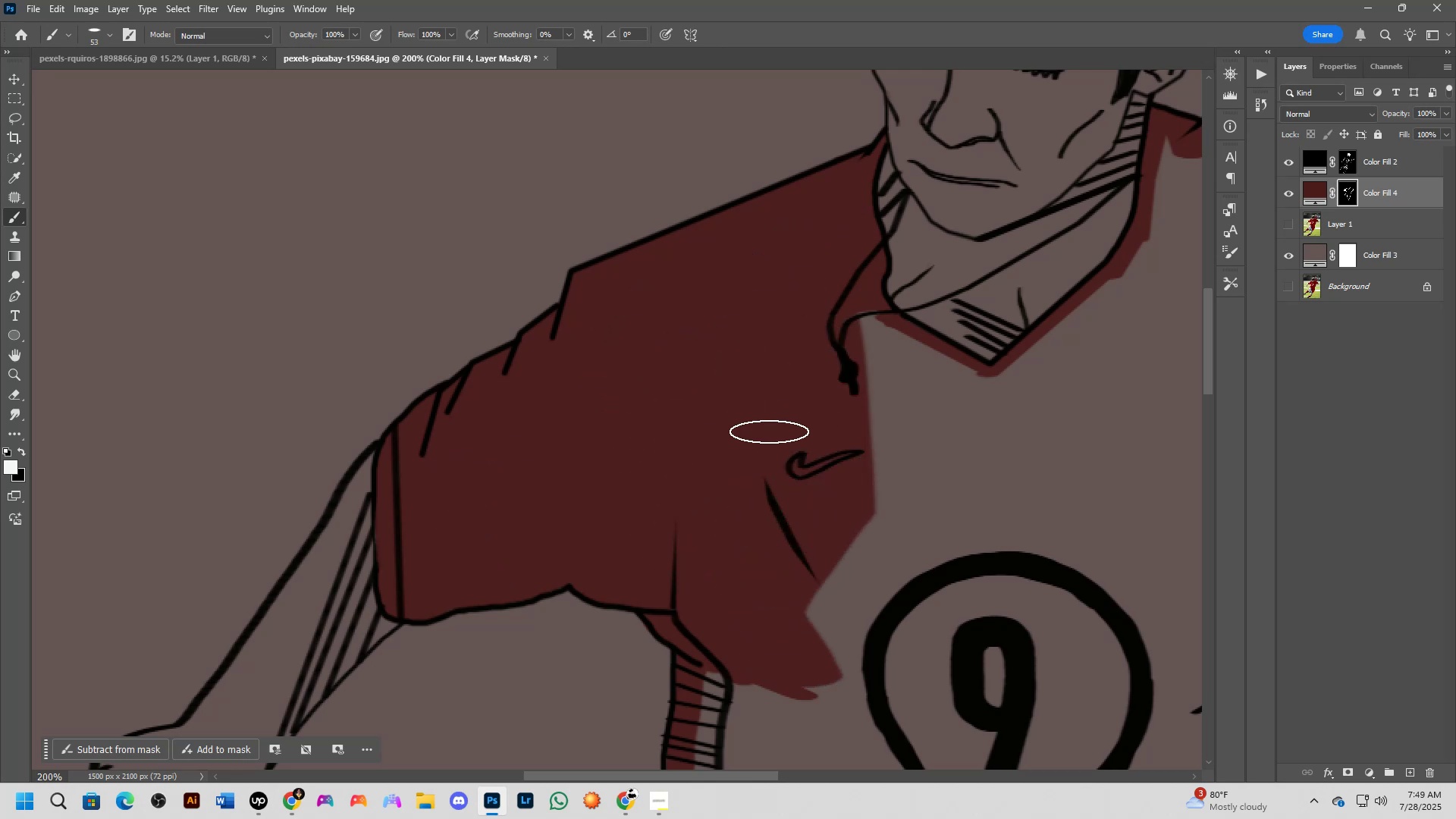 
scroll: coordinate [774, 438], scroll_direction: down, amount: 3.0
 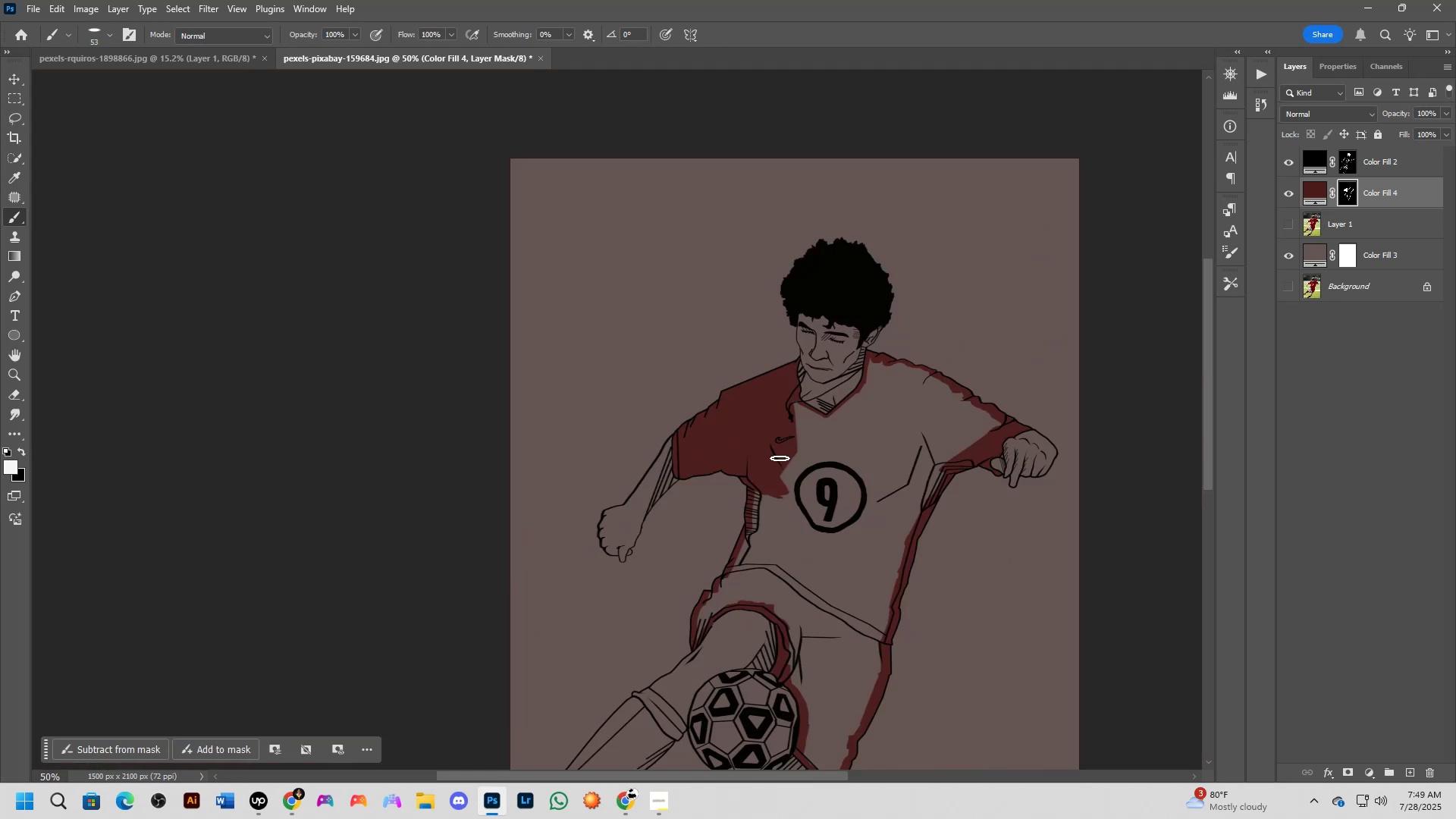 
hold_key(key=Space, duration=0.54)
 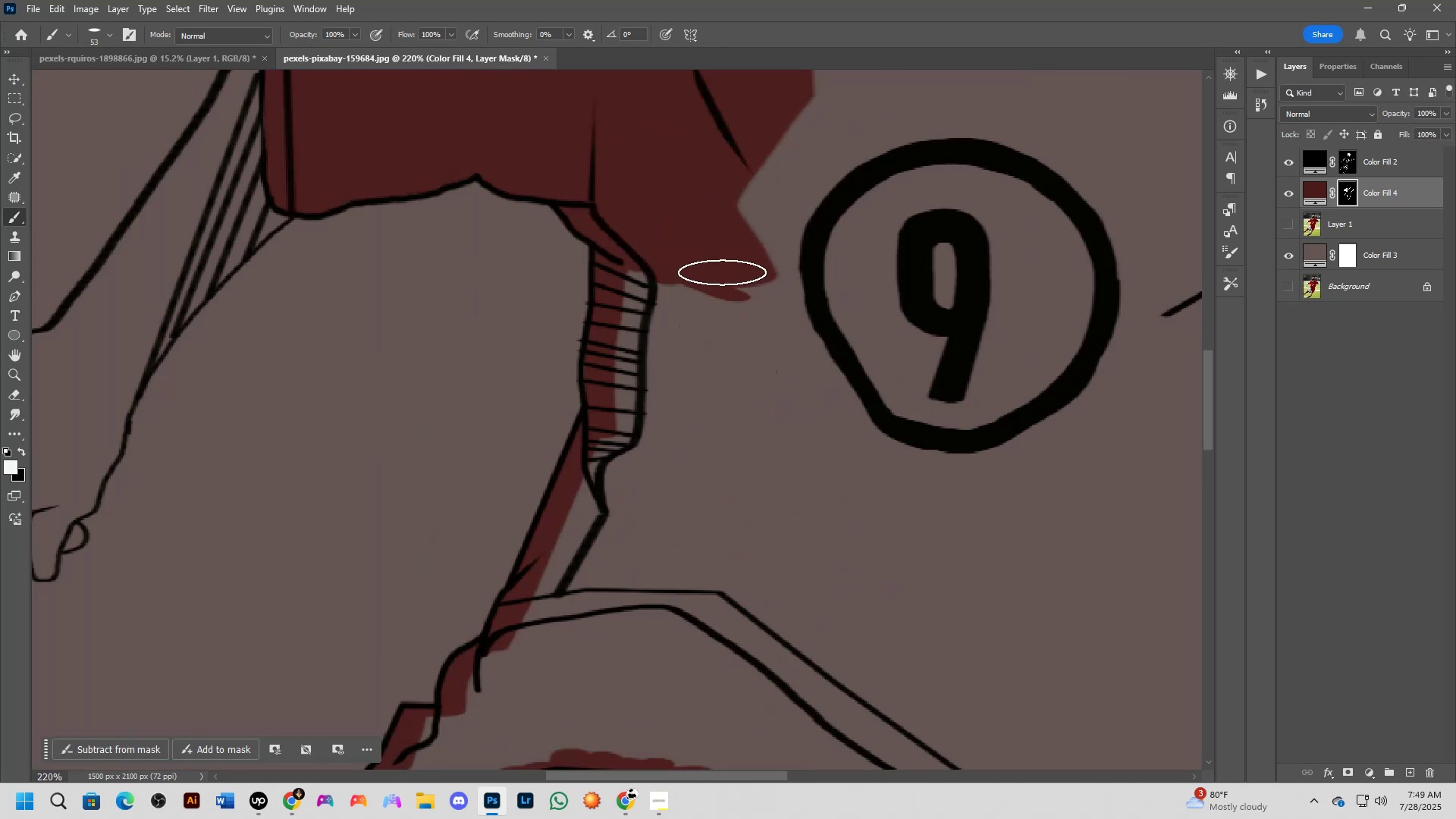 
left_click_drag(start_coordinate=[806, 552], to_coordinate=[761, 413])
 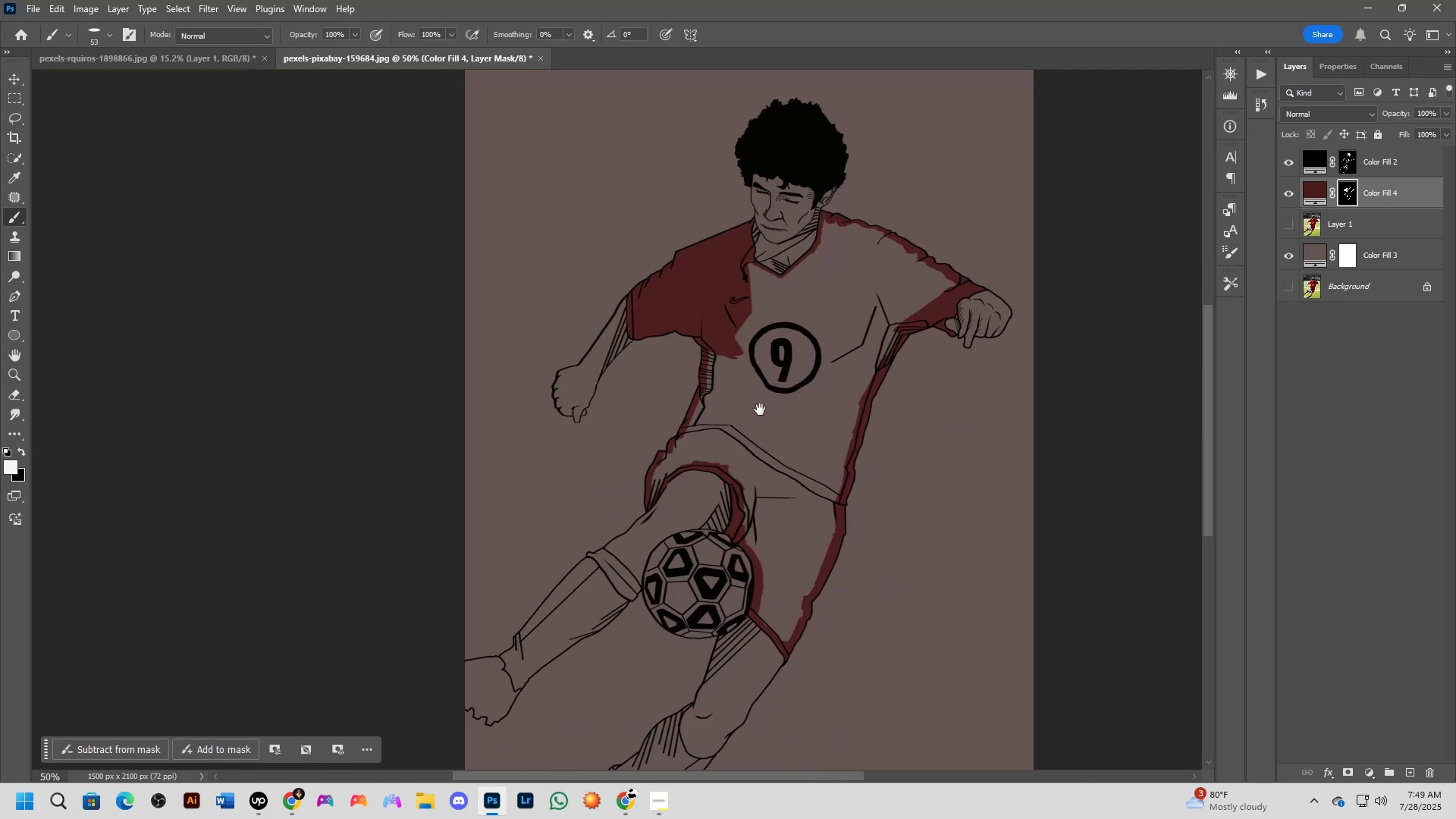 
key(Shift+ShiftLeft)
 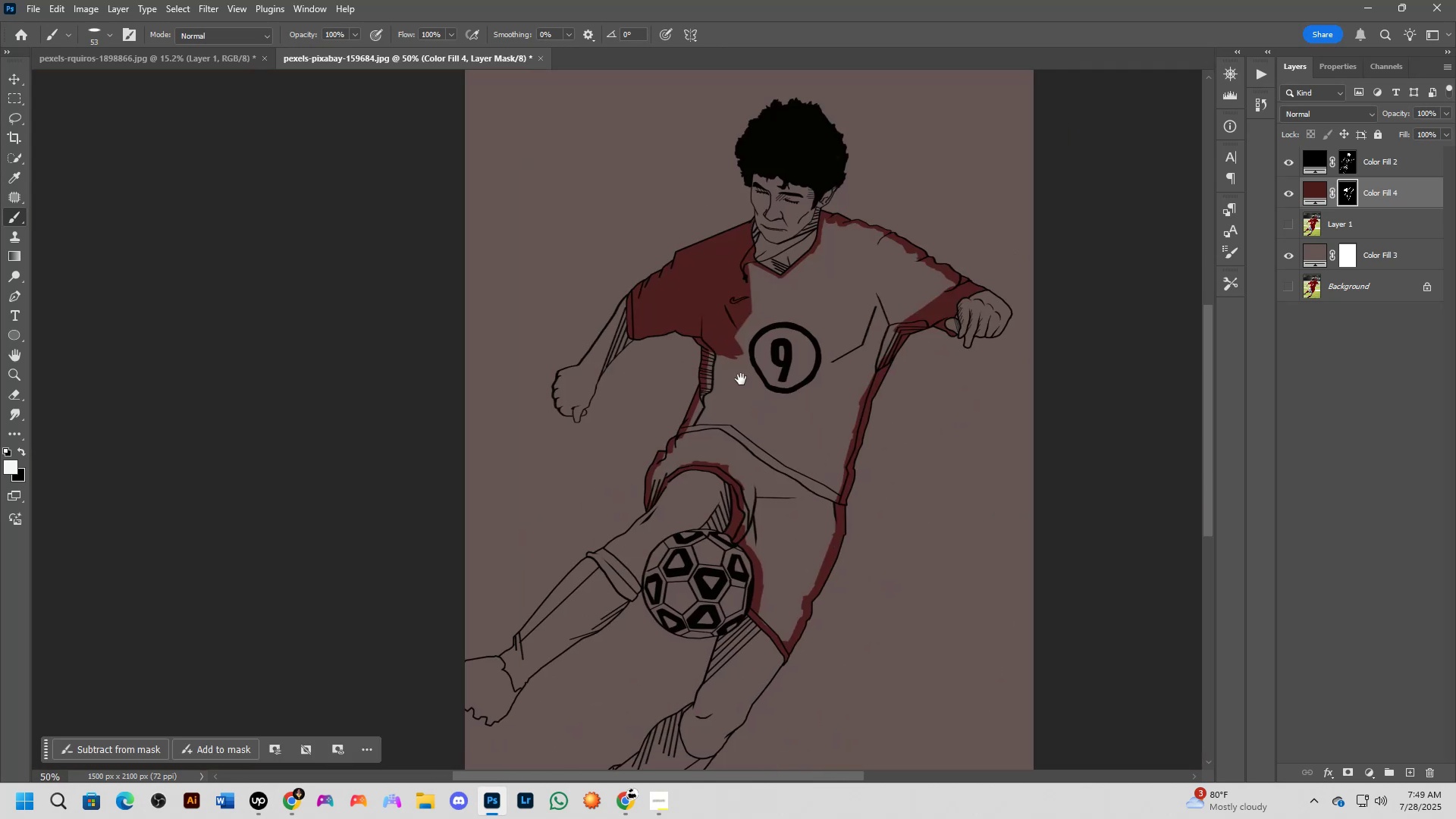 
scroll: coordinate [733, 375], scroll_direction: up, amount: 4.0
 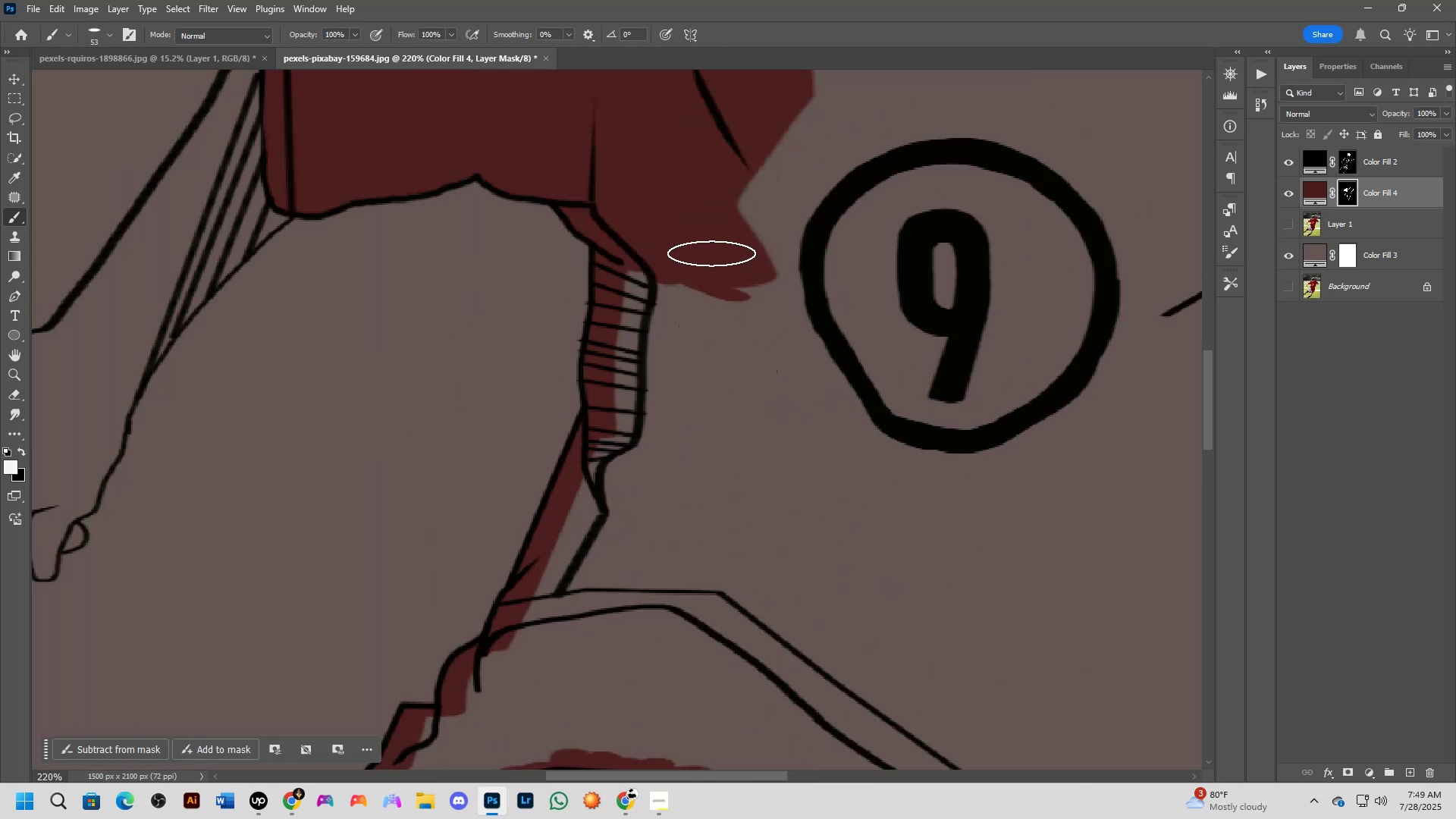 
left_click_drag(start_coordinate=[686, 246], to_coordinate=[592, 551])
 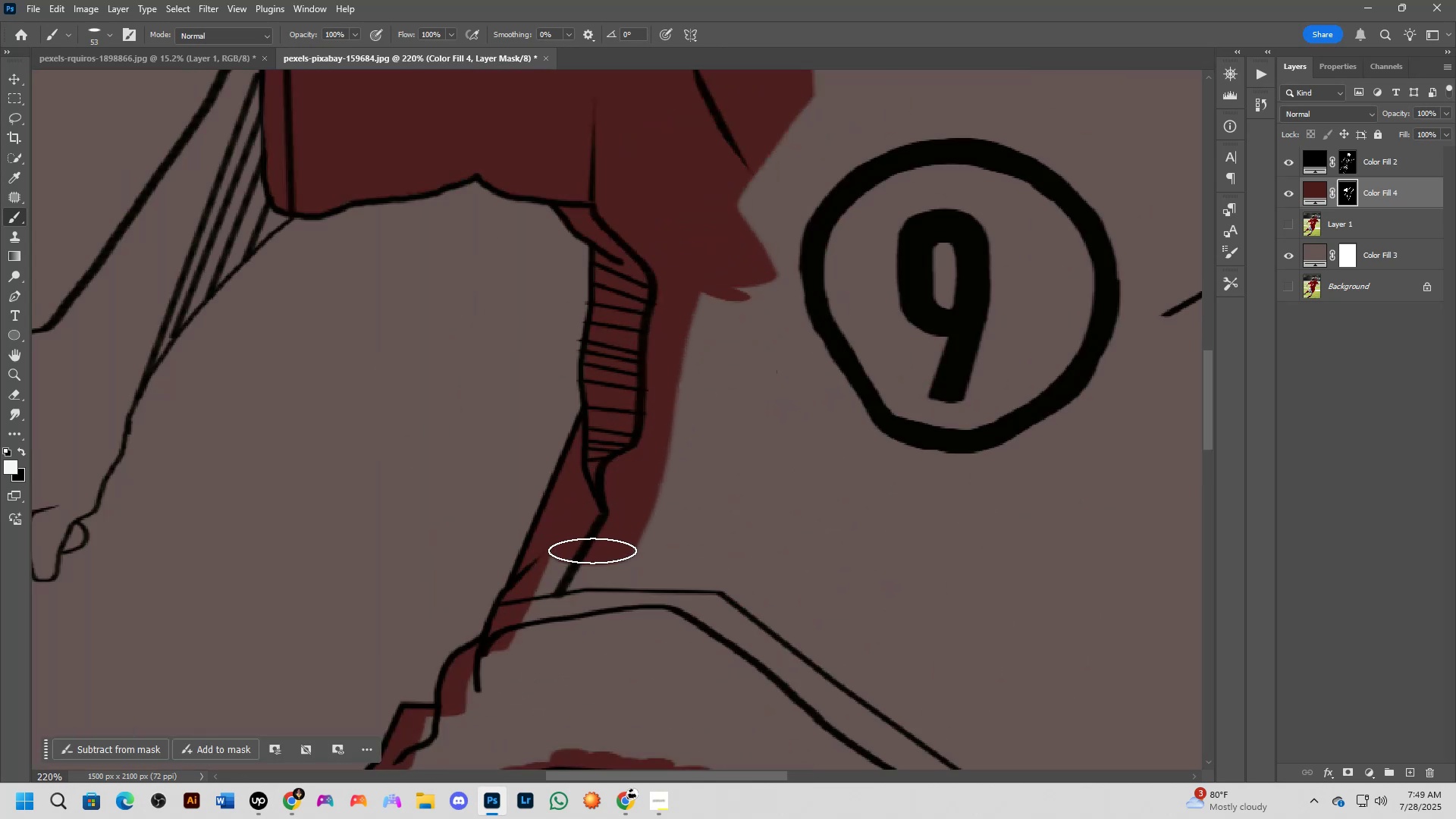 
key(Shift+ShiftLeft)
 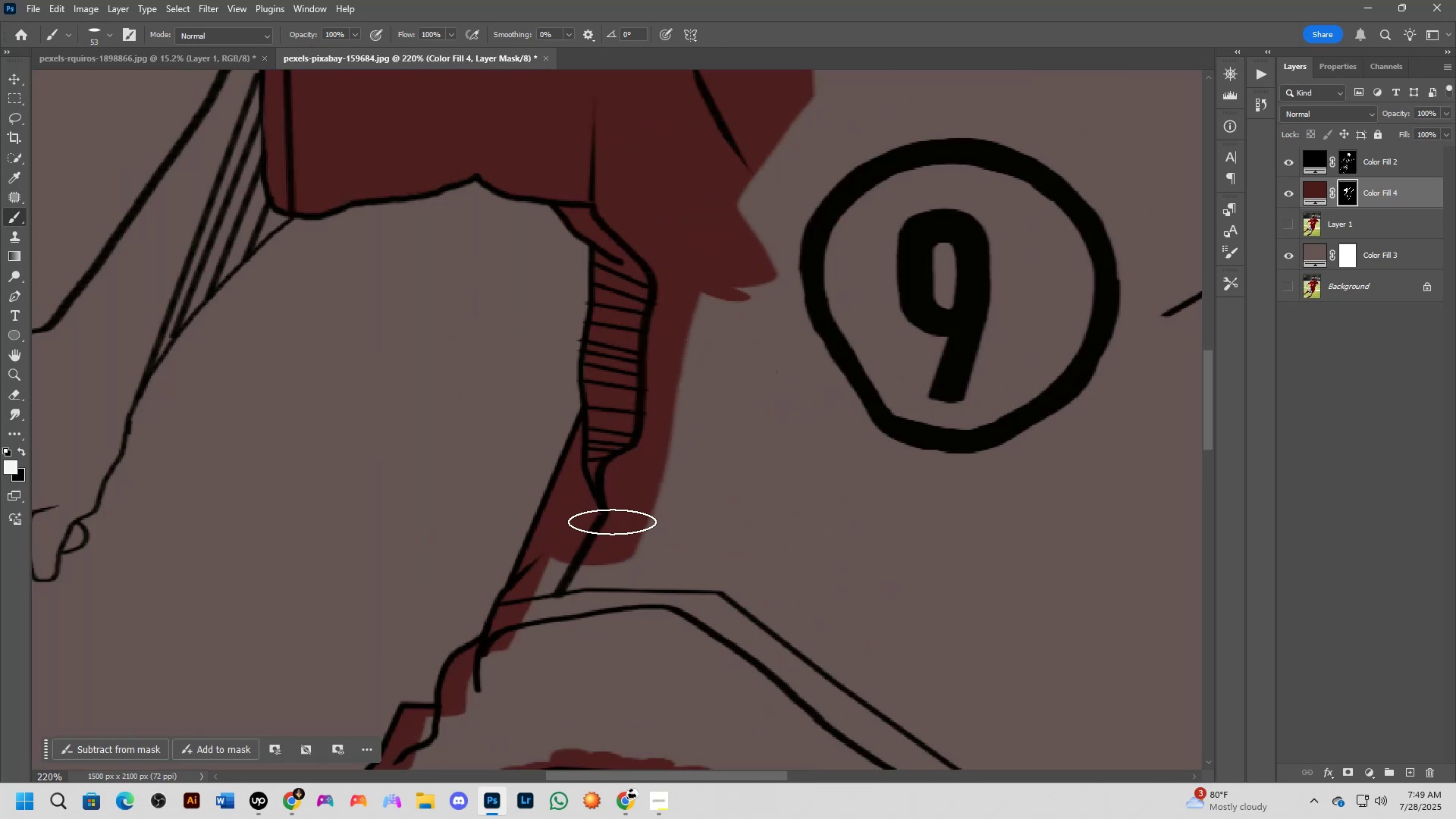 
scroll: coordinate [639, 485], scroll_direction: none, amount: 0.0
 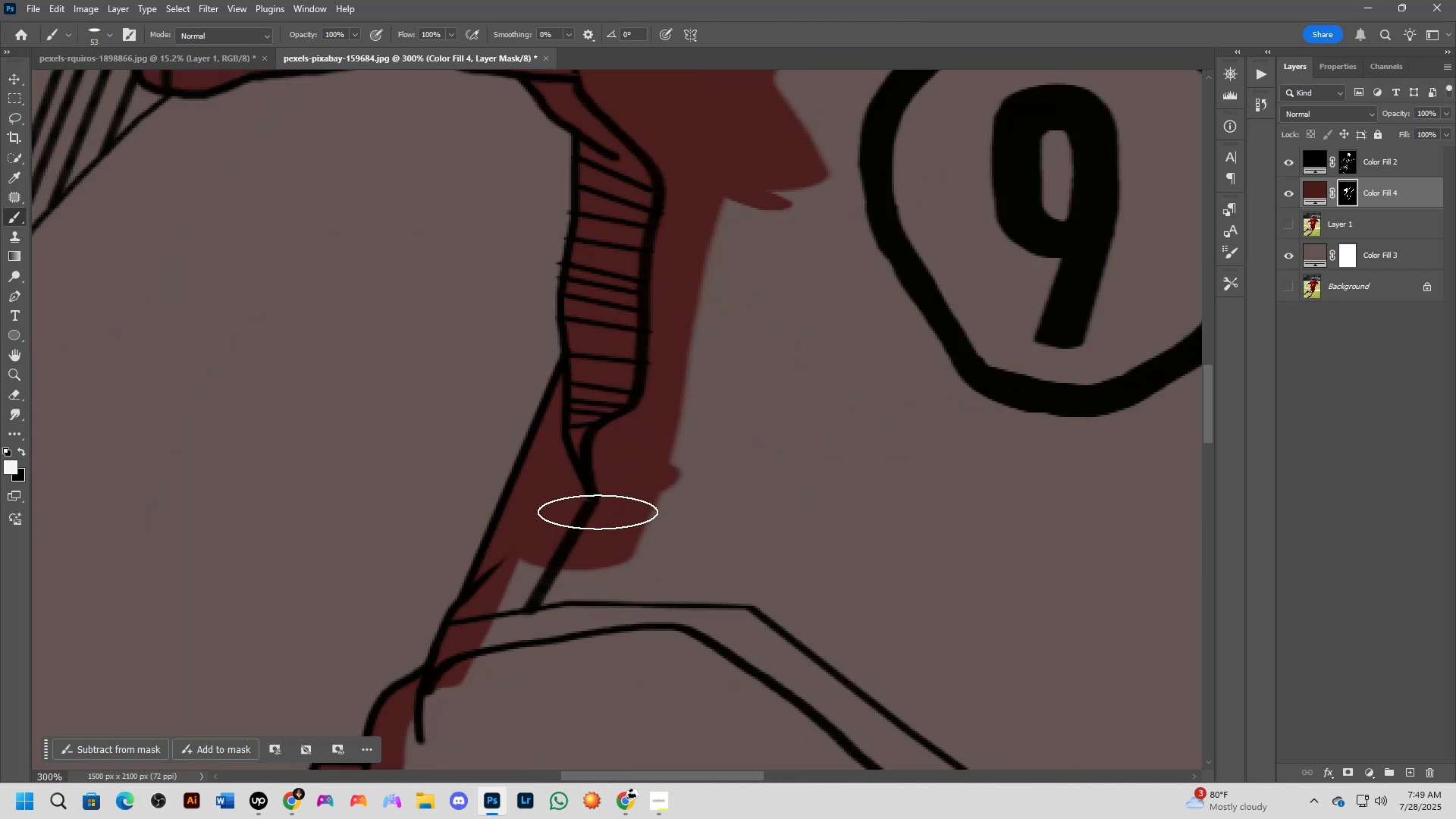 
key(Shift+ShiftLeft)
 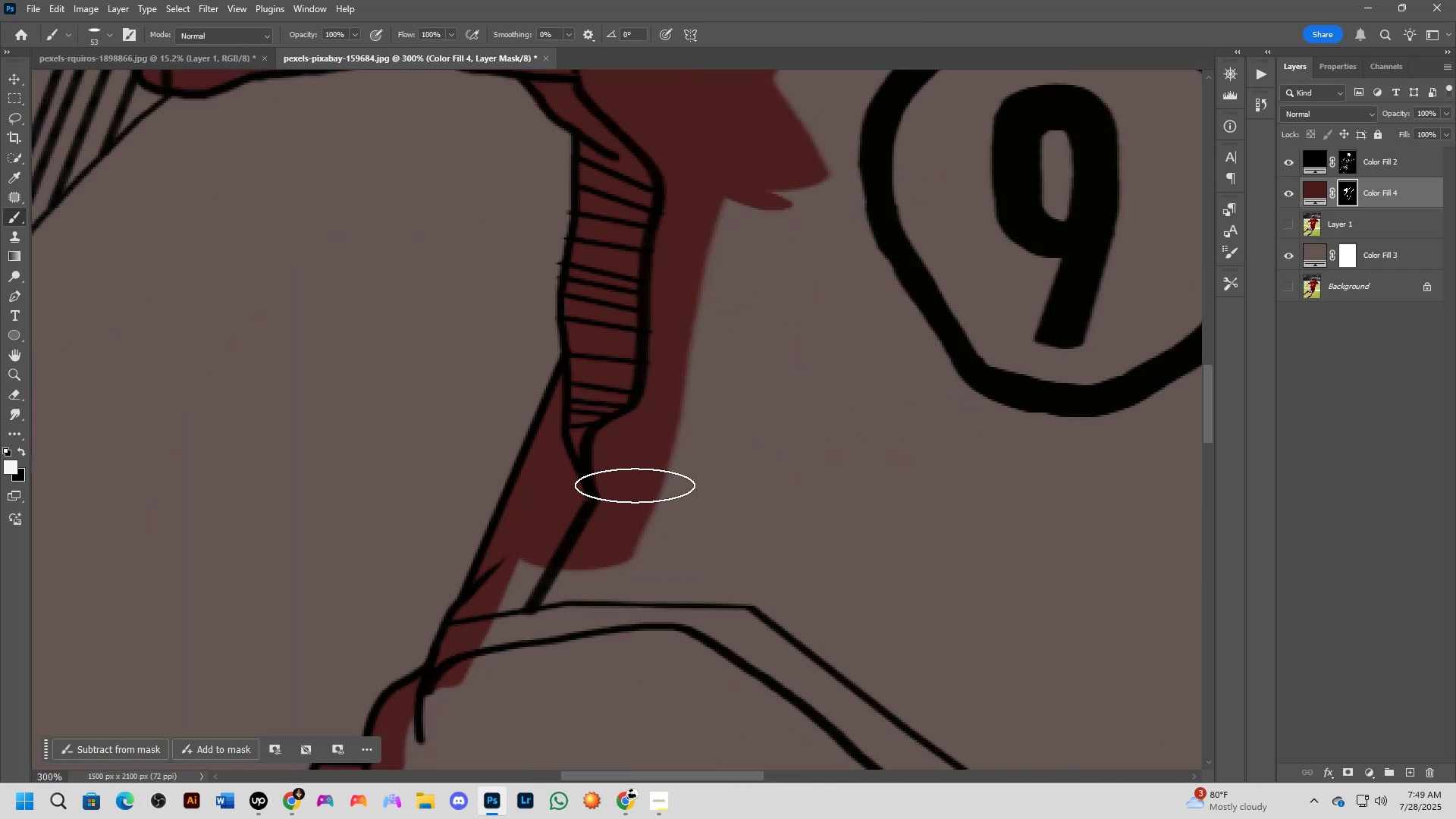 
left_click_drag(start_coordinate=[622, 474], to_coordinate=[529, 662])
 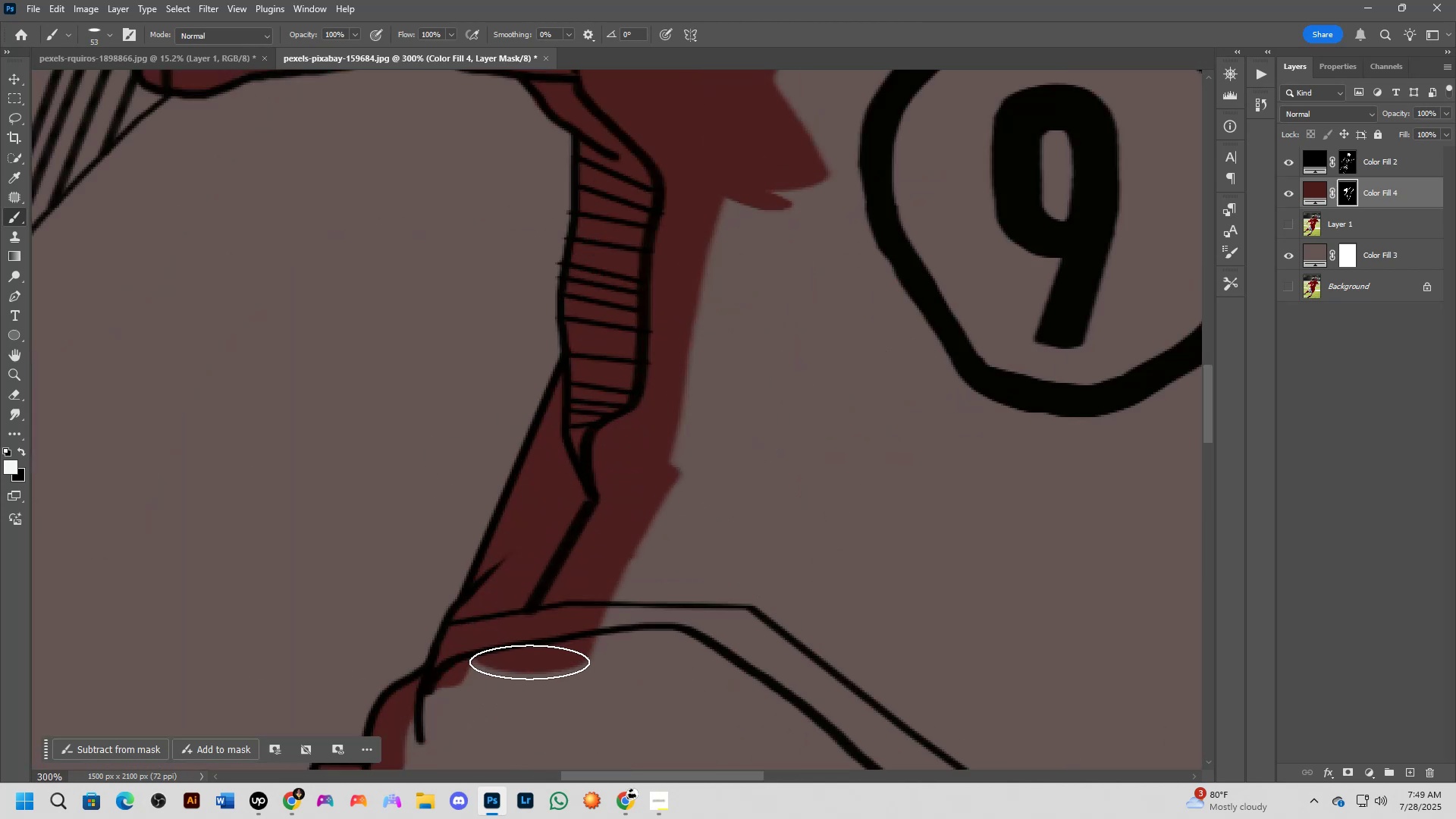 
hold_key(key=Space, duration=0.5)
 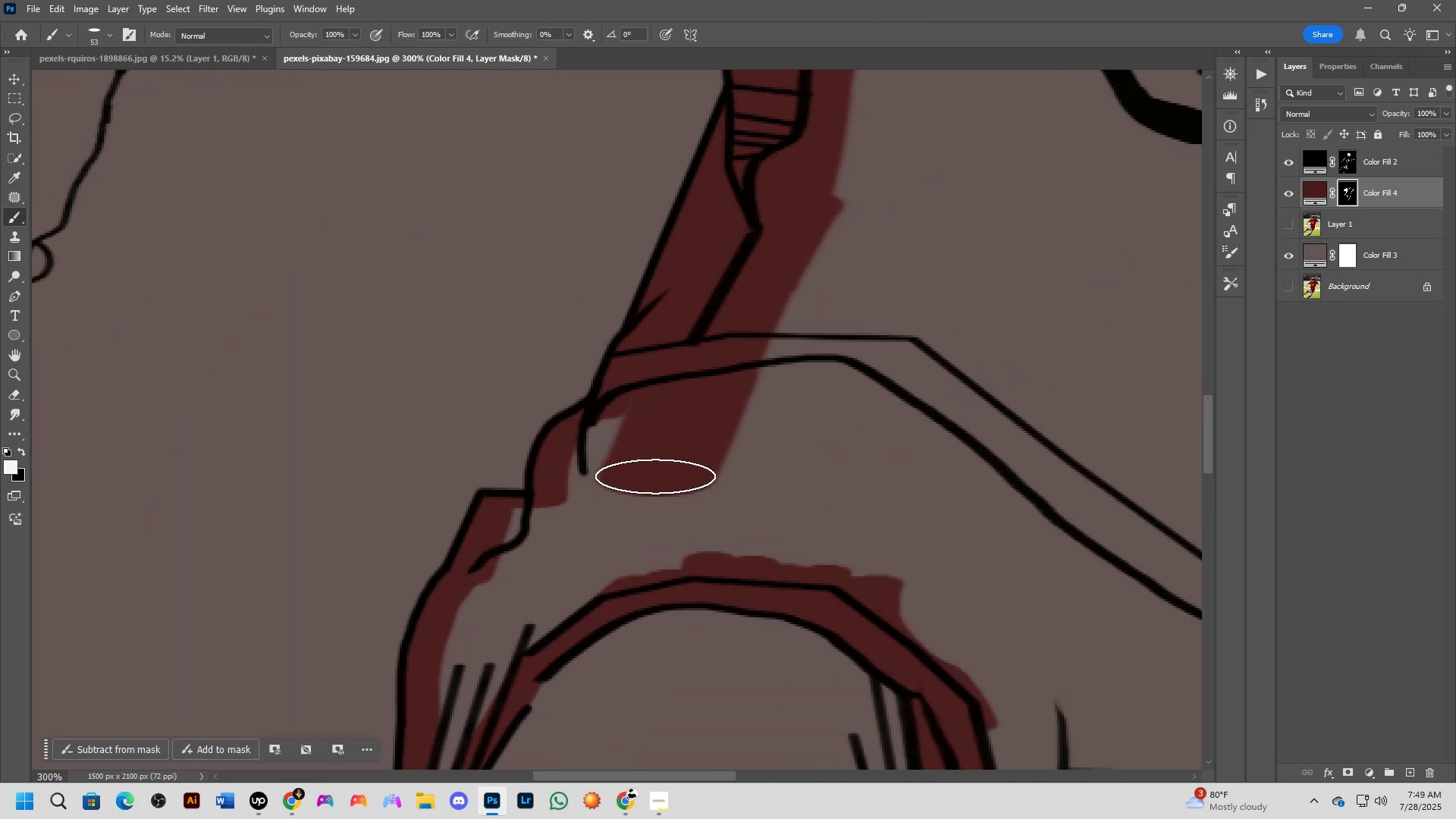 
left_click_drag(start_coordinate=[532, 653], to_coordinate=[695, 384])
 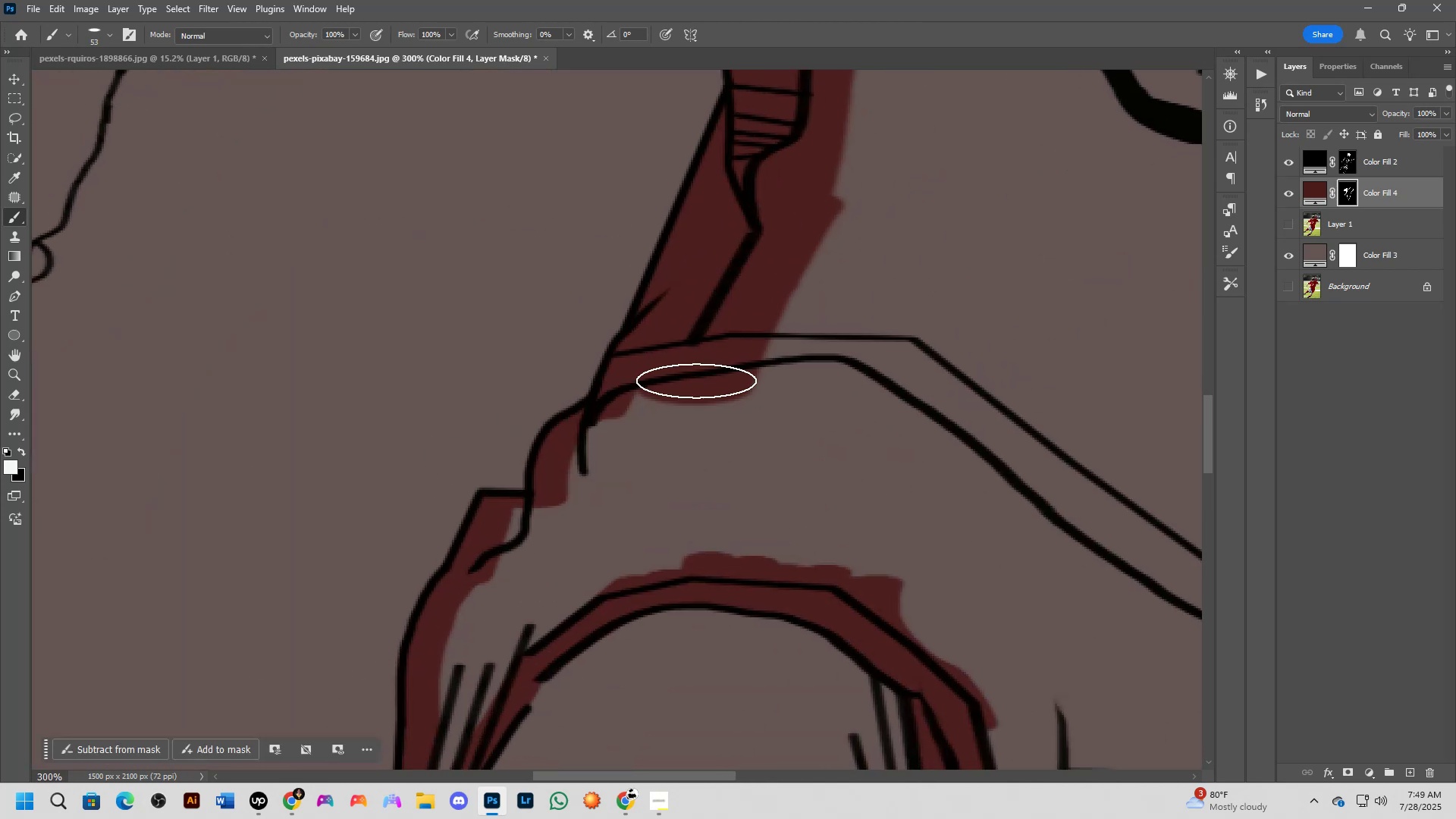 
left_click_drag(start_coordinate=[697, 377], to_coordinate=[545, 543])
 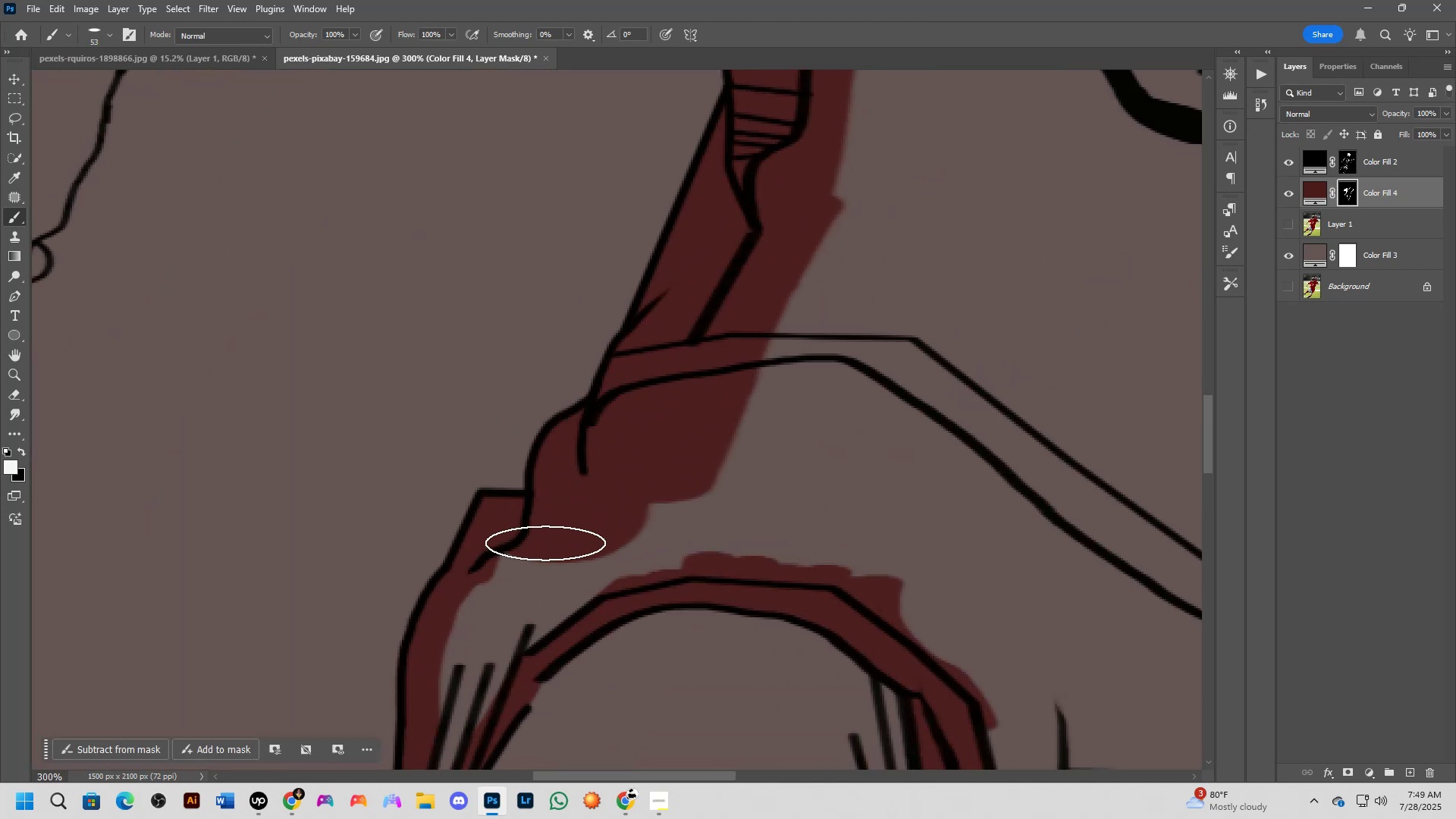 
key(Alt+AltLeft)
 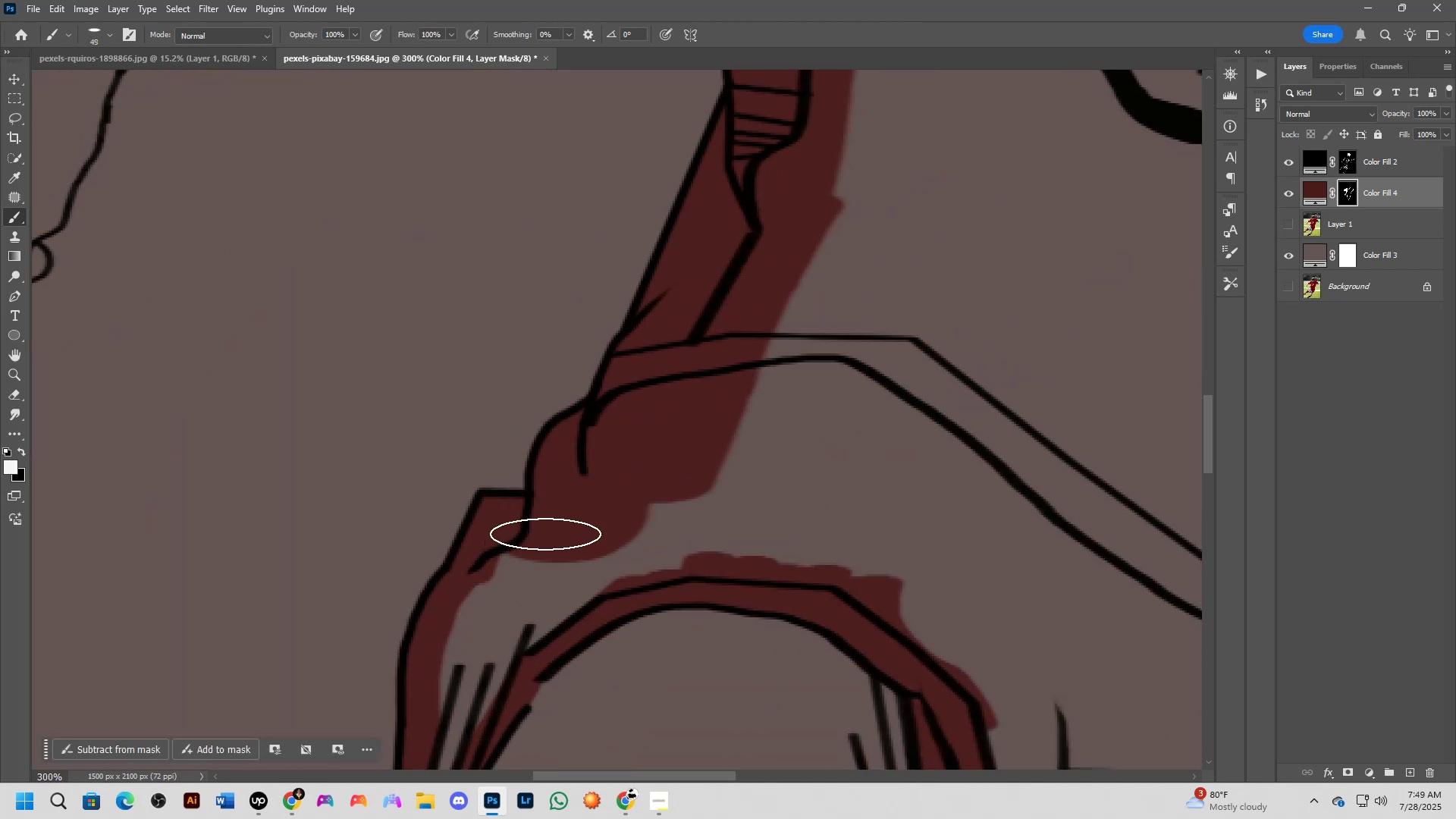 
key(Alt+AltLeft)
 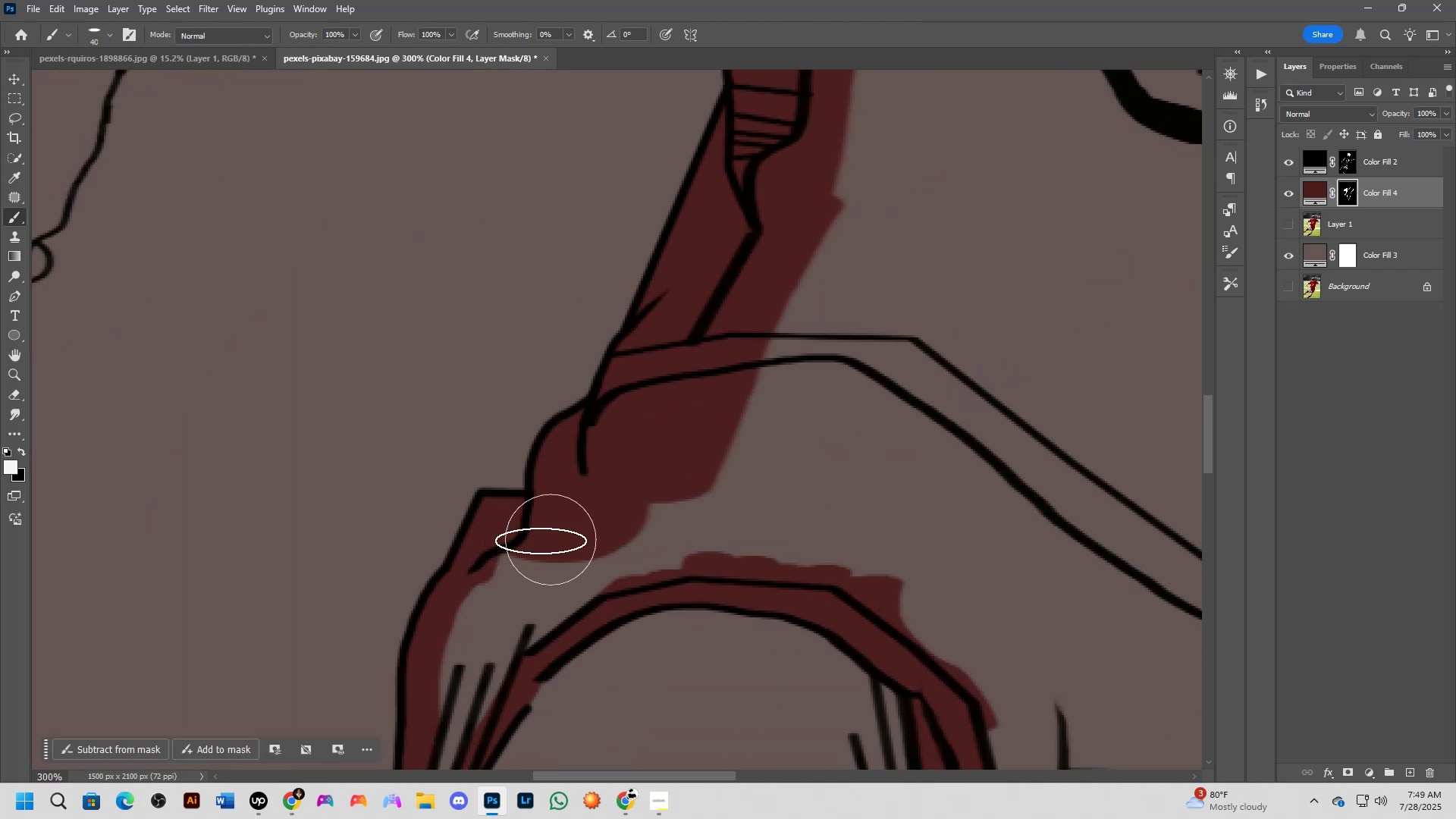 
hold_key(key=Space, duration=0.45)
 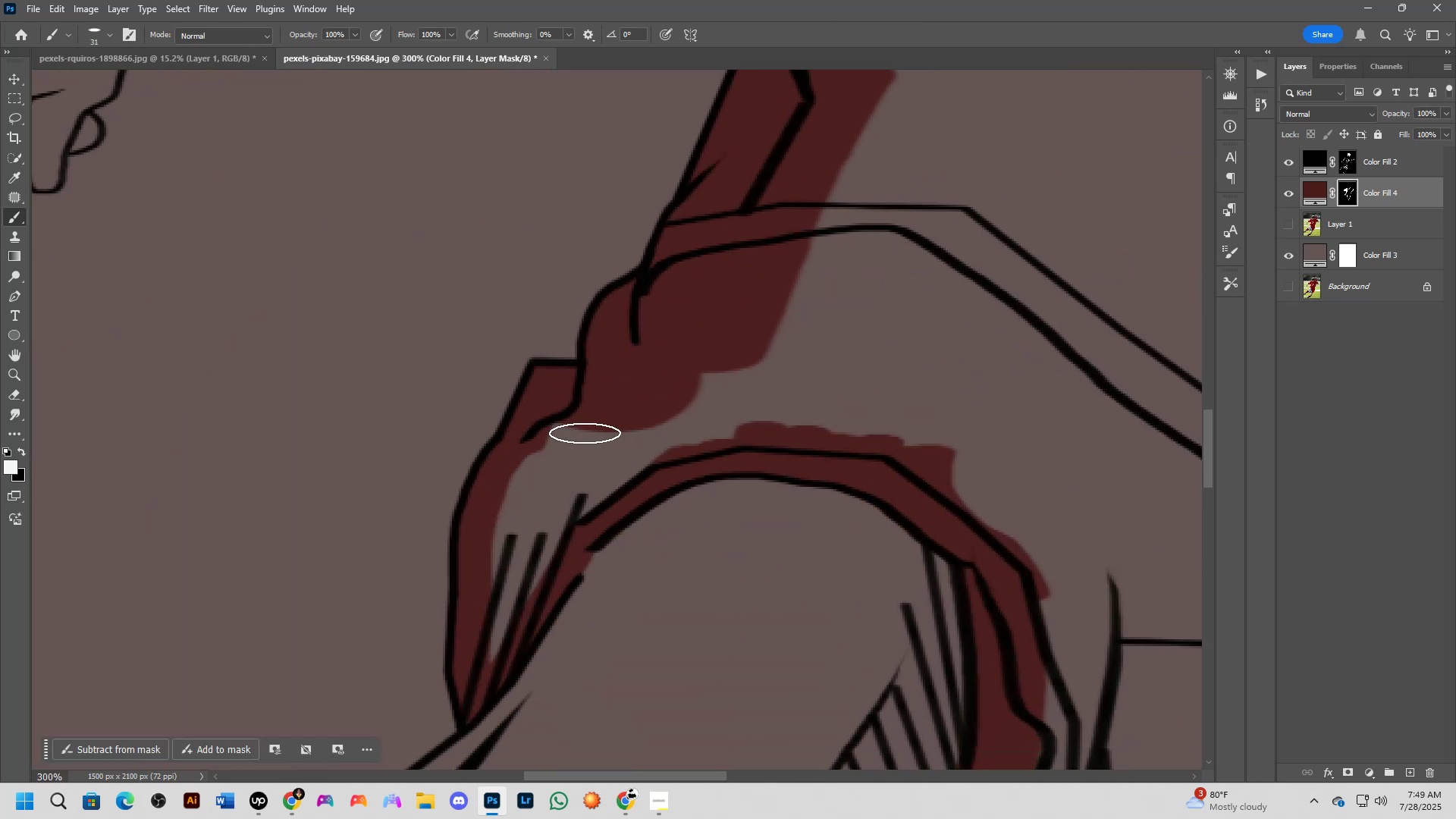 
left_click_drag(start_coordinate=[537, 590], to_coordinate=[589, 460])
 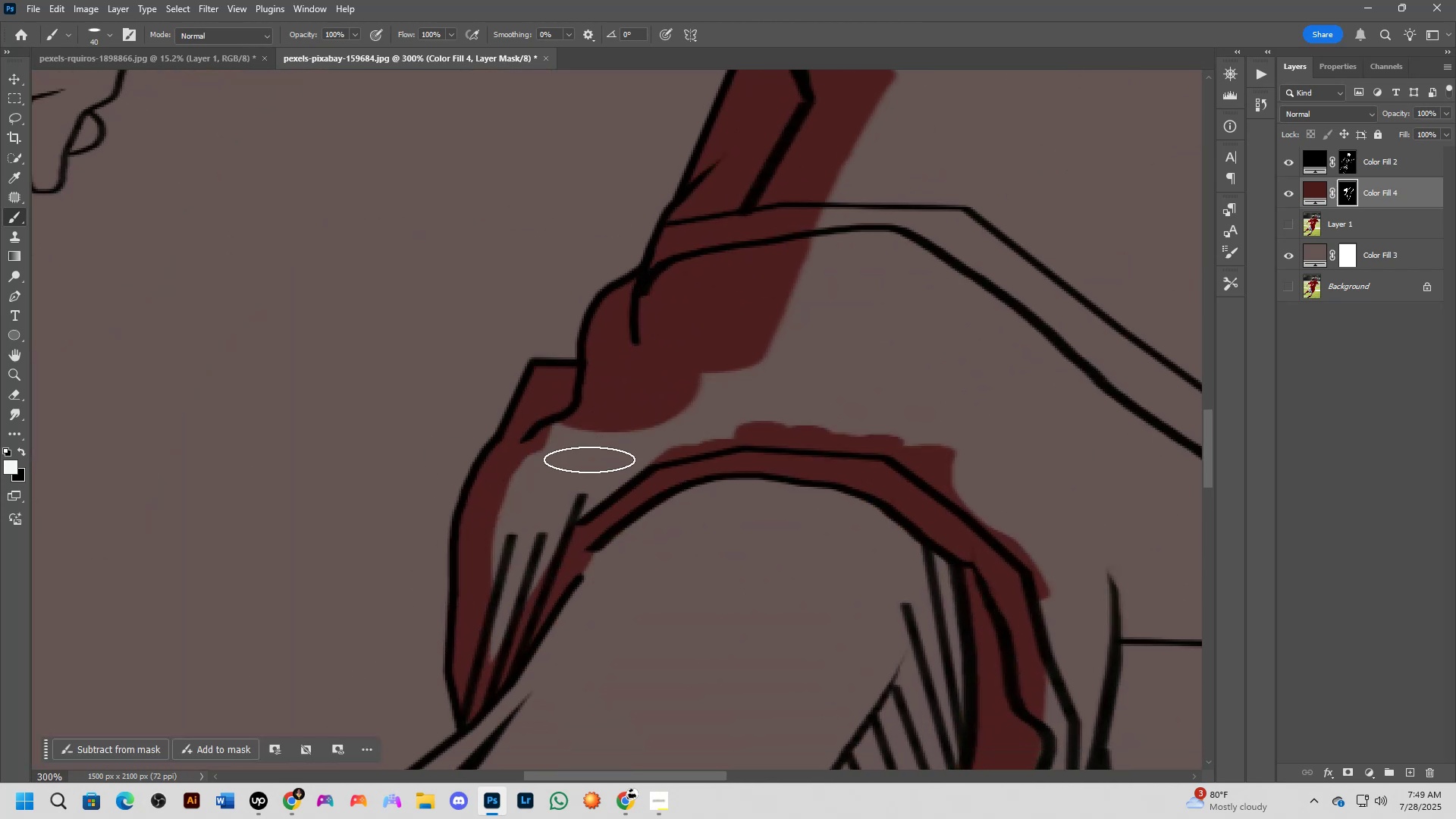 
key(Alt+AltLeft)
 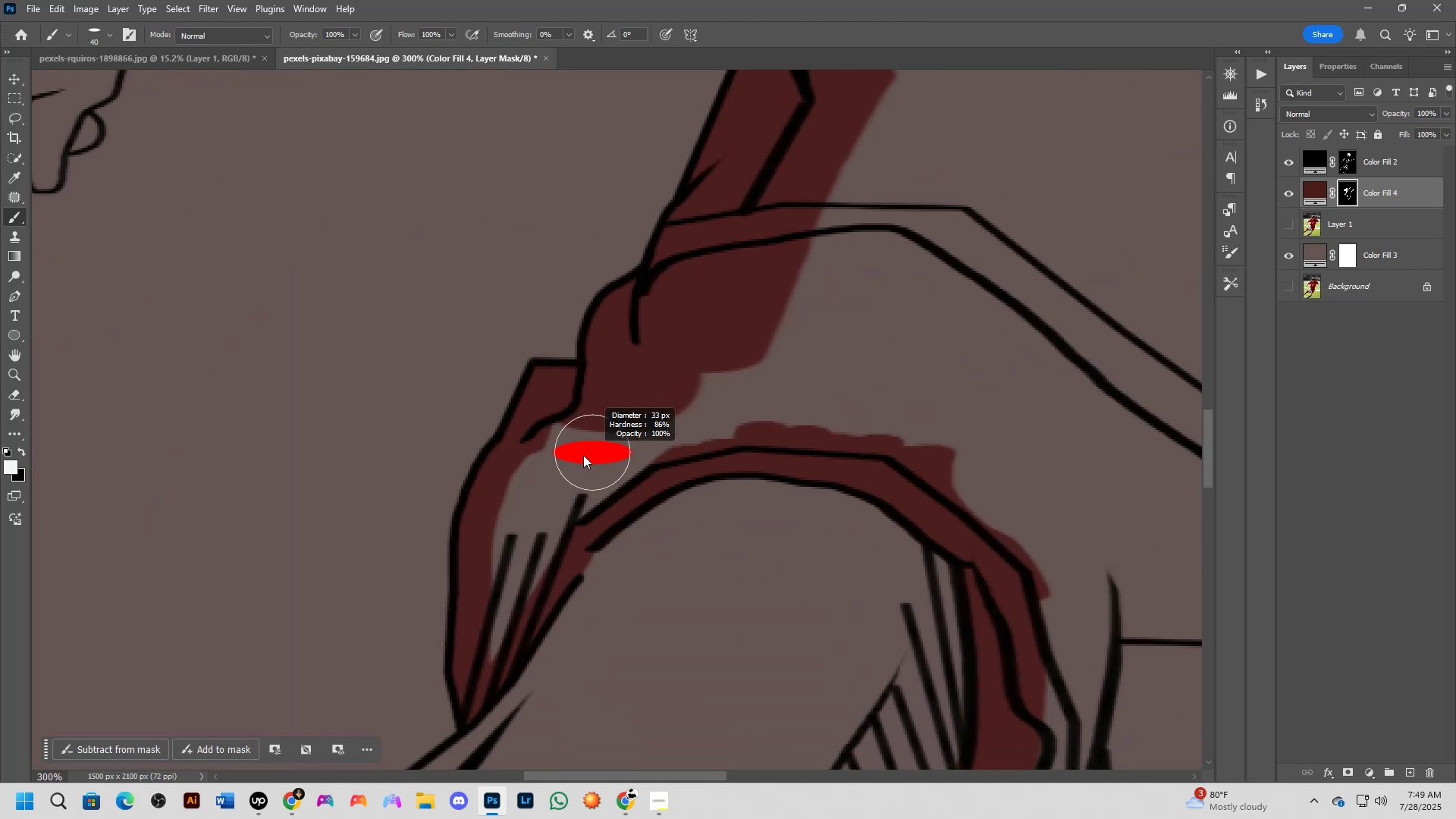 
key(Alt+AltLeft)
 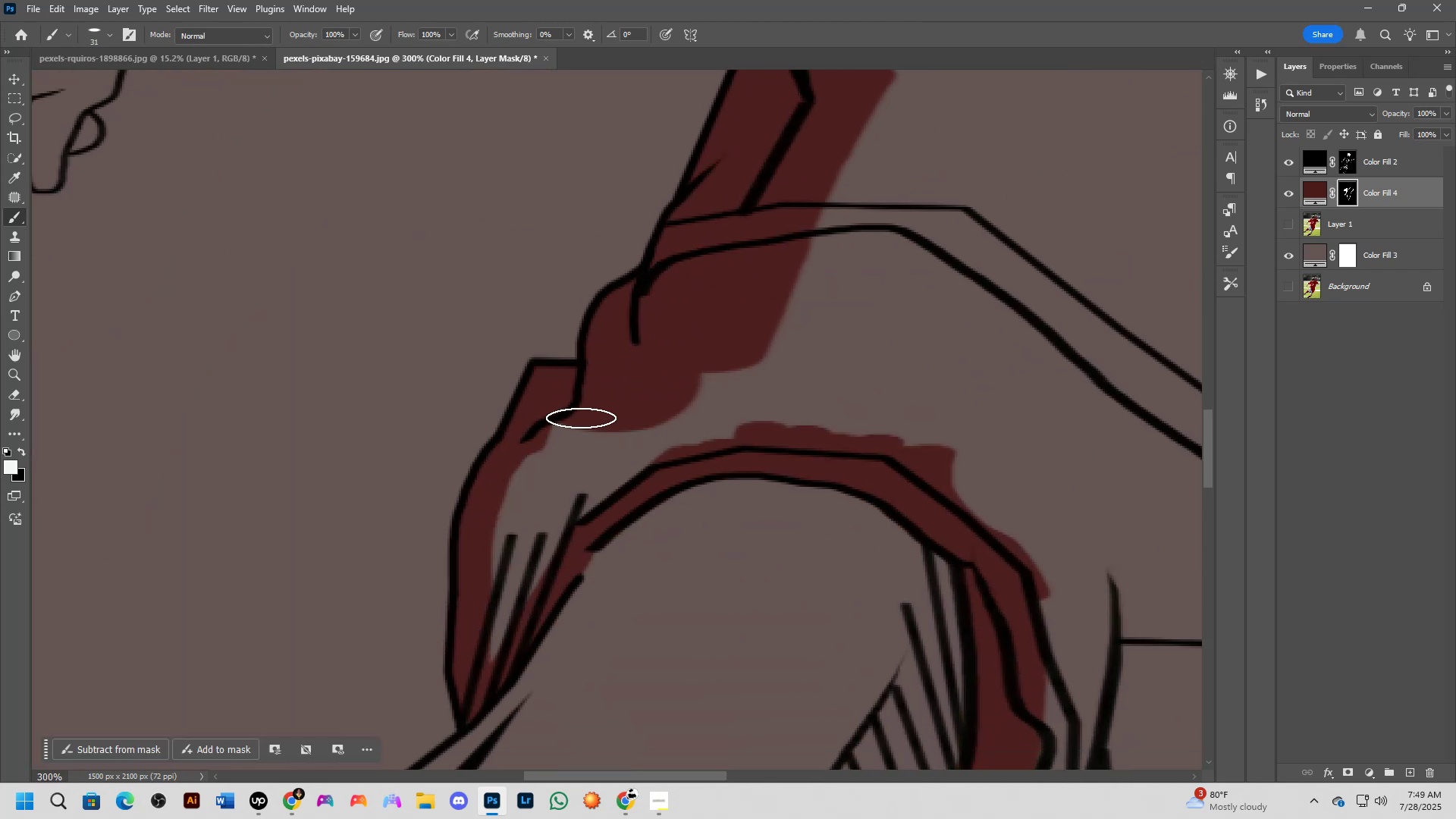 
left_click_drag(start_coordinate=[578, 410], to_coordinate=[500, 632])
 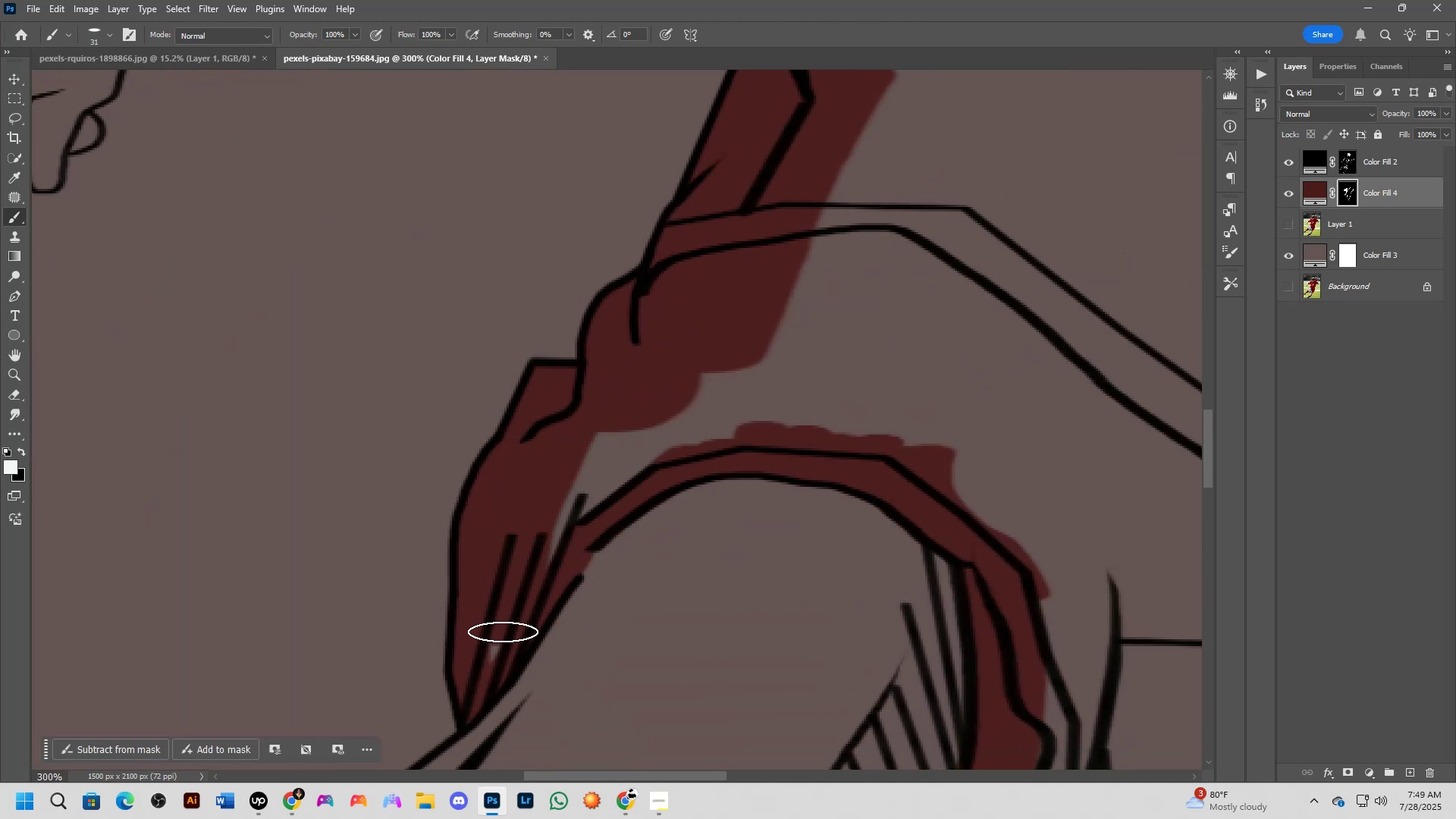 
key(Alt+AltLeft)
 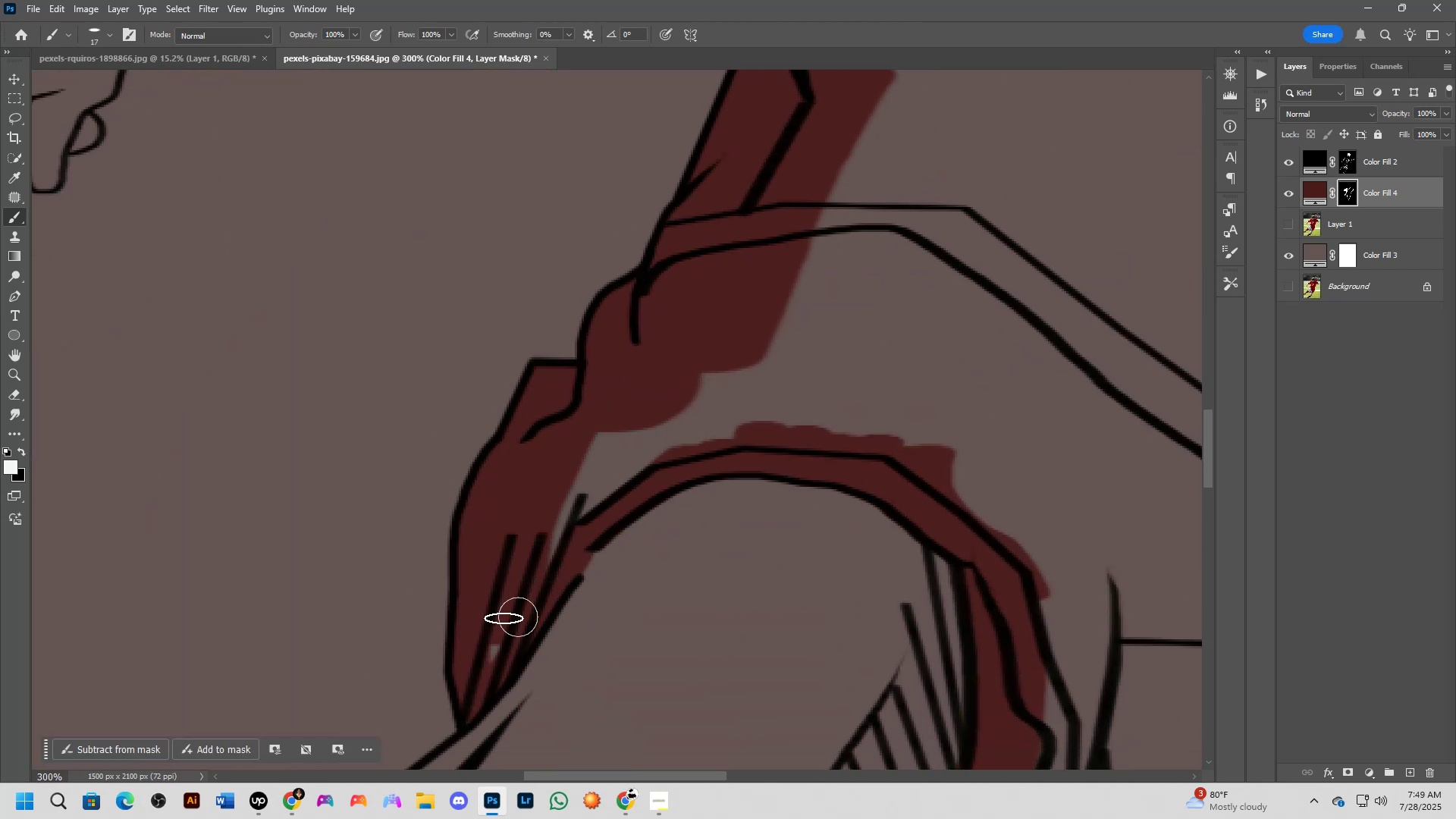 
left_click_drag(start_coordinate=[501, 615], to_coordinate=[542, 563])
 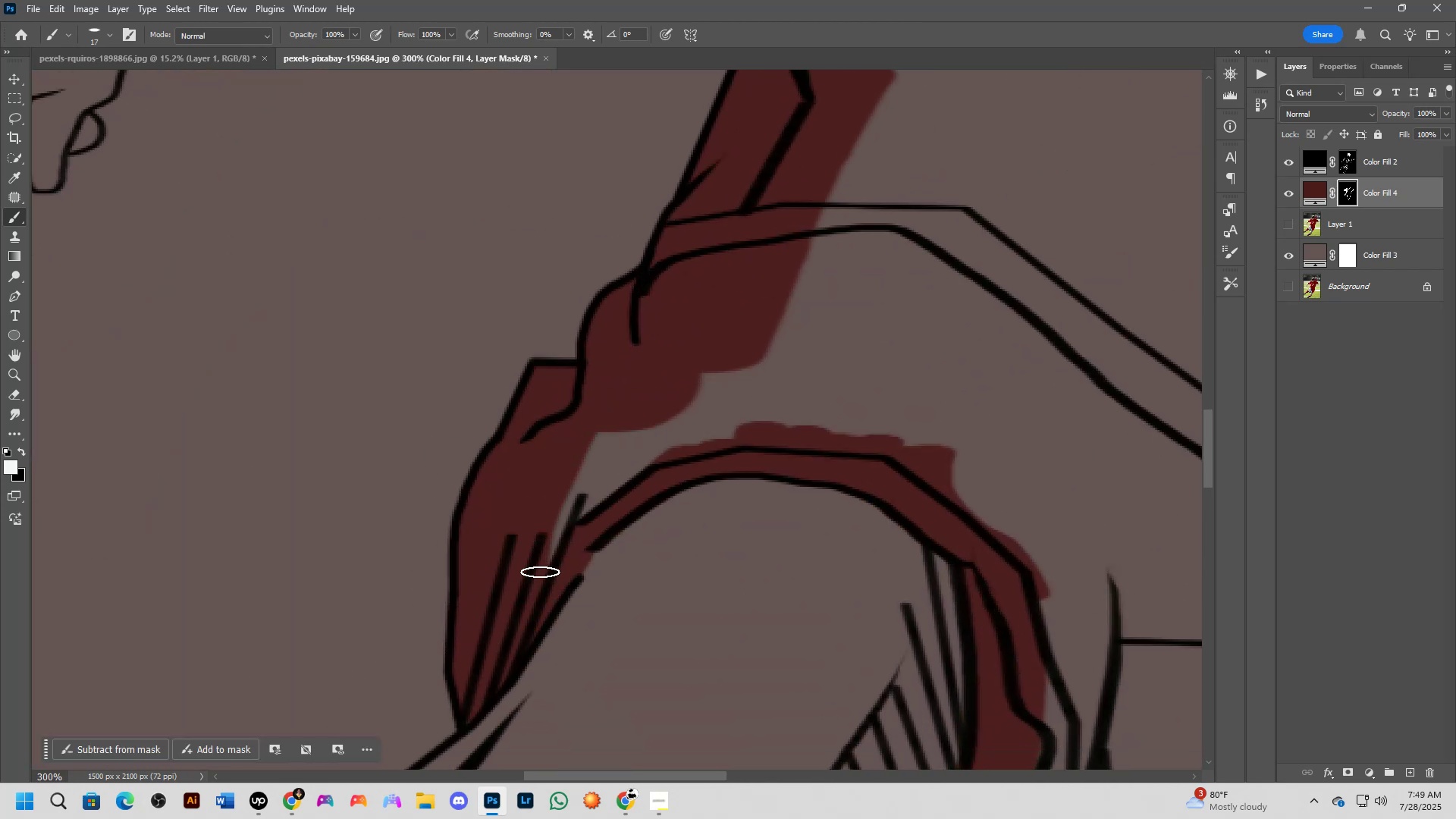 
key(Alt+AltLeft)
 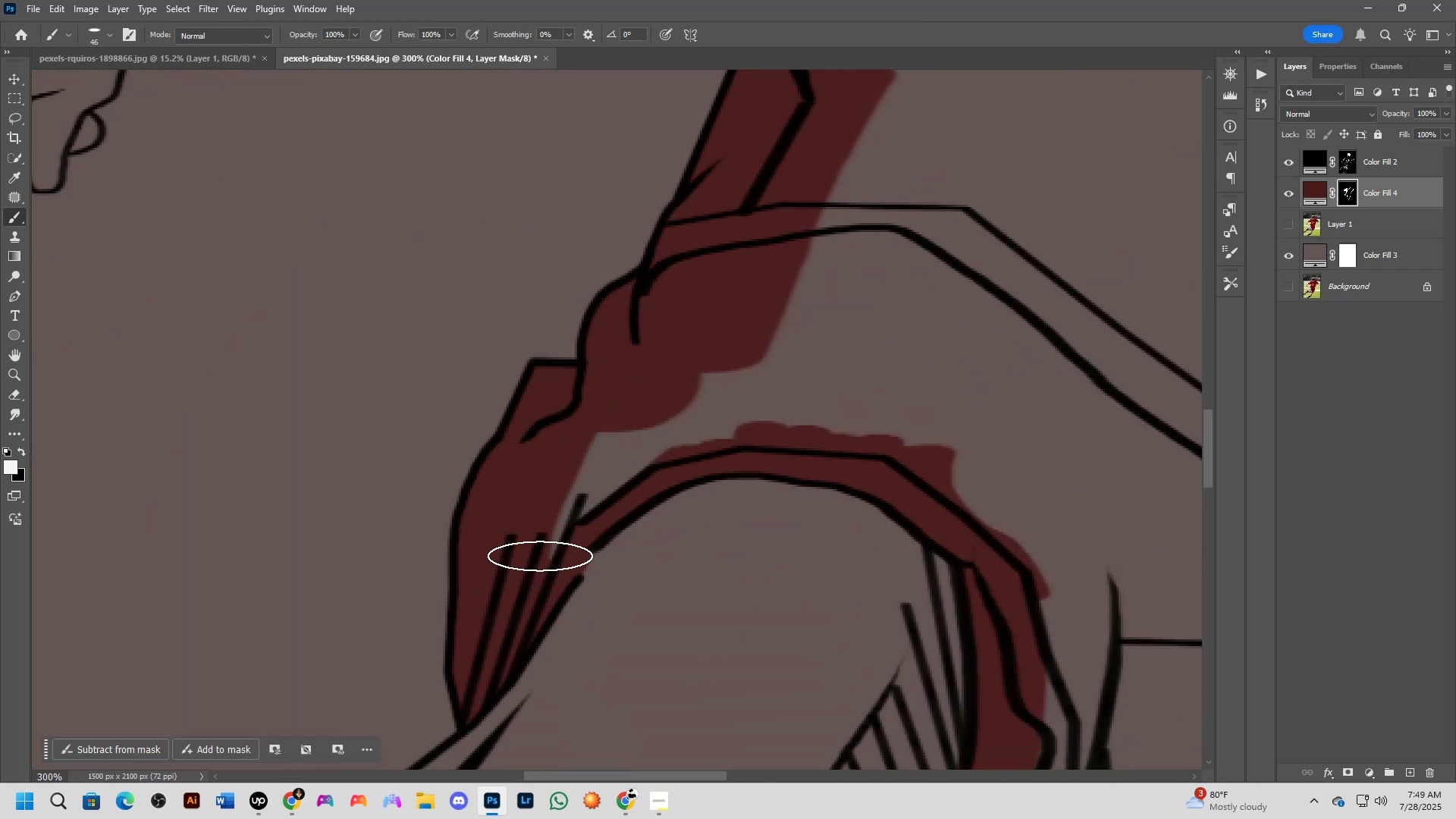 
key(Alt+AltLeft)
 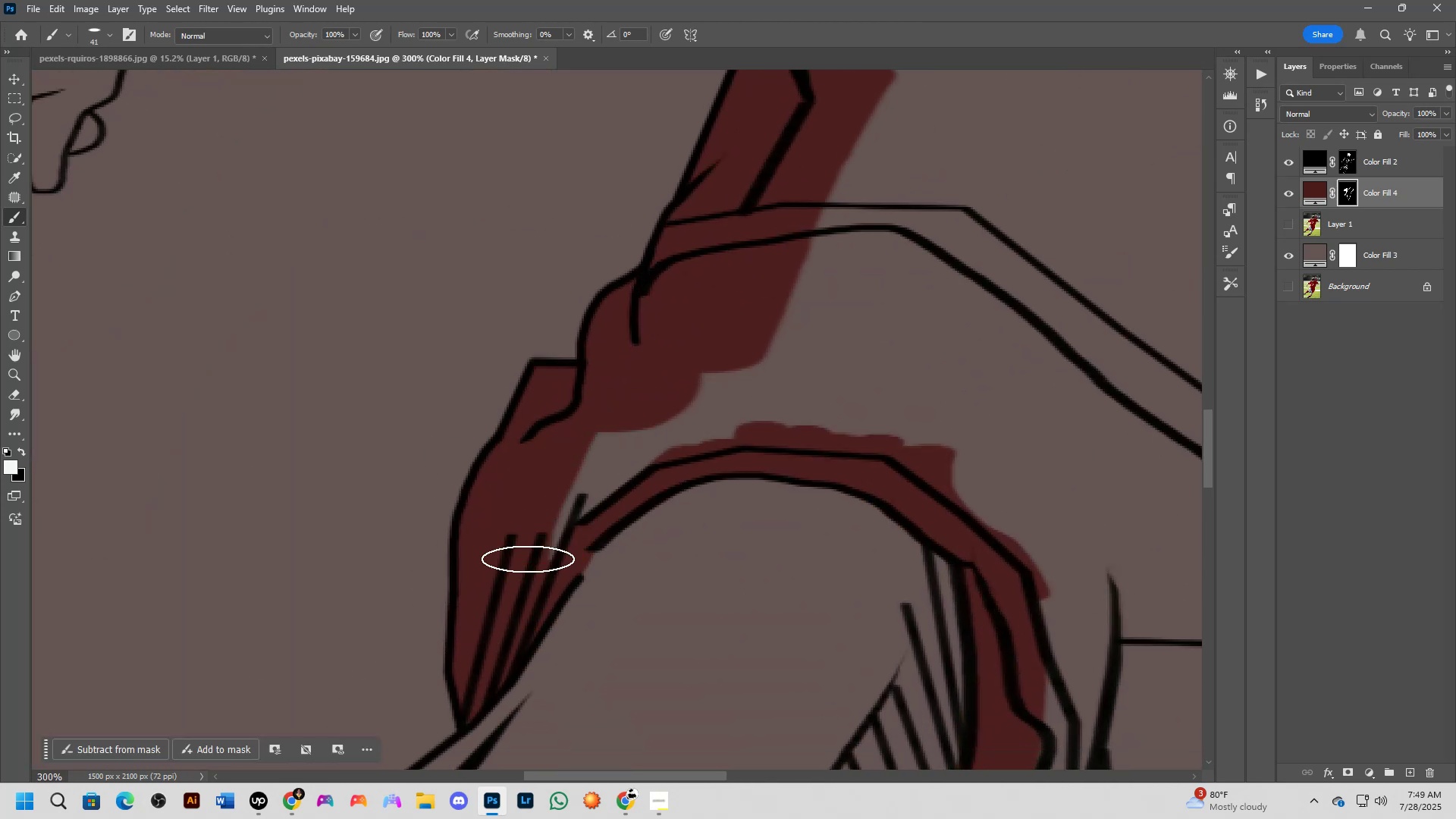 
left_click_drag(start_coordinate=[529, 561], to_coordinate=[759, 346])
 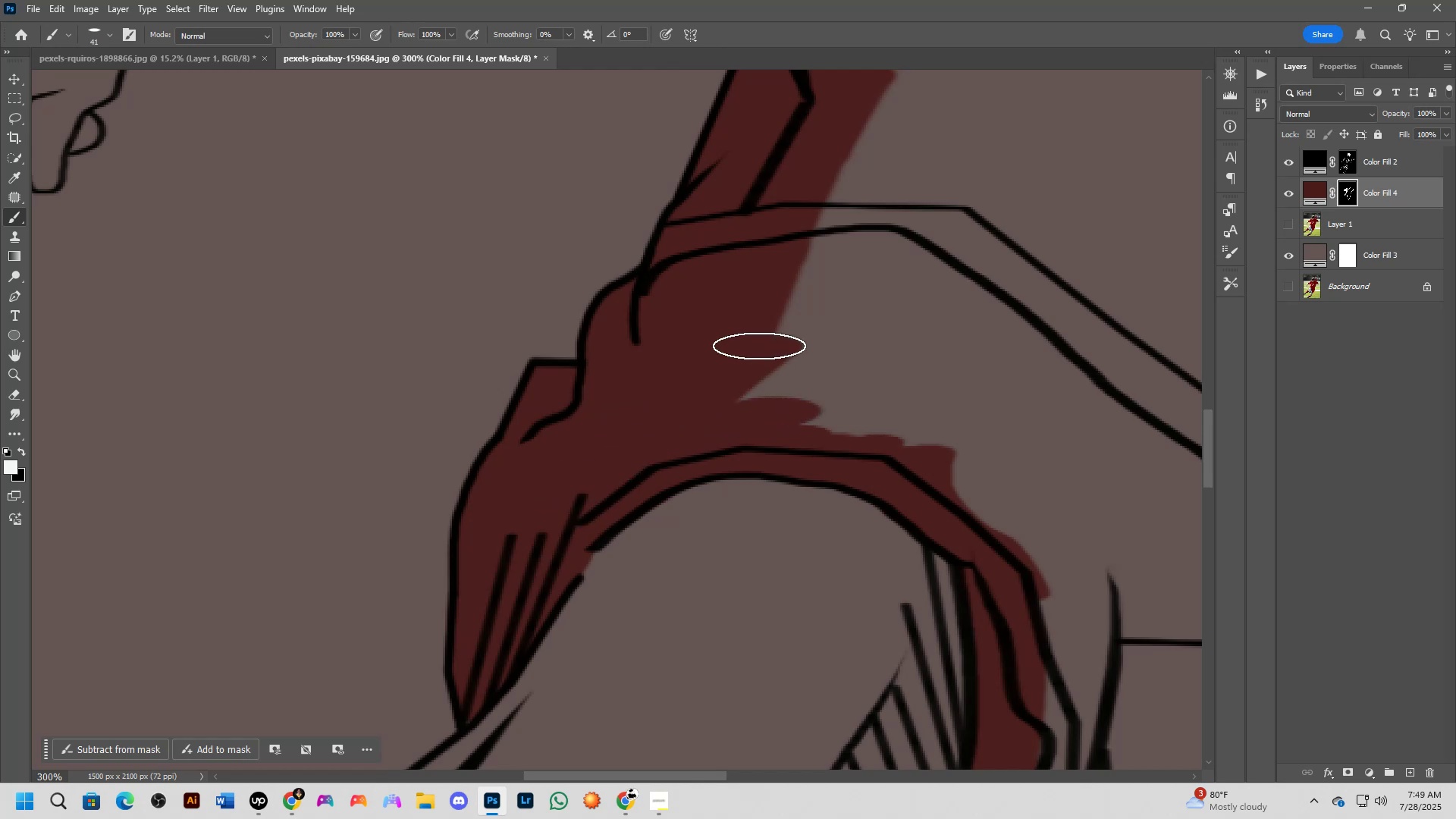 
key(Shift+ShiftLeft)
 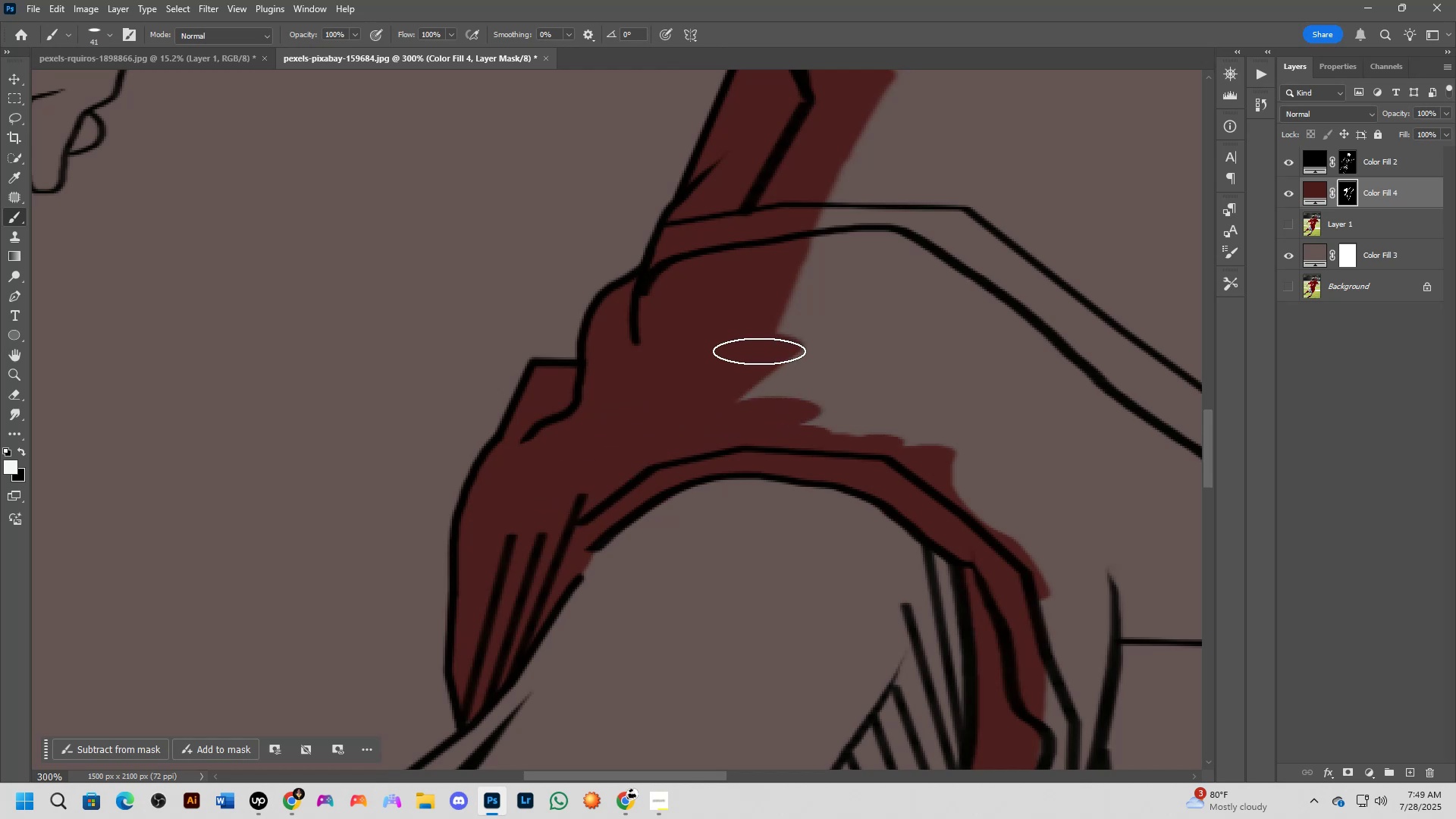 
scroll: coordinate [759, 353], scroll_direction: down, amount: 1.0
 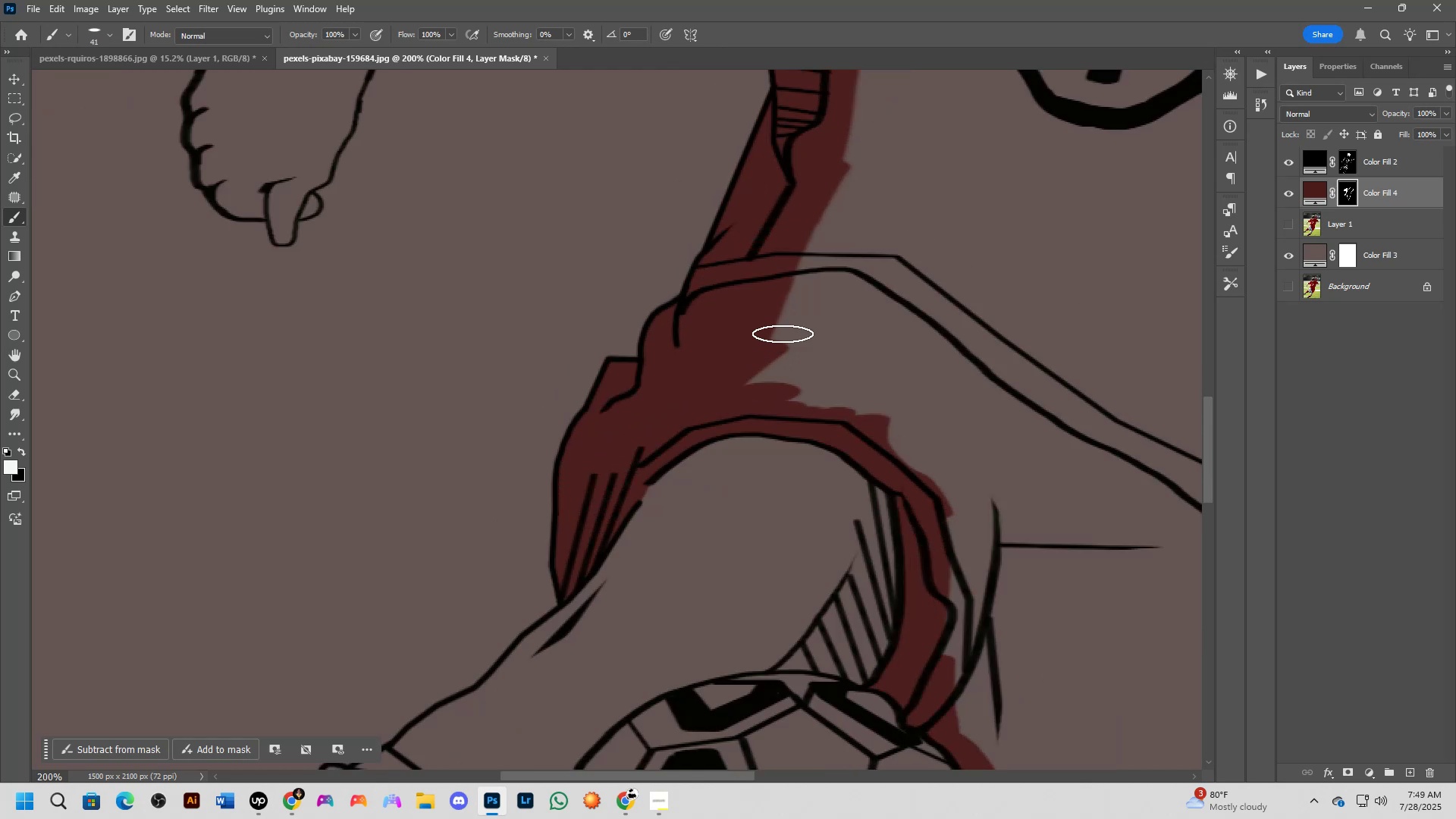 
key(Alt+AltLeft)
 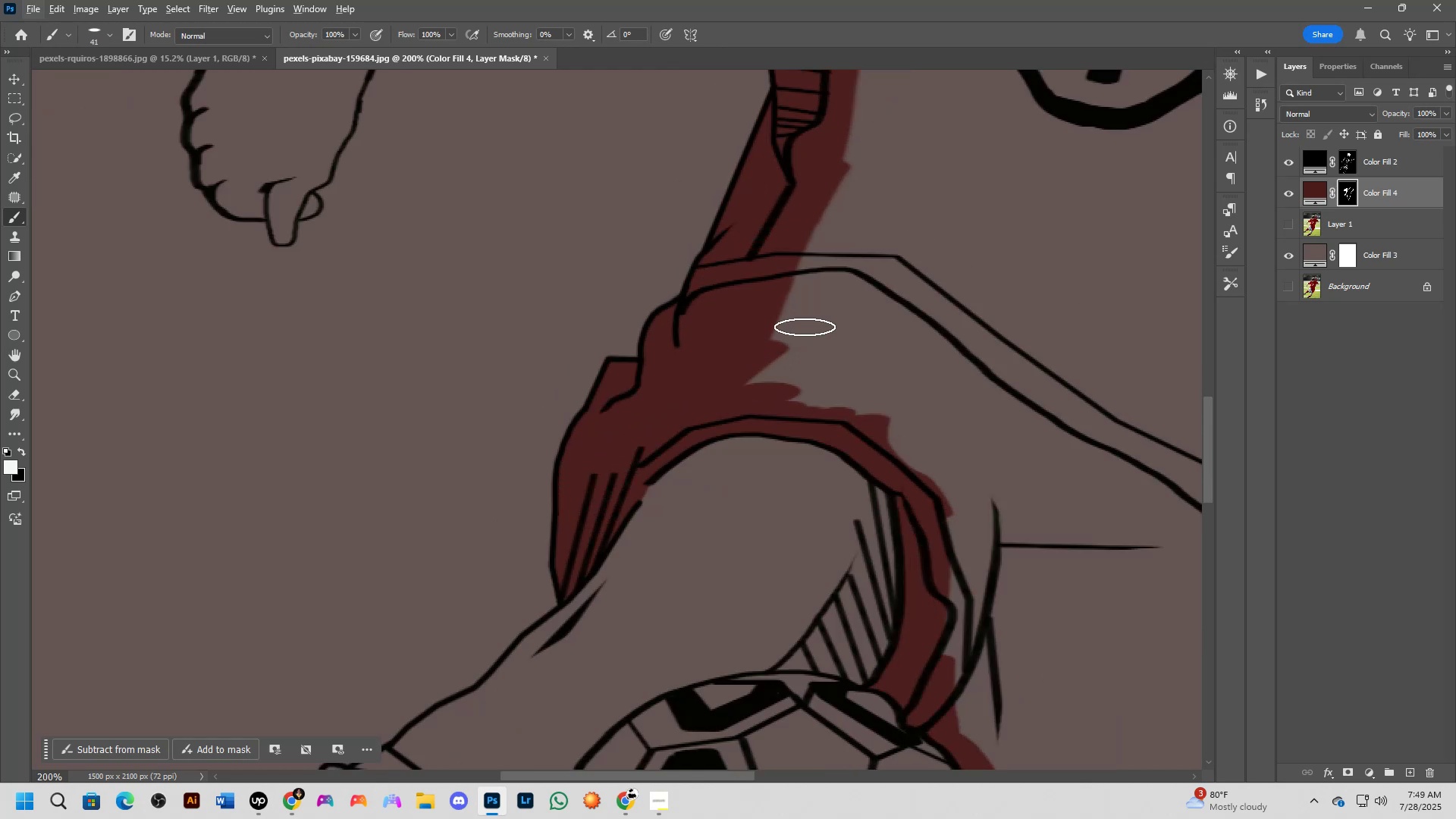 
key(Alt+AltLeft)
 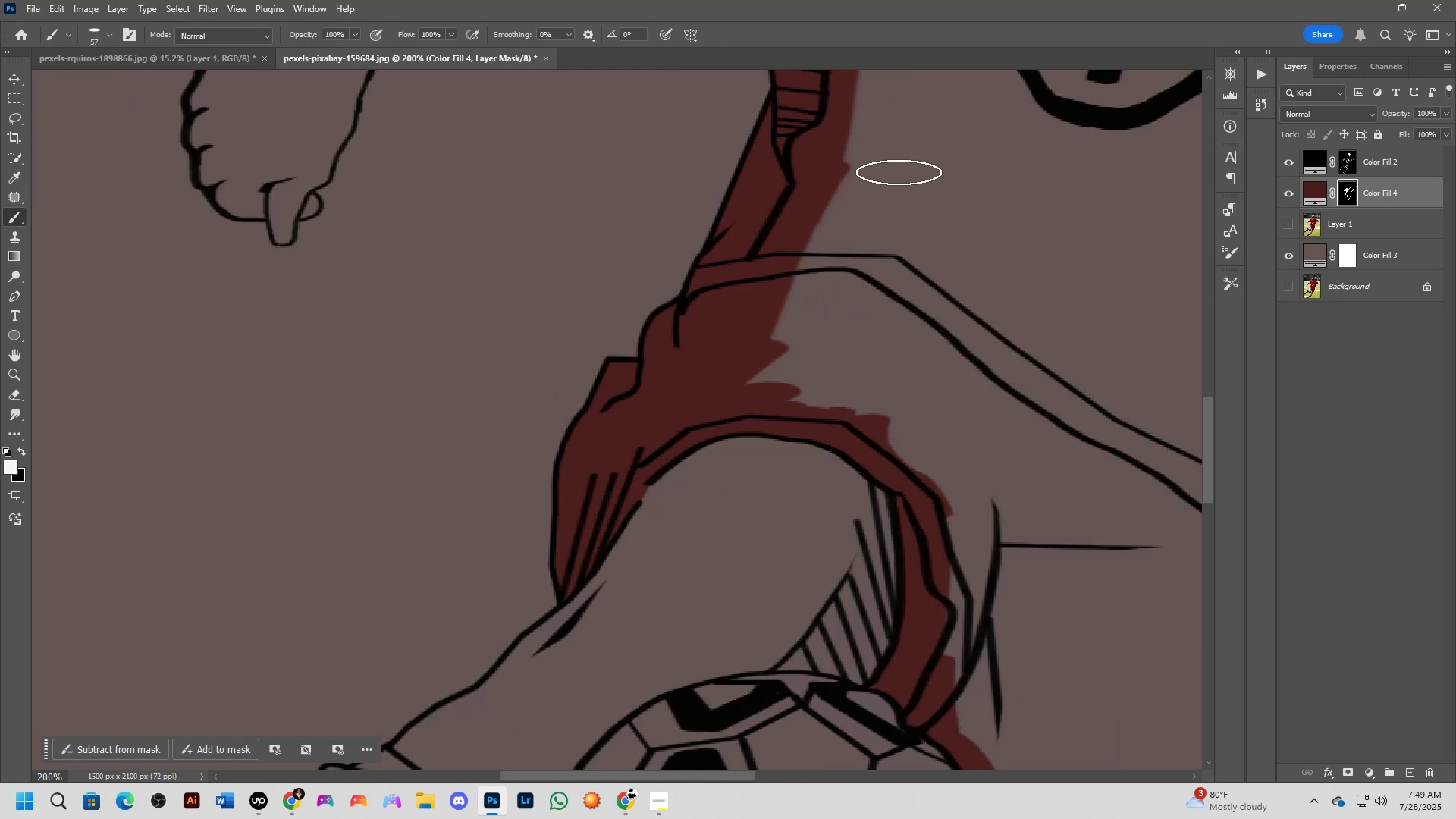 
left_click_drag(start_coordinate=[892, 140], to_coordinate=[984, 637])
 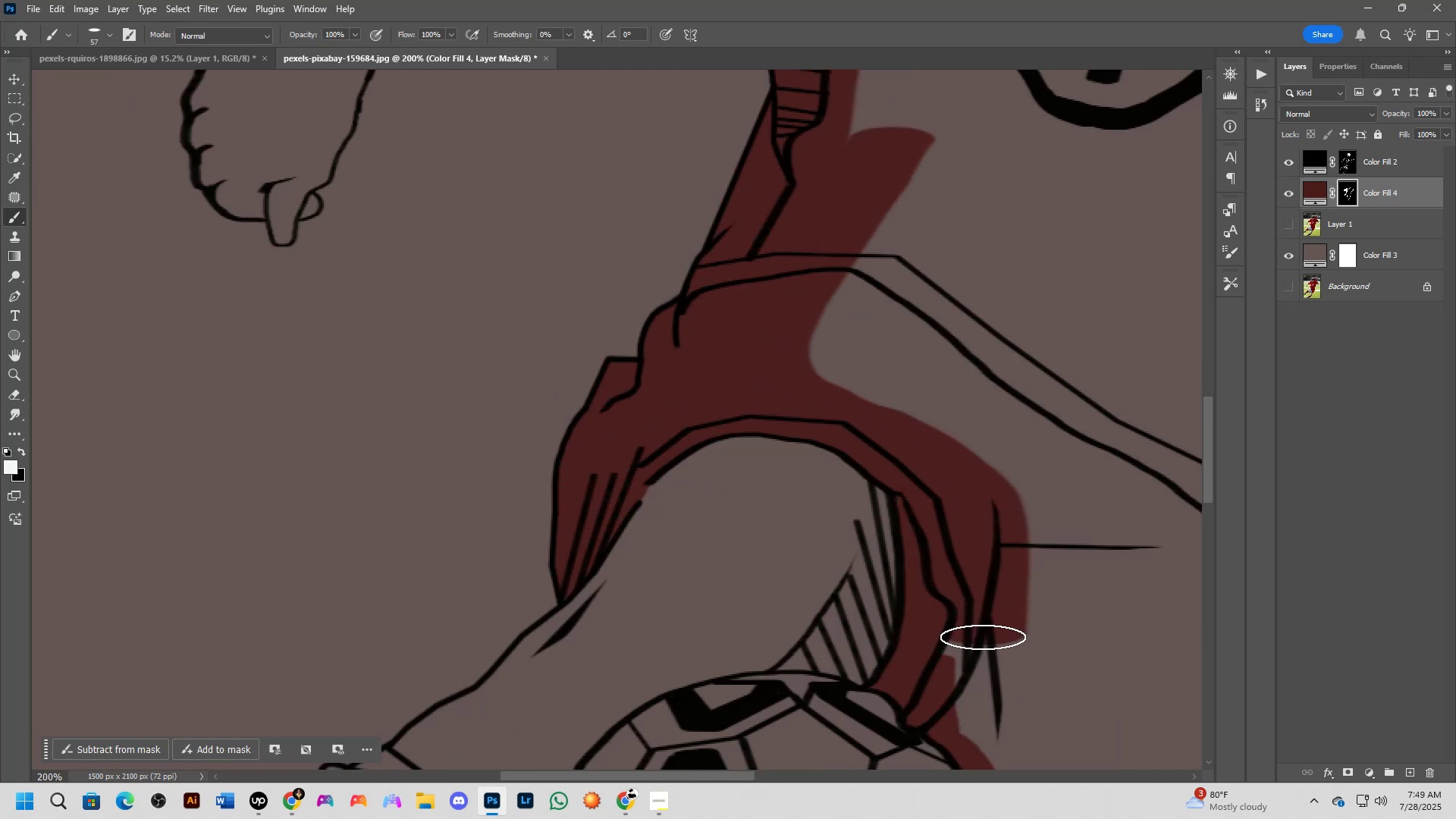 
hold_key(key=Space, duration=0.59)
 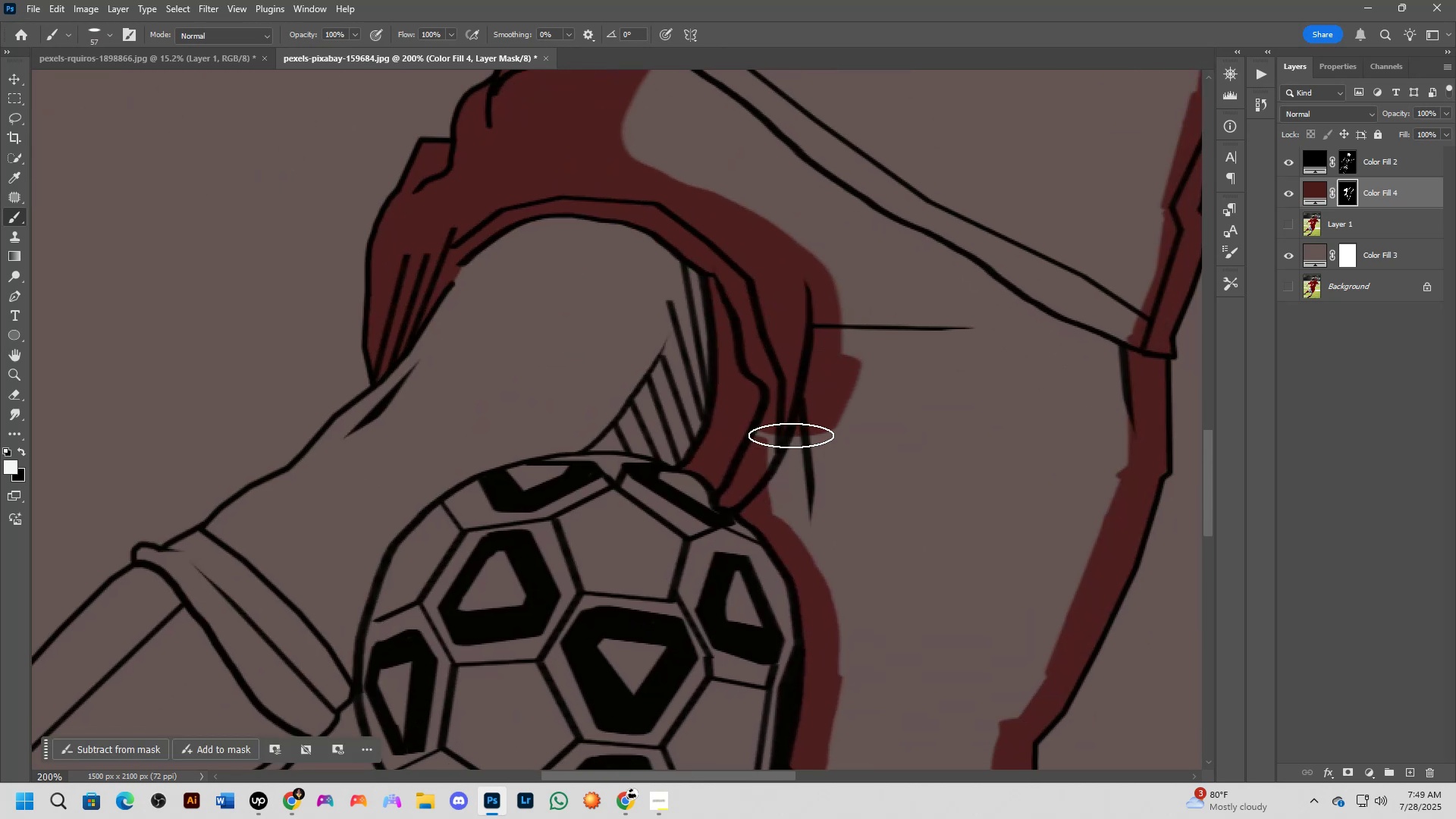 
left_click_drag(start_coordinate=[976, 615], to_coordinate=[789, 396])
 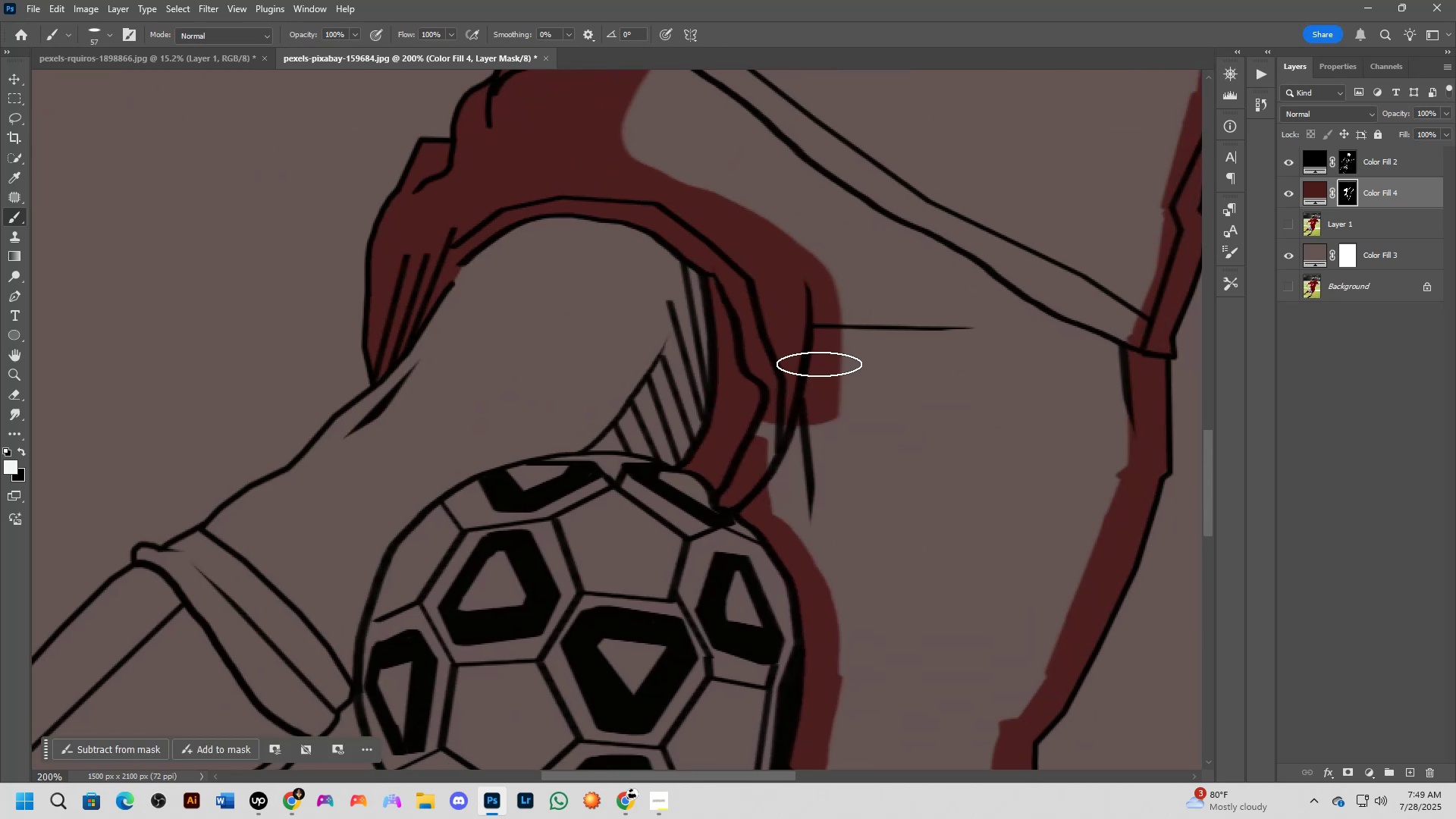 
left_click_drag(start_coordinate=[819, 365], to_coordinate=[805, 462])
 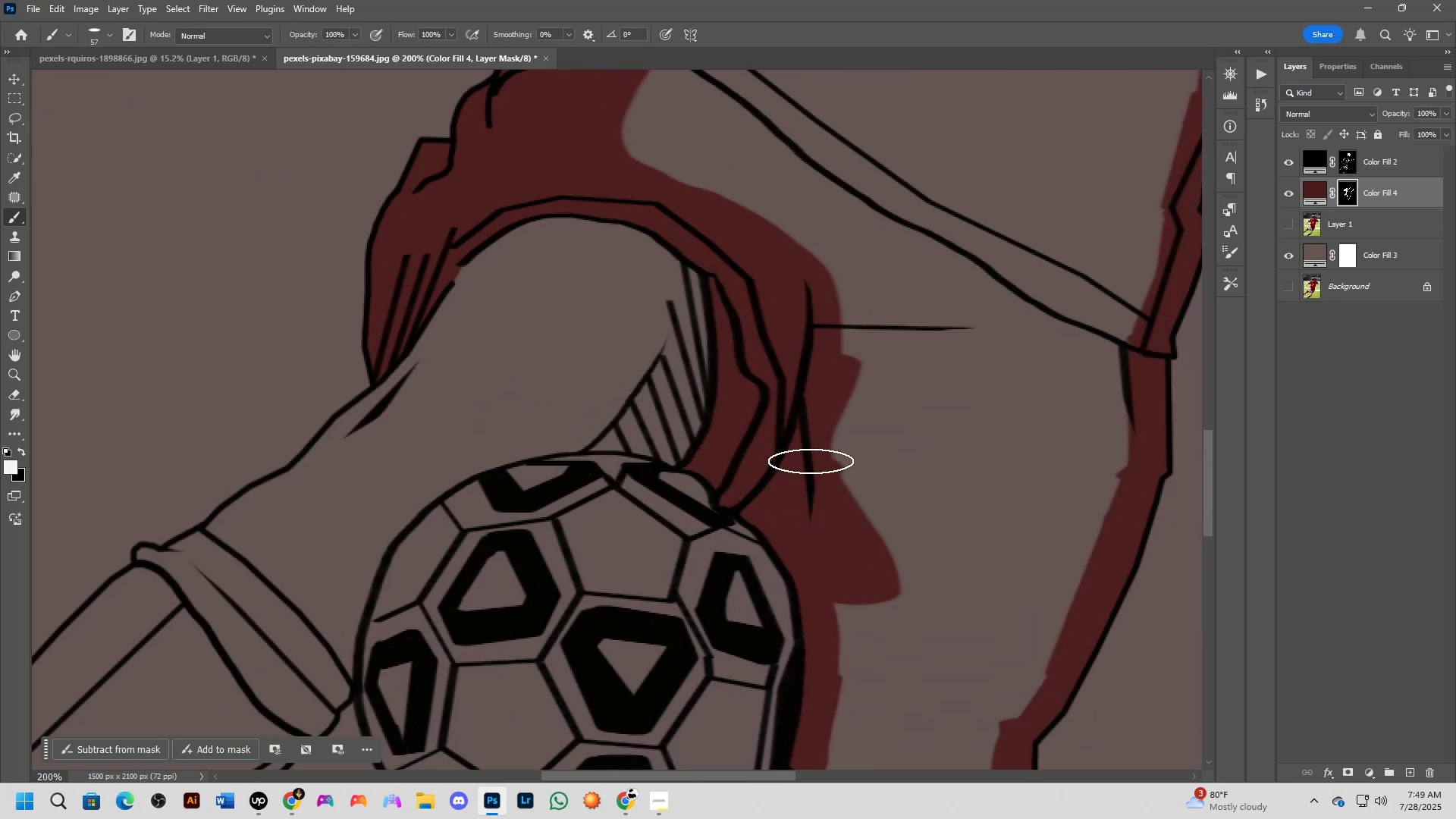 
hold_key(key=Space, duration=0.59)
 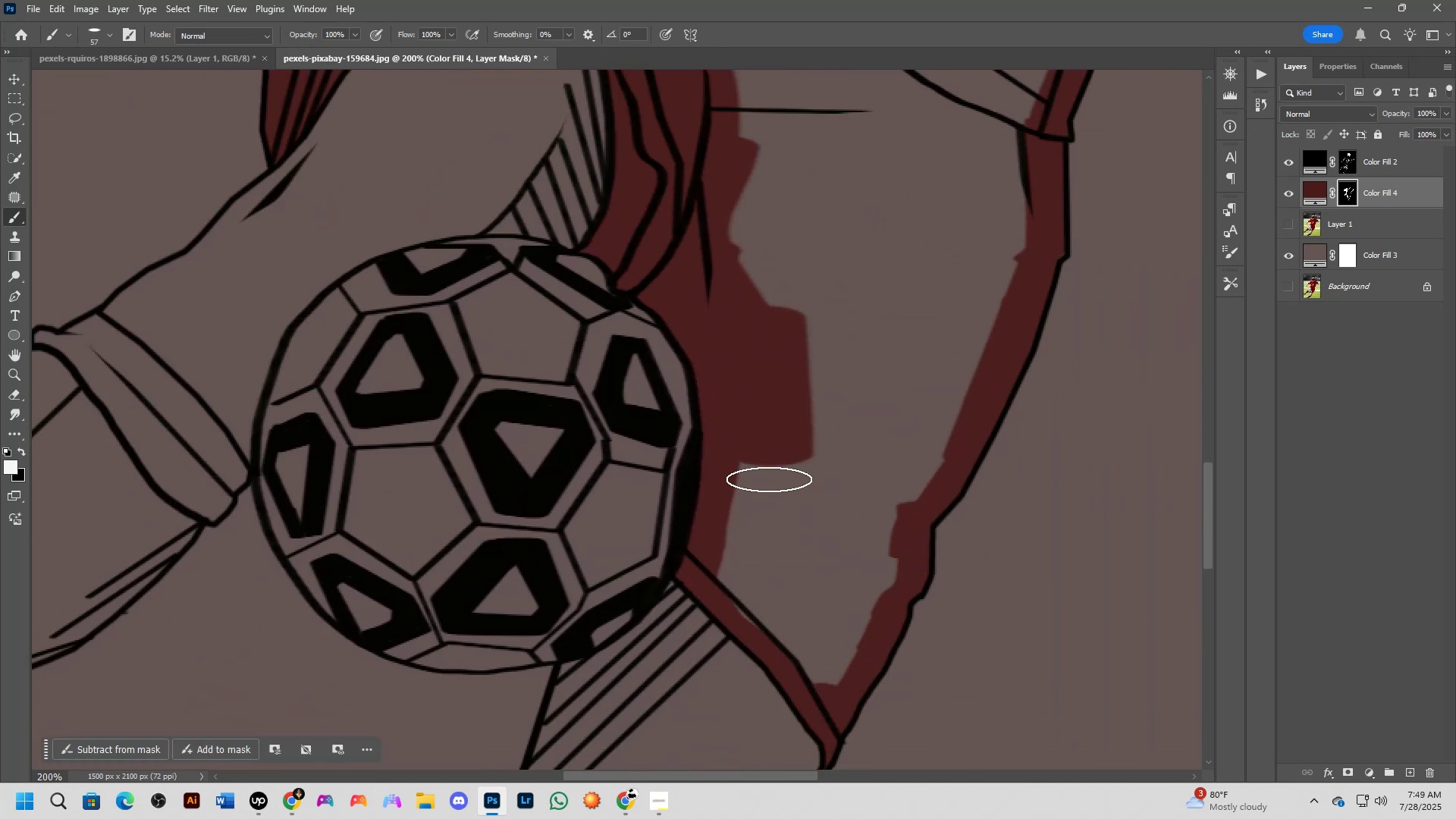 
left_click_drag(start_coordinate=[855, 509], to_coordinate=[753, 292])
 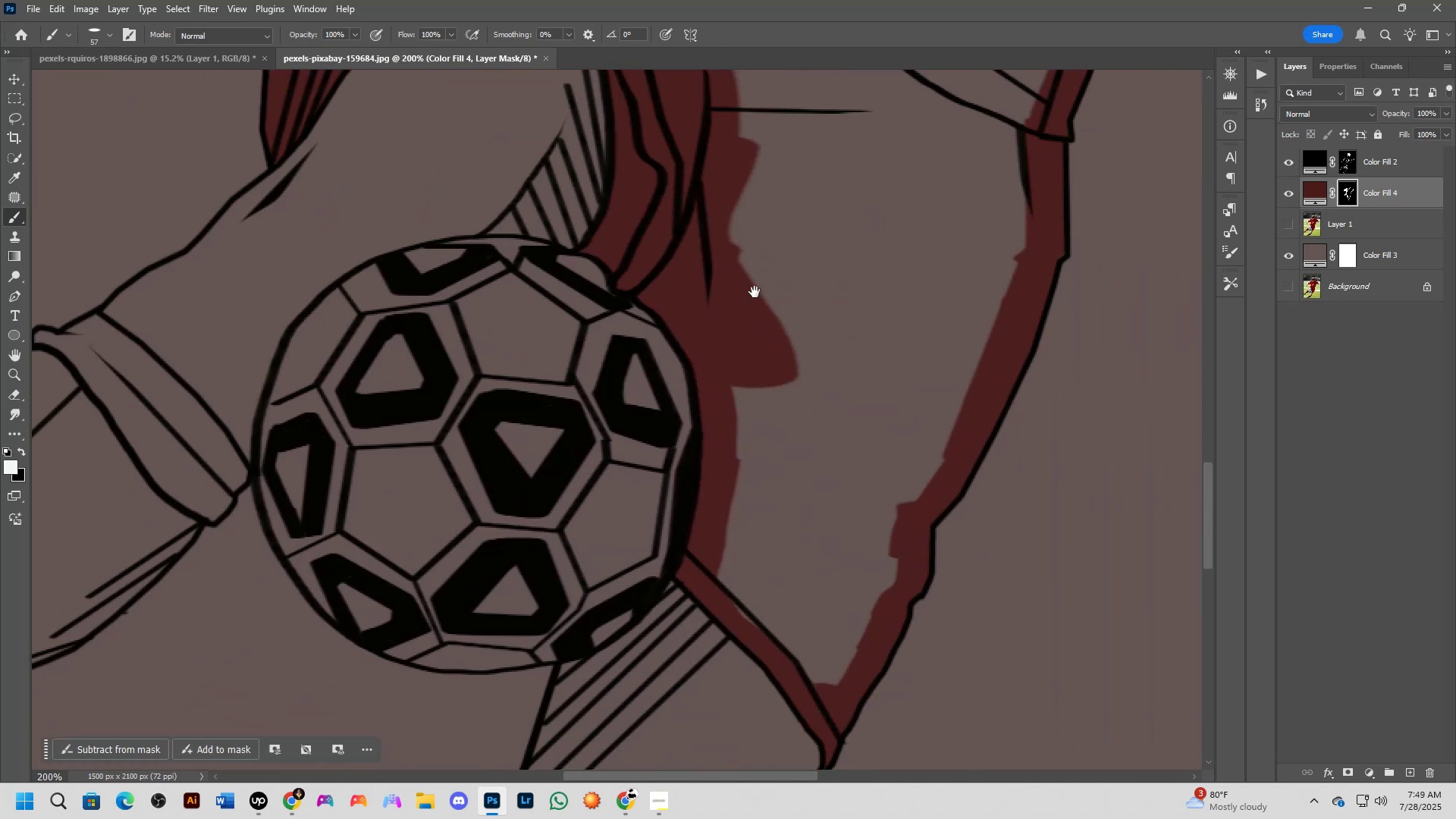 
left_click_drag(start_coordinate=[763, 318], to_coordinate=[795, 636])
 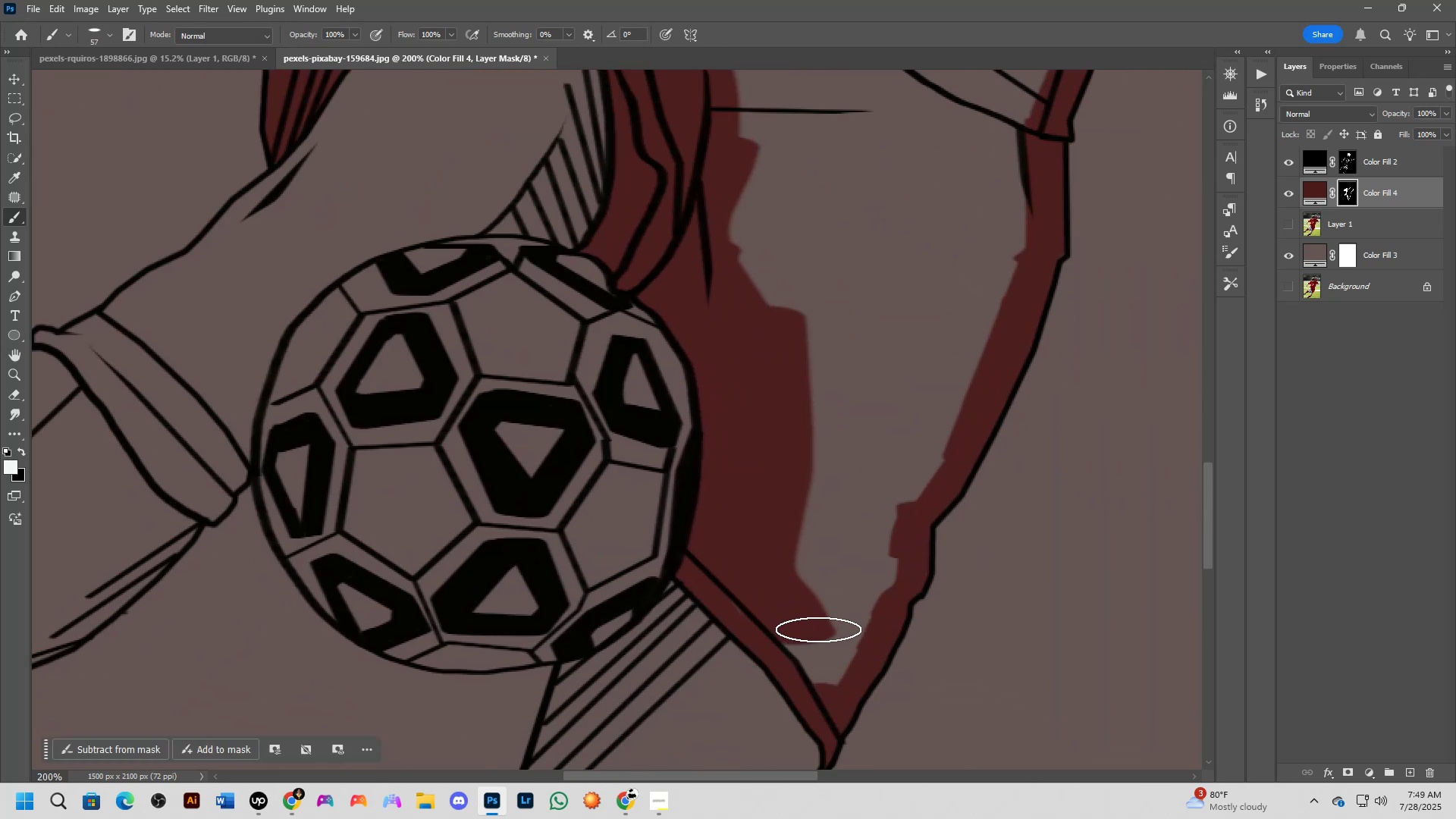 
key(Alt+AltLeft)
 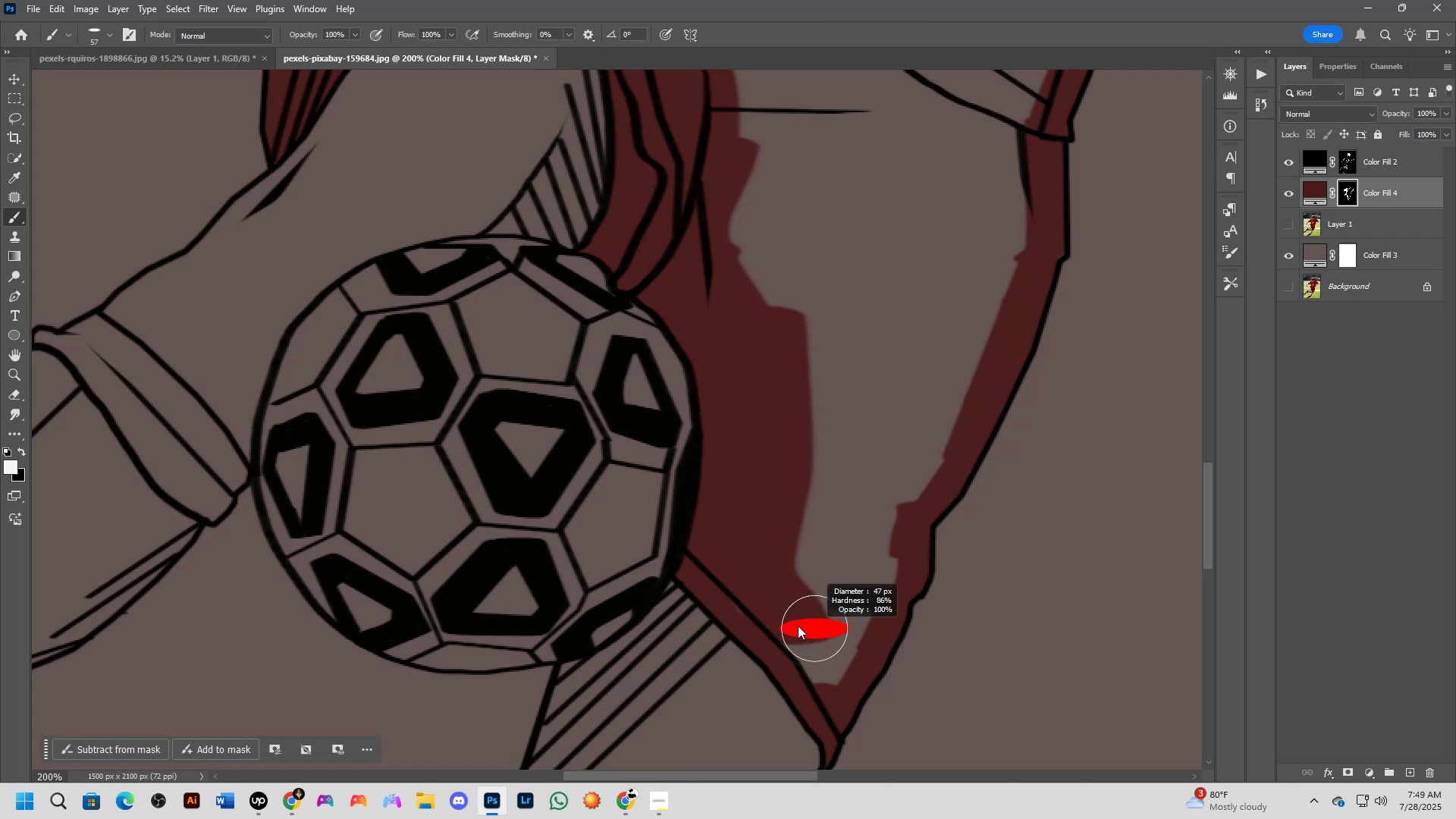 
left_click_drag(start_coordinate=[787, 622], to_coordinate=[752, 582])
 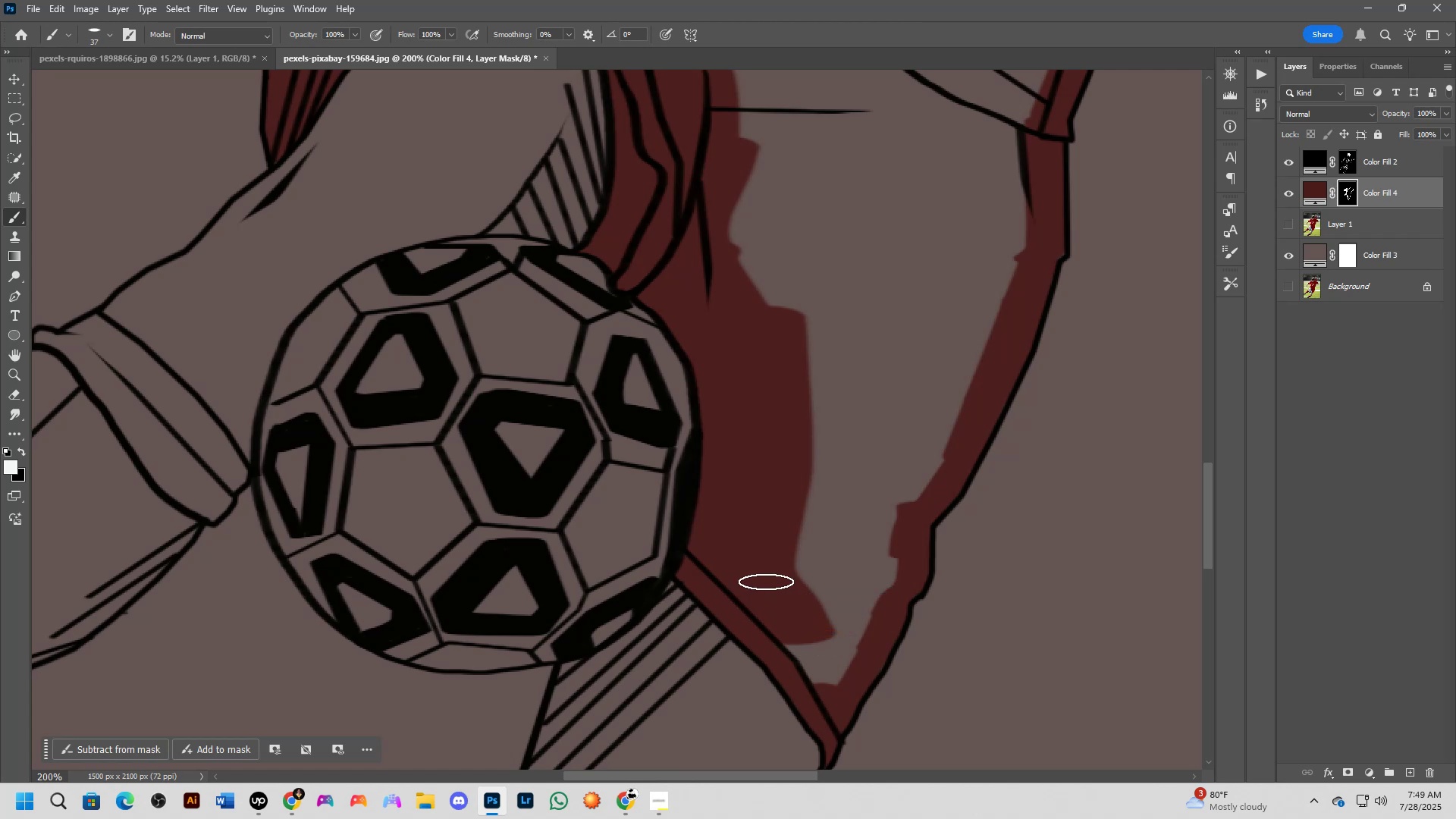 
key(Alt+AltLeft)
 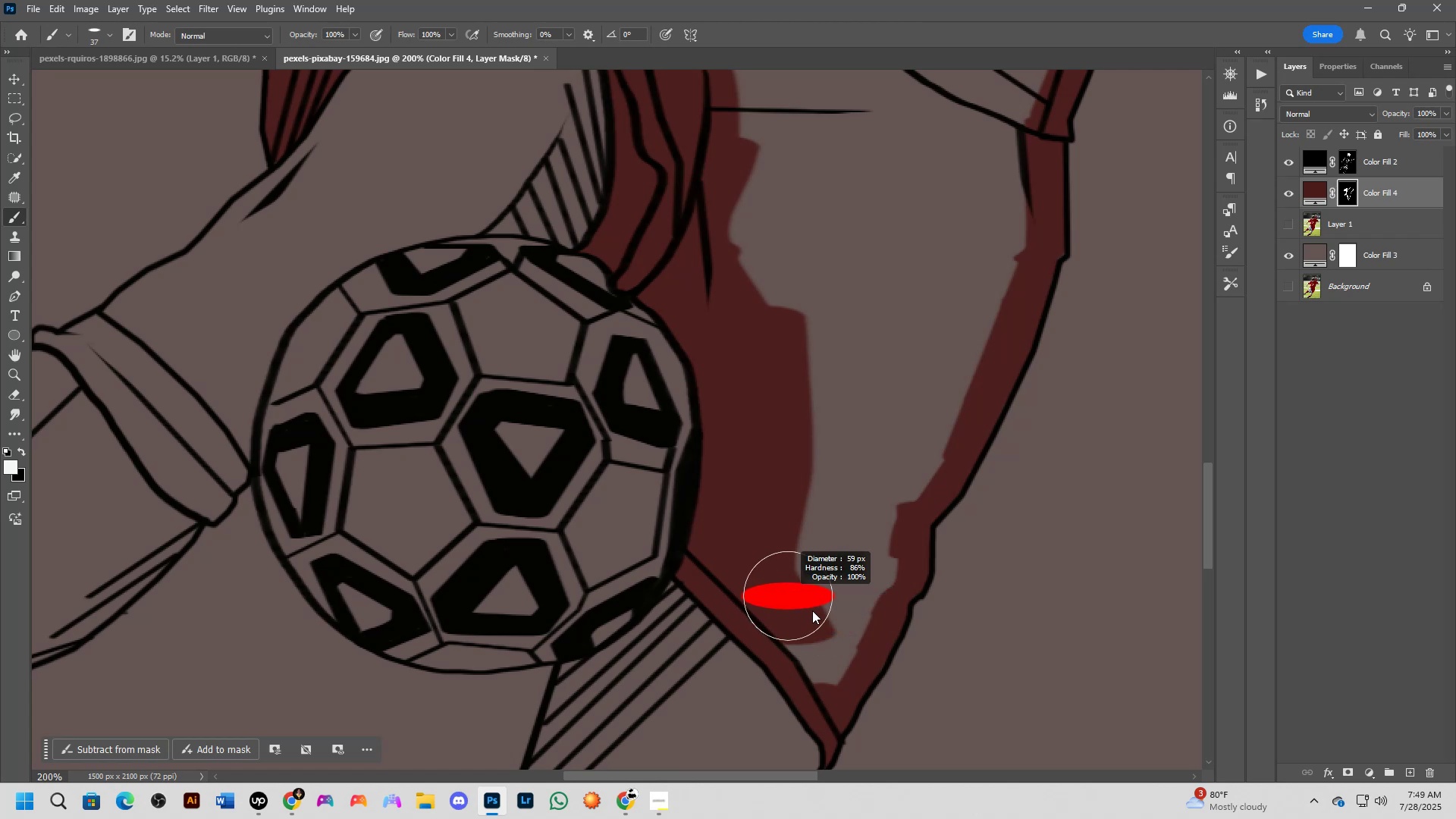 
left_click_drag(start_coordinate=[810, 626], to_coordinate=[814, 660])
 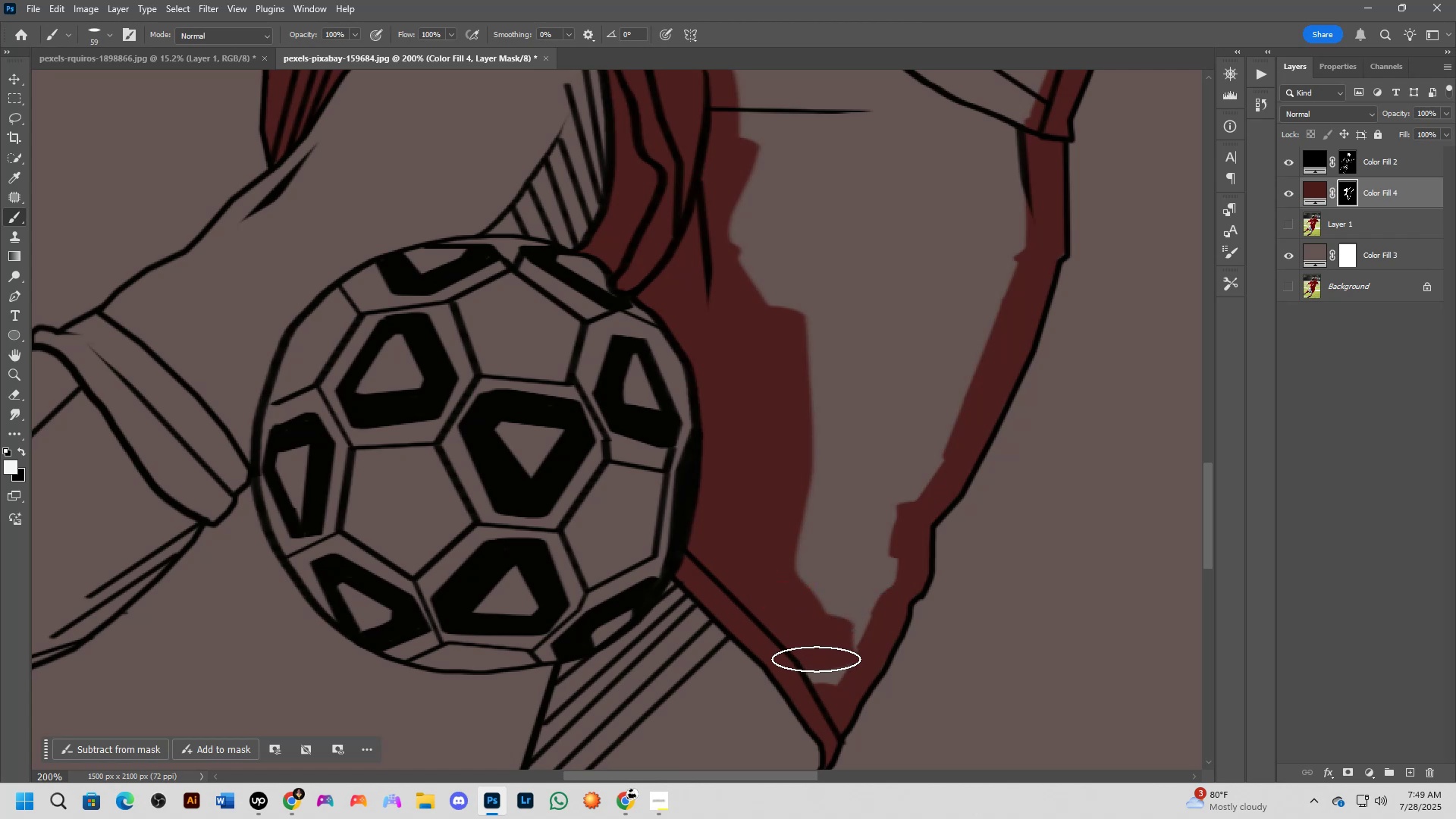 
key(Alt+AltLeft)
 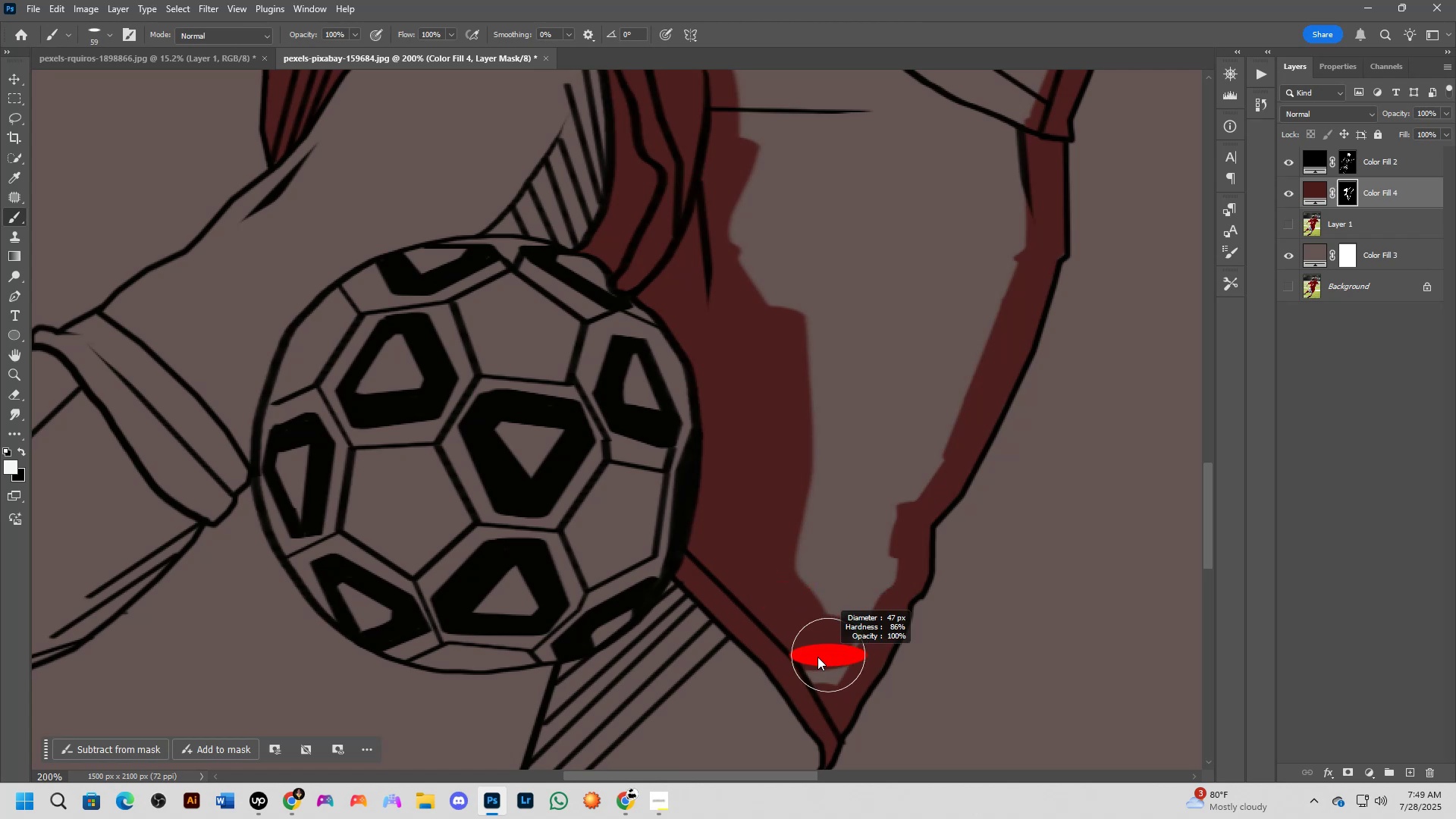 
key(Alt+AltLeft)
 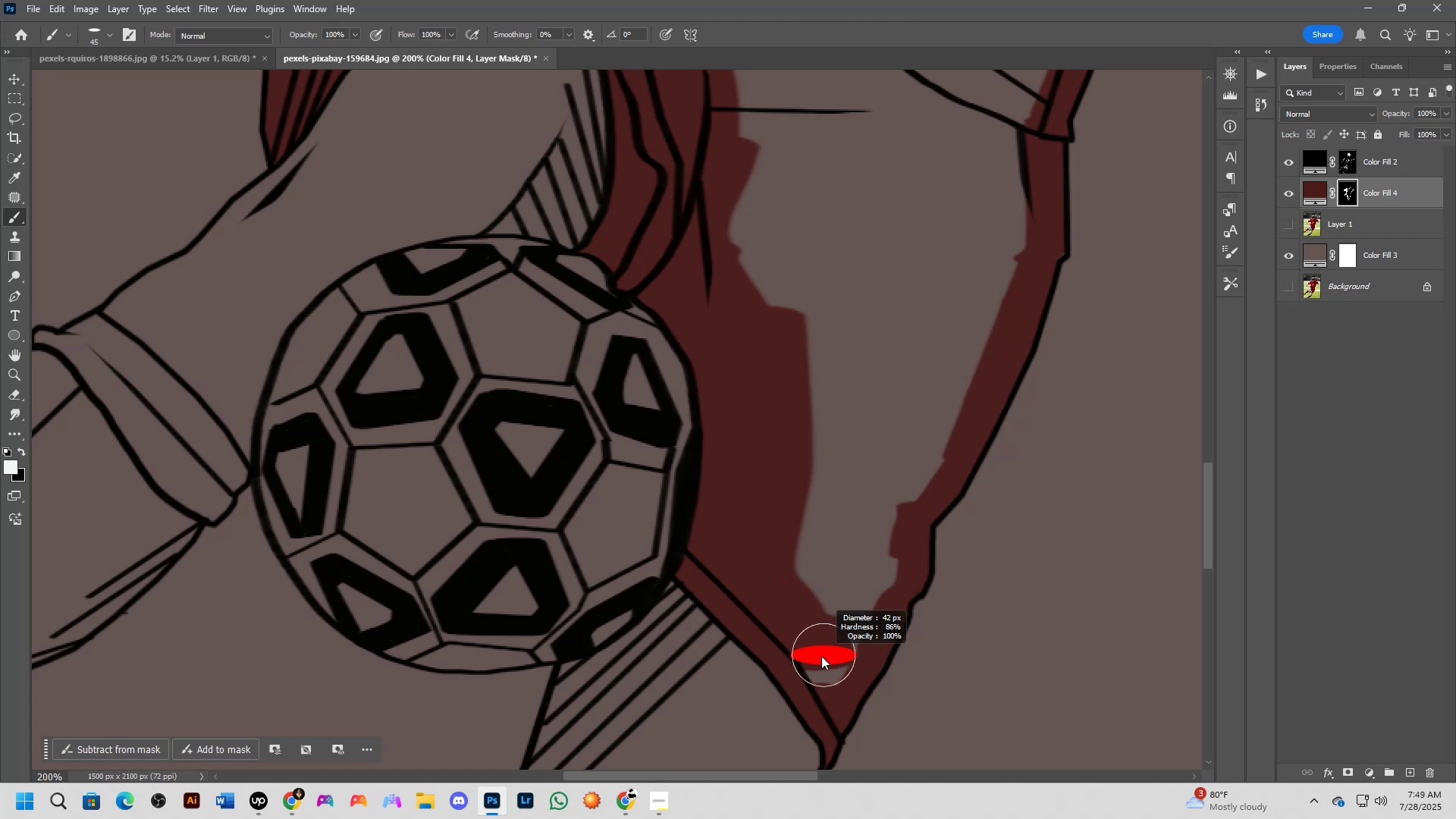 
left_click_drag(start_coordinate=[821, 660], to_coordinate=[815, 618])
 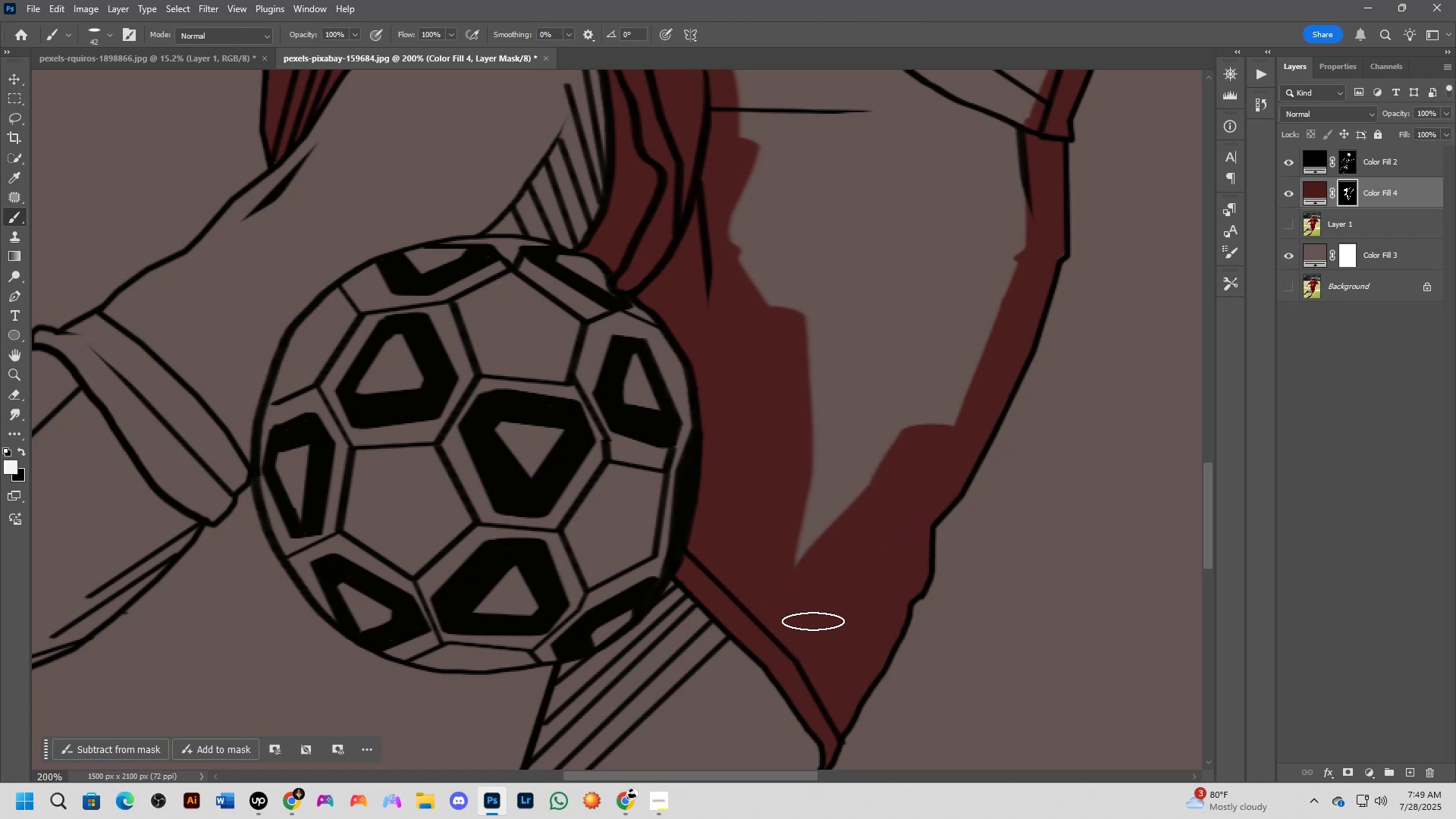 
key(Alt+AltLeft)
 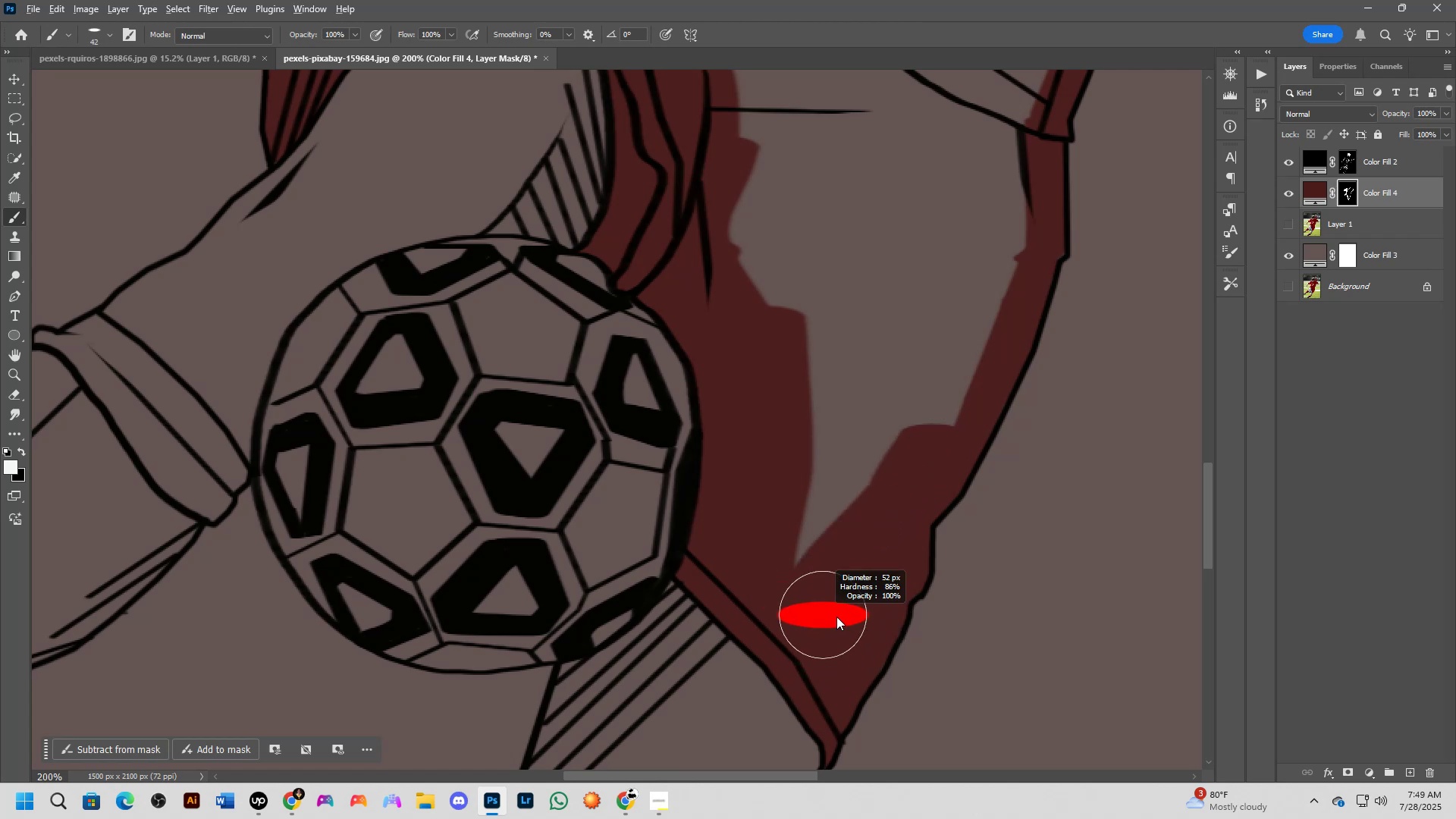 
left_click_drag(start_coordinate=[833, 612], to_coordinate=[824, 545])
 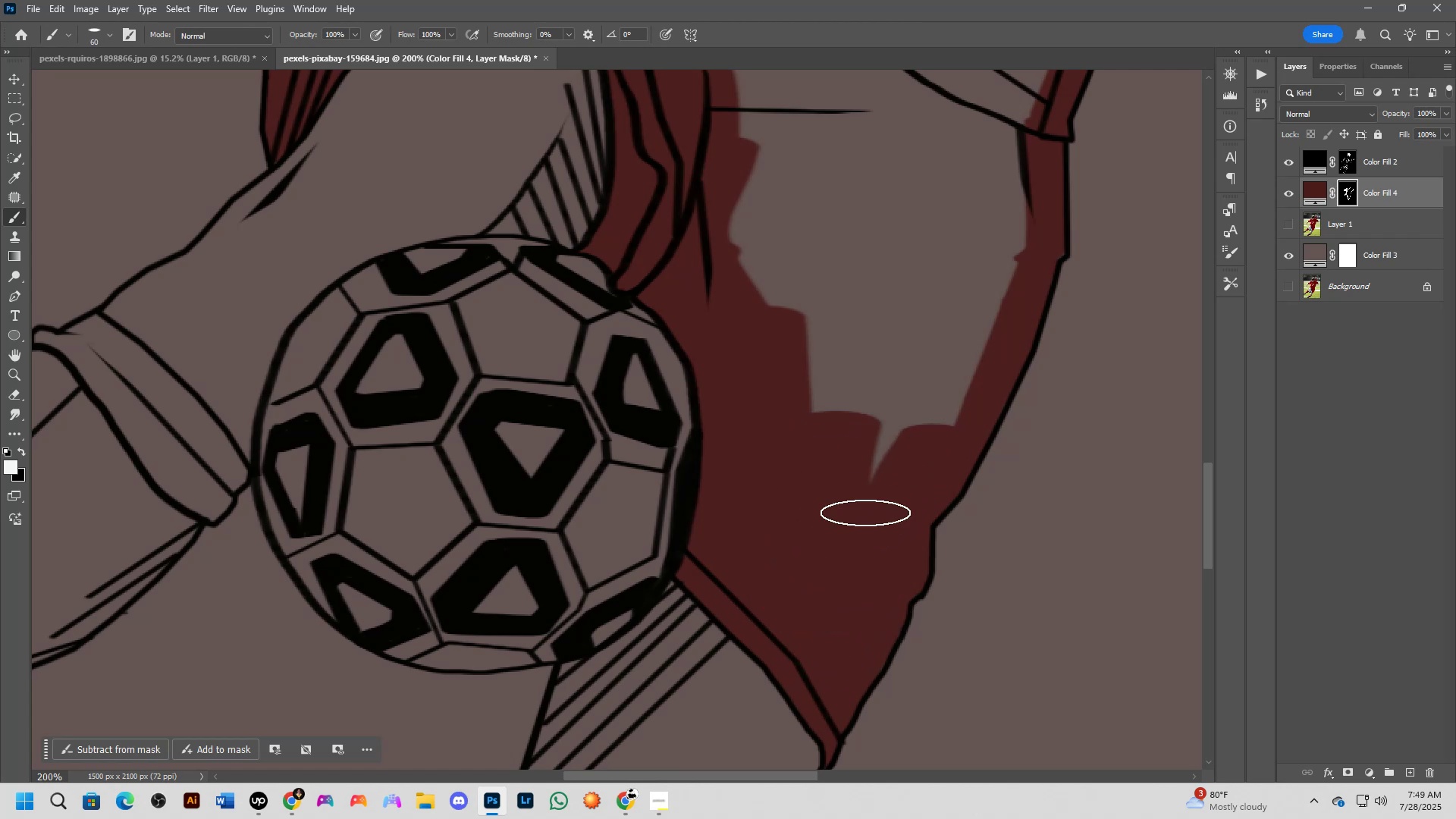 
hold_key(key=Space, duration=0.86)
 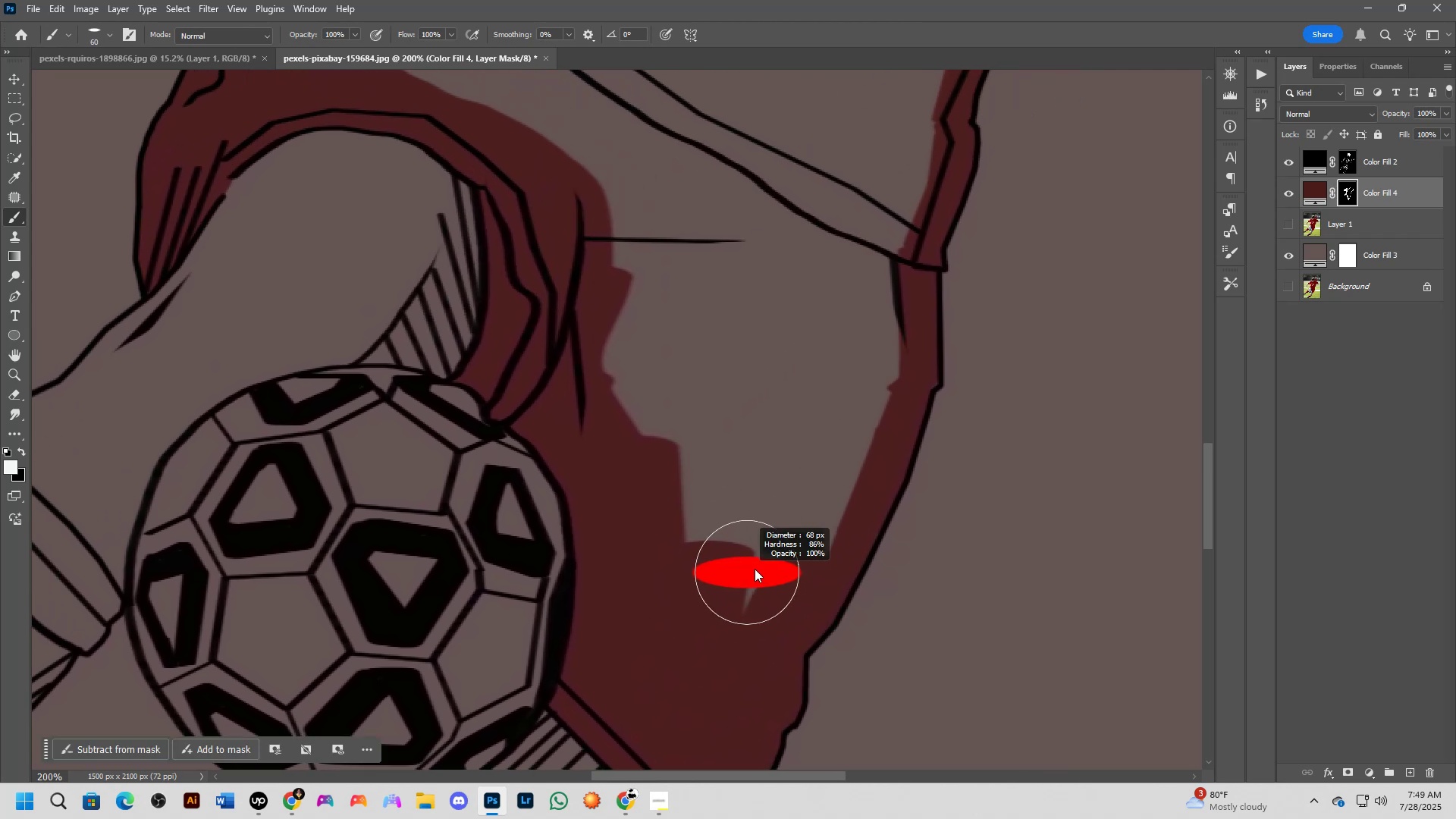 
left_click_drag(start_coordinate=[891, 457], to_coordinate=[764, 586])
 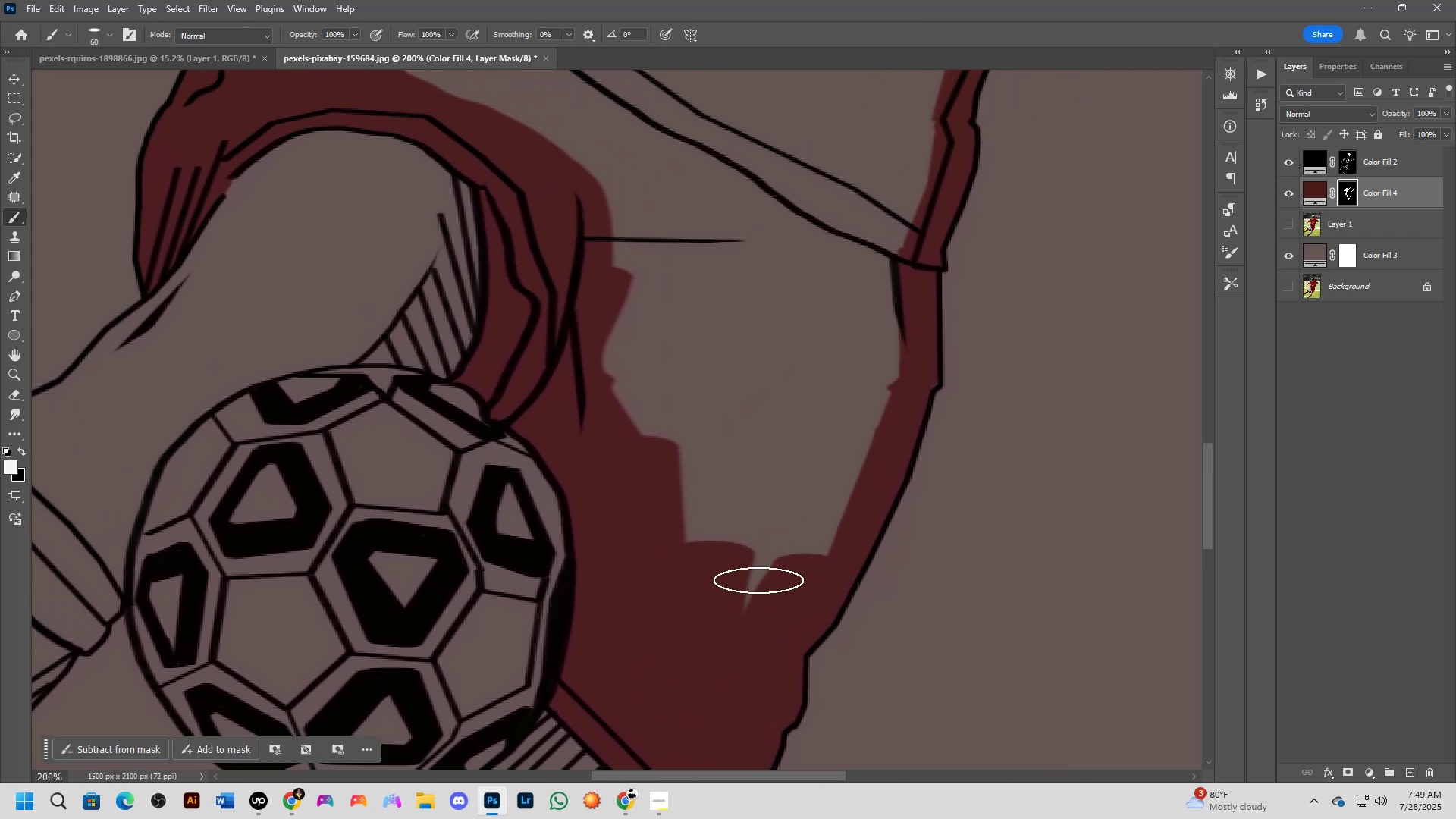 
key(Alt+AltLeft)
 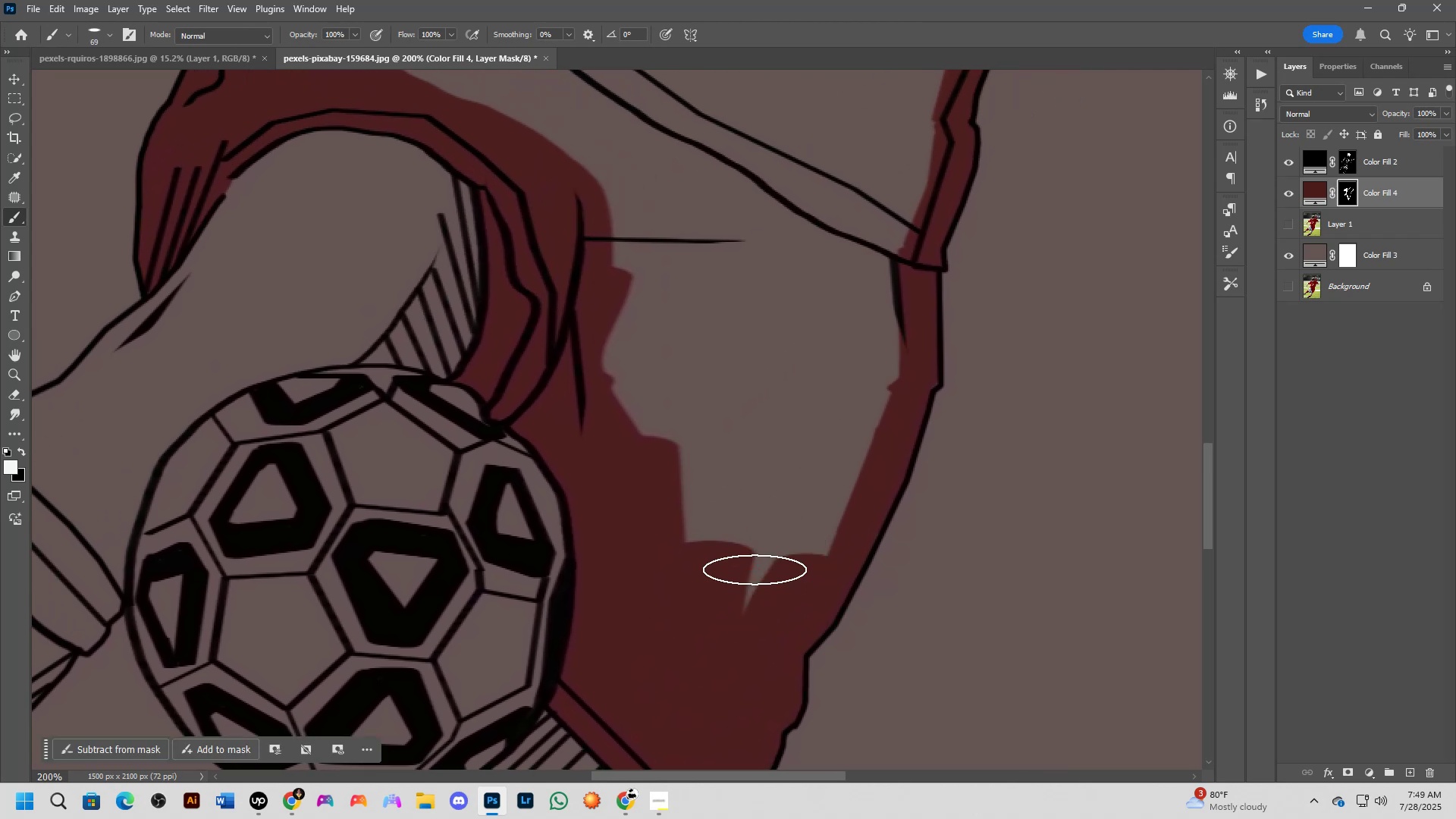 
left_click_drag(start_coordinate=[738, 607], to_coordinate=[859, 237])
 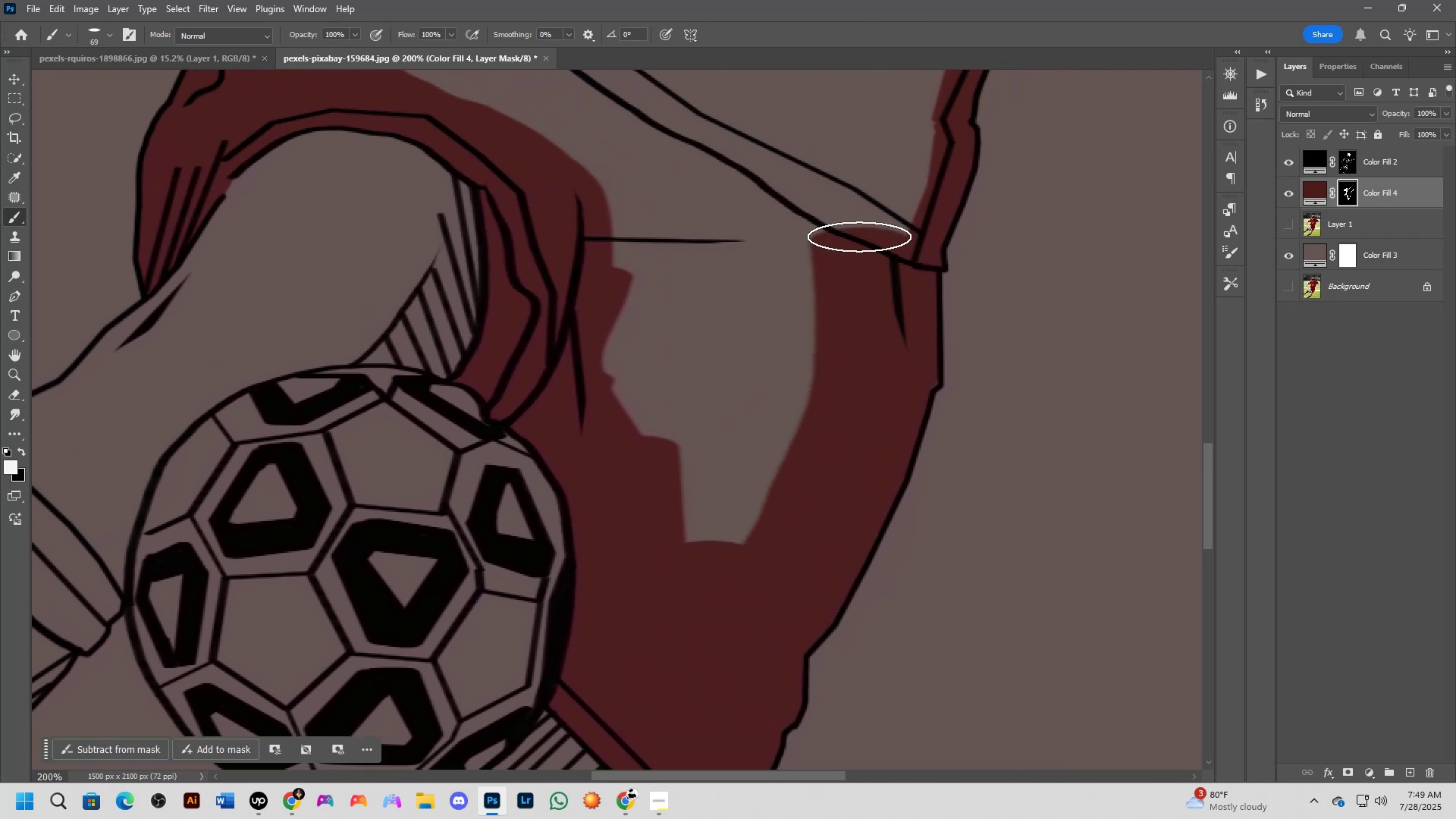 
hold_key(key=Space, duration=0.56)
 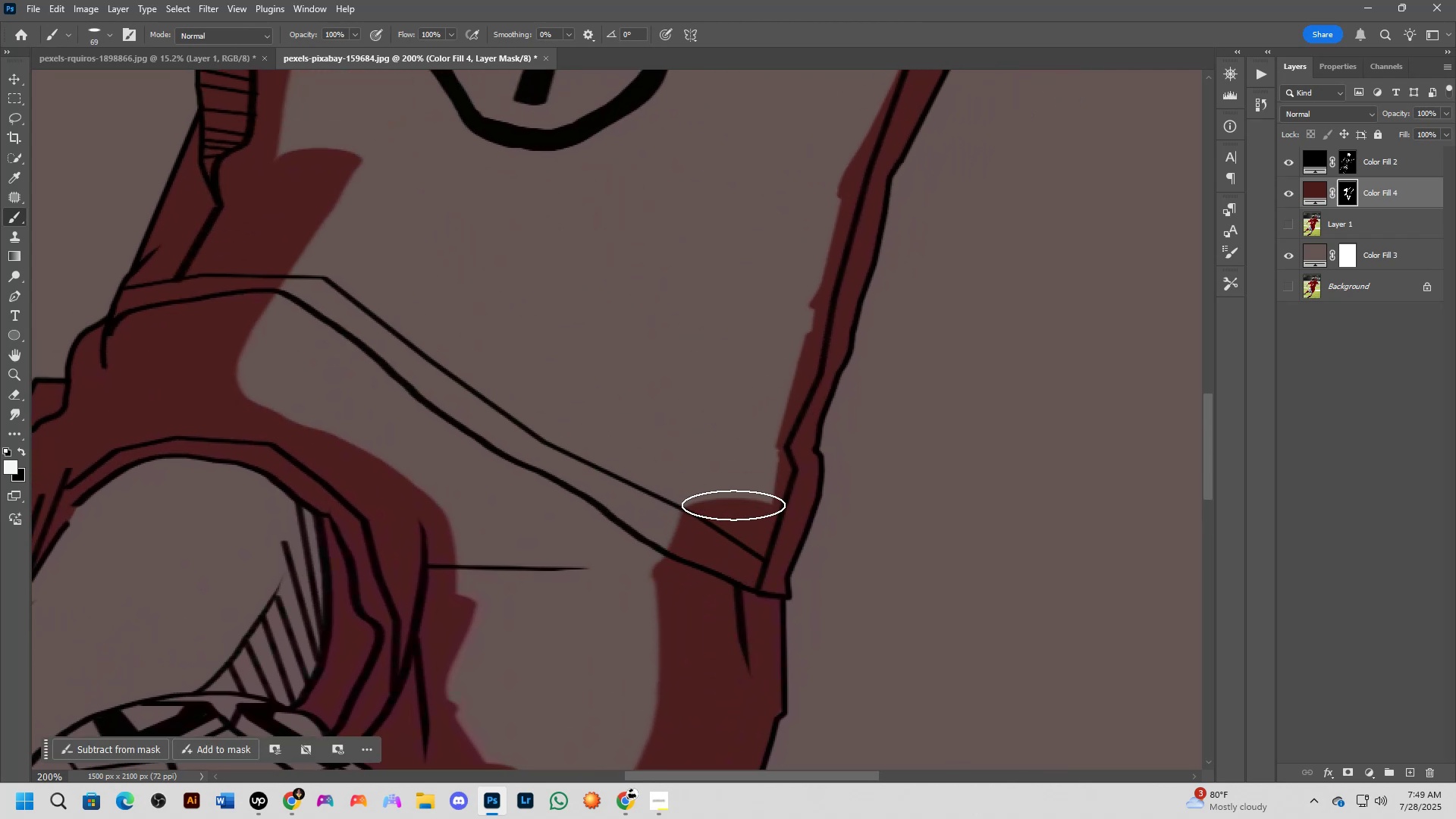 
left_click_drag(start_coordinate=[852, 251], to_coordinate=[695, 579])
 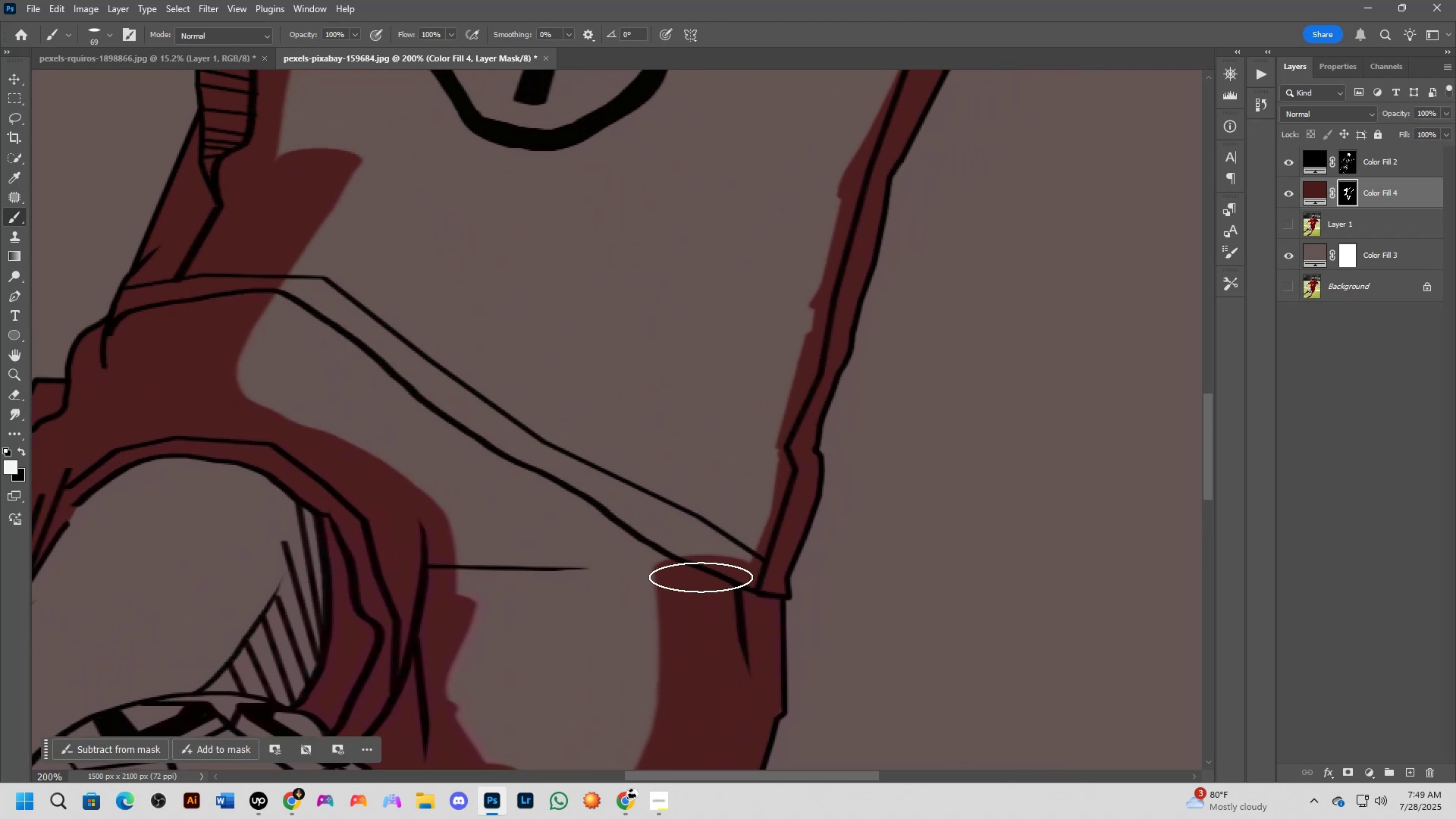 
left_click_drag(start_coordinate=[703, 575], to_coordinate=[778, 268])
 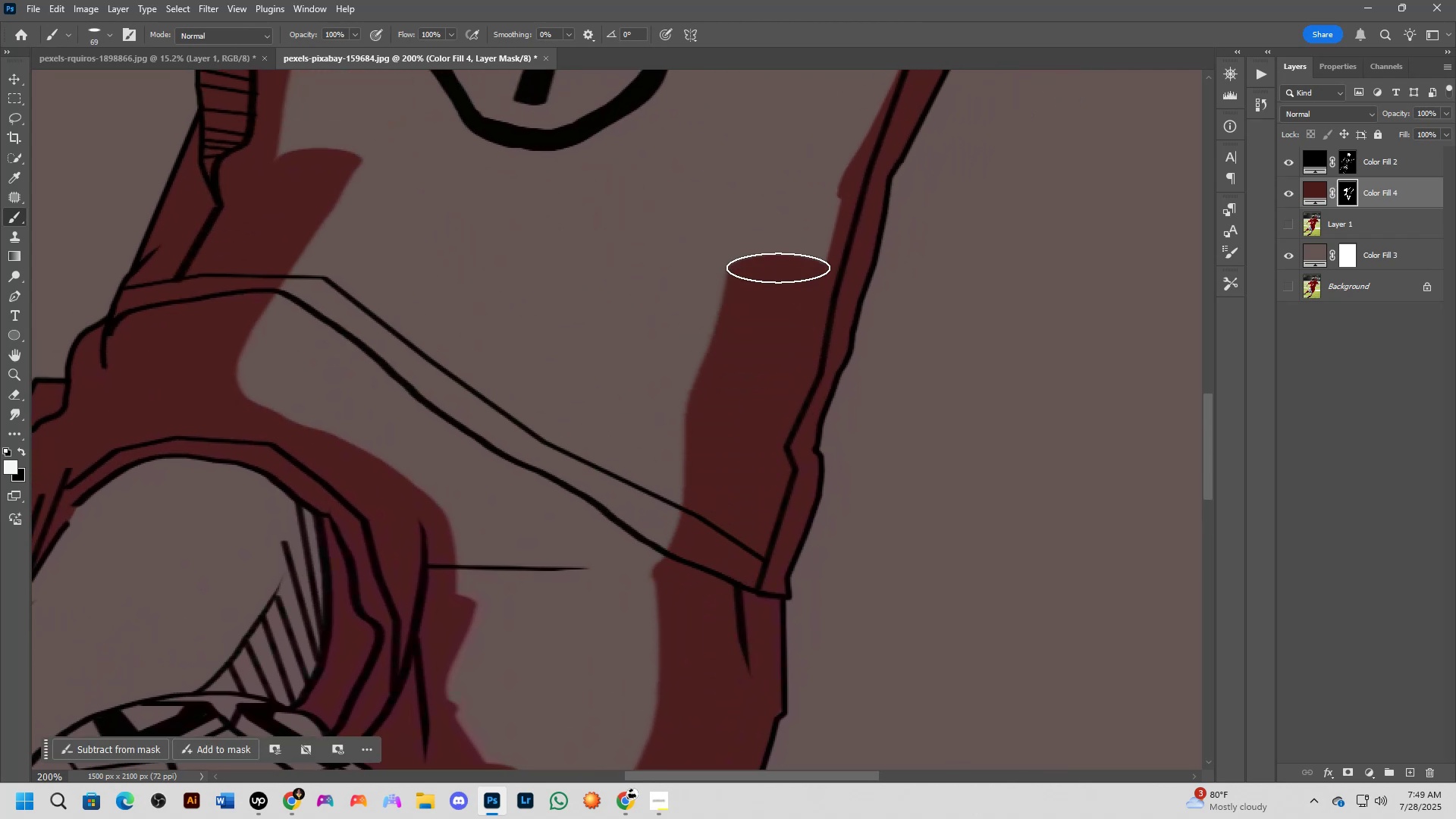 
hold_key(key=Space, duration=0.57)
 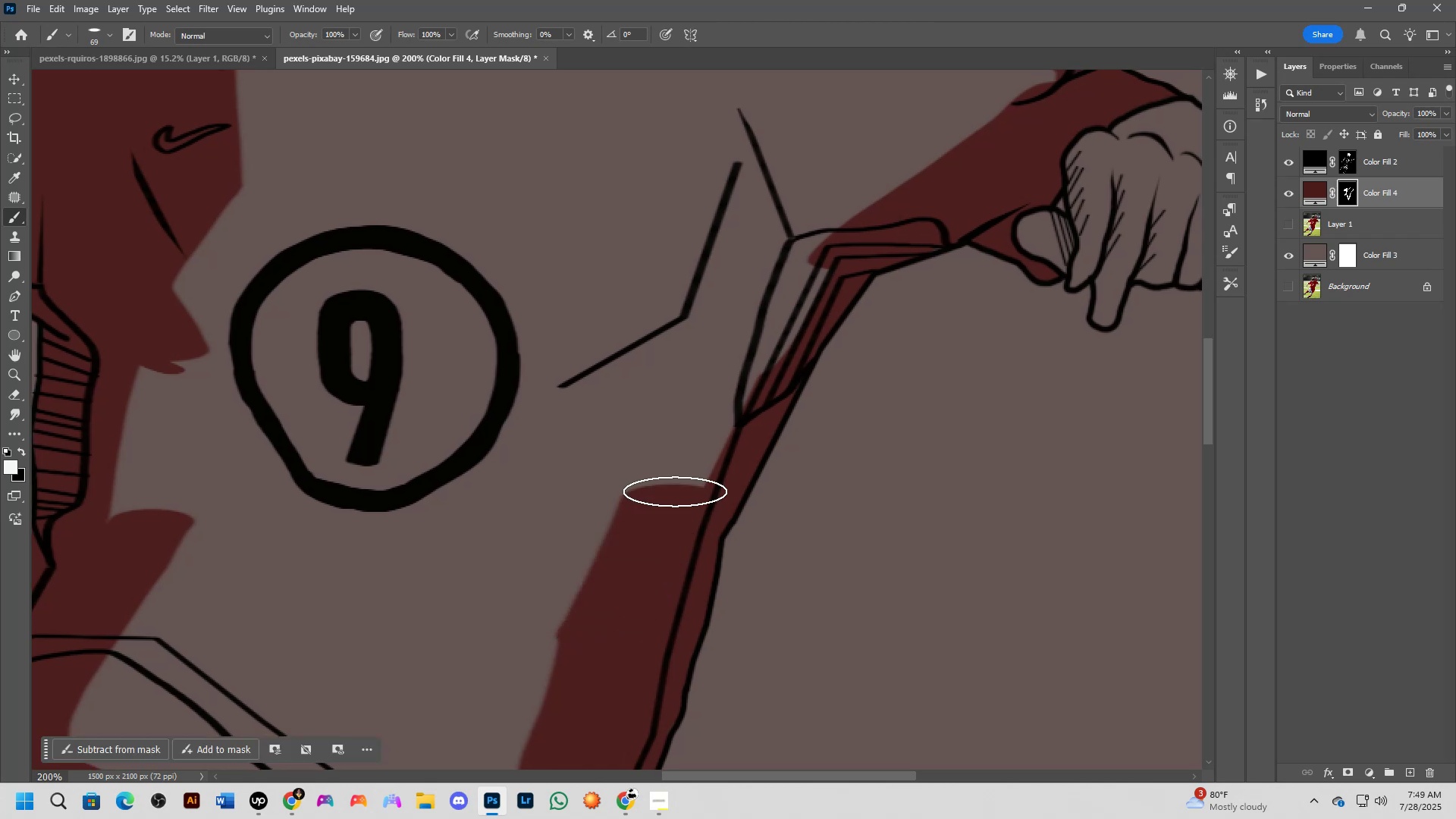 
left_click_drag(start_coordinate=[775, 275], to_coordinate=[607, 635])
 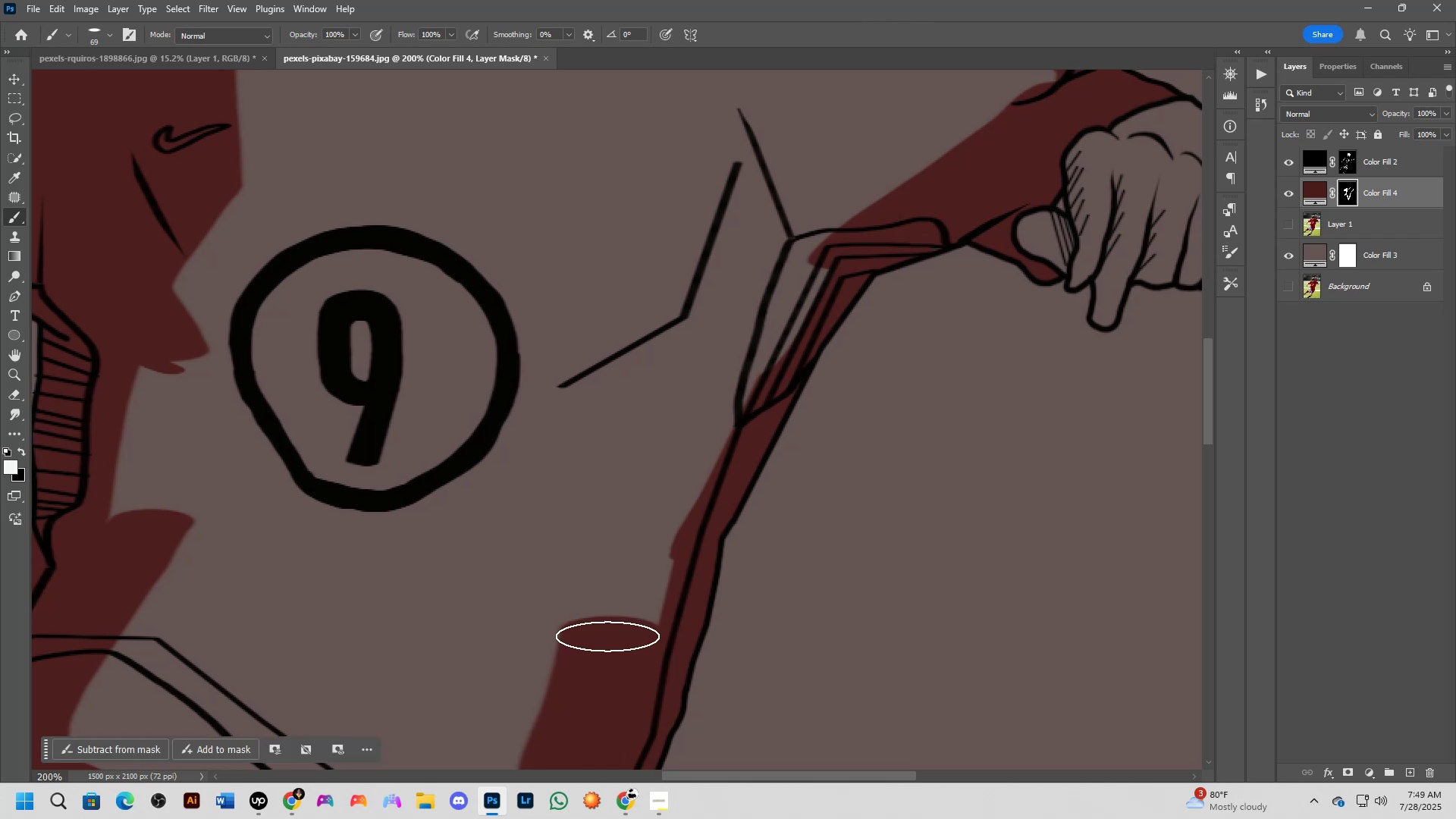 
left_click_drag(start_coordinate=[607, 636], to_coordinate=[808, 216])
 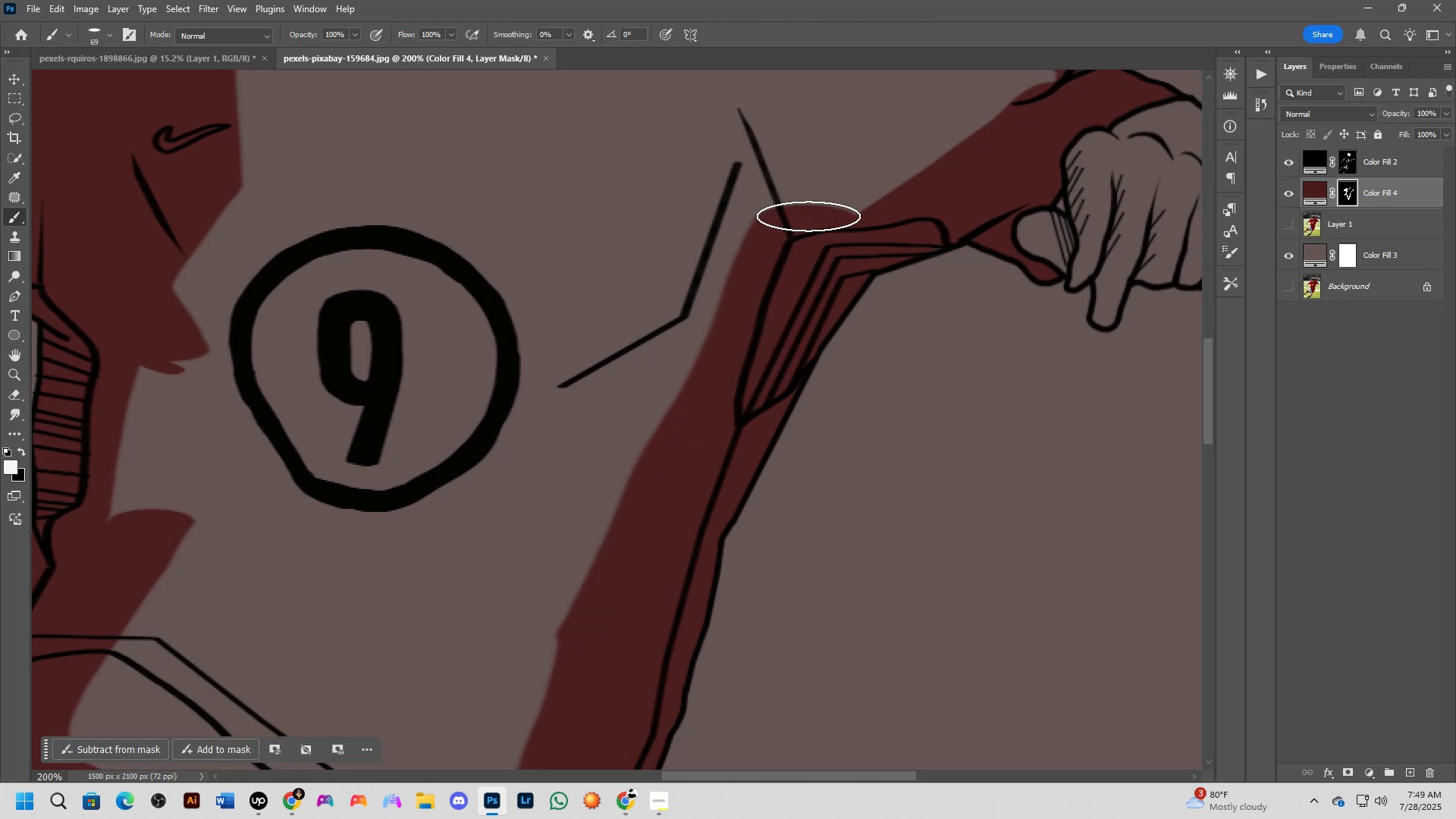 
hold_key(key=Space, duration=0.61)
 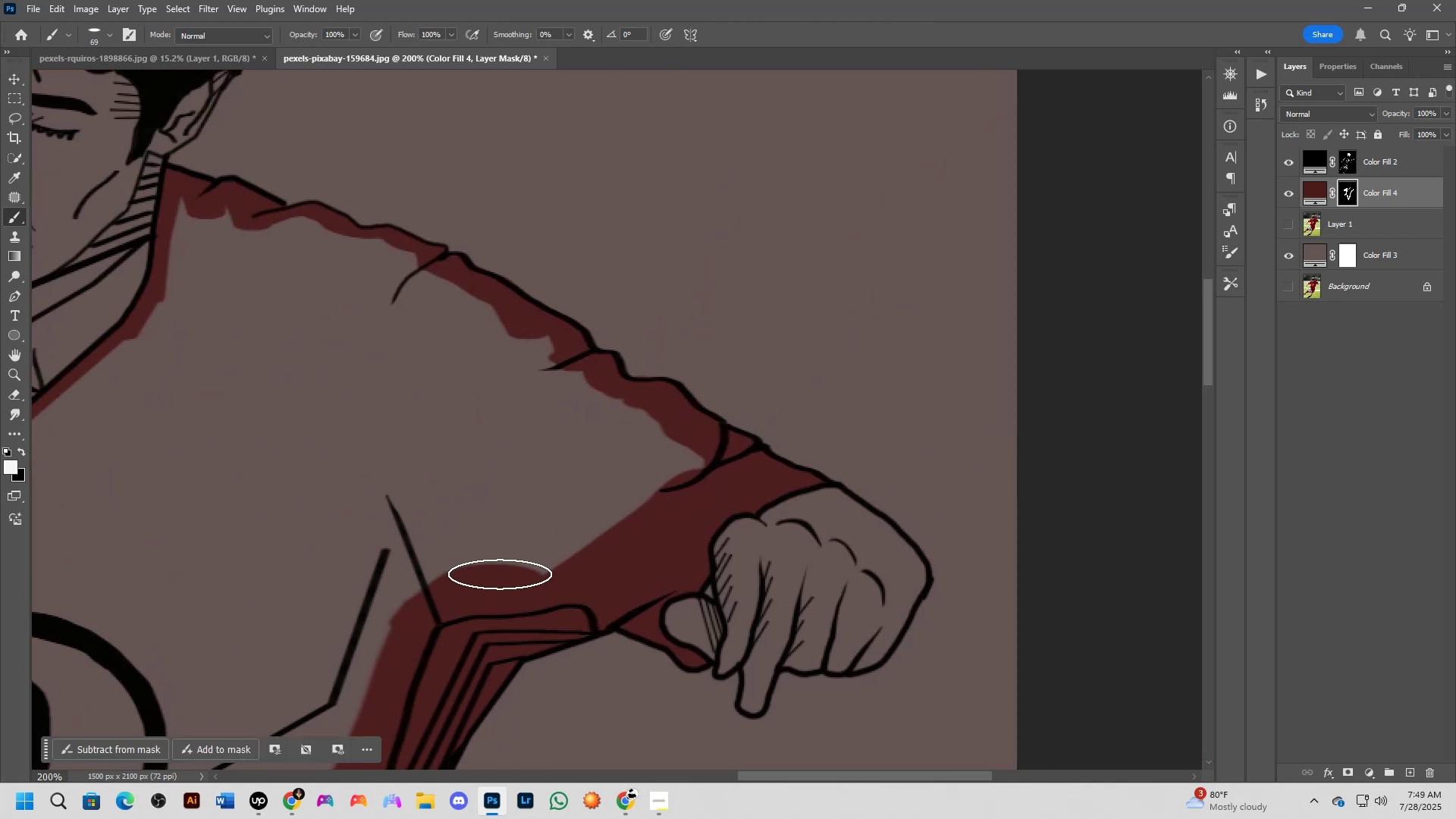 
left_click_drag(start_coordinate=[798, 232], to_coordinate=[446, 619])
 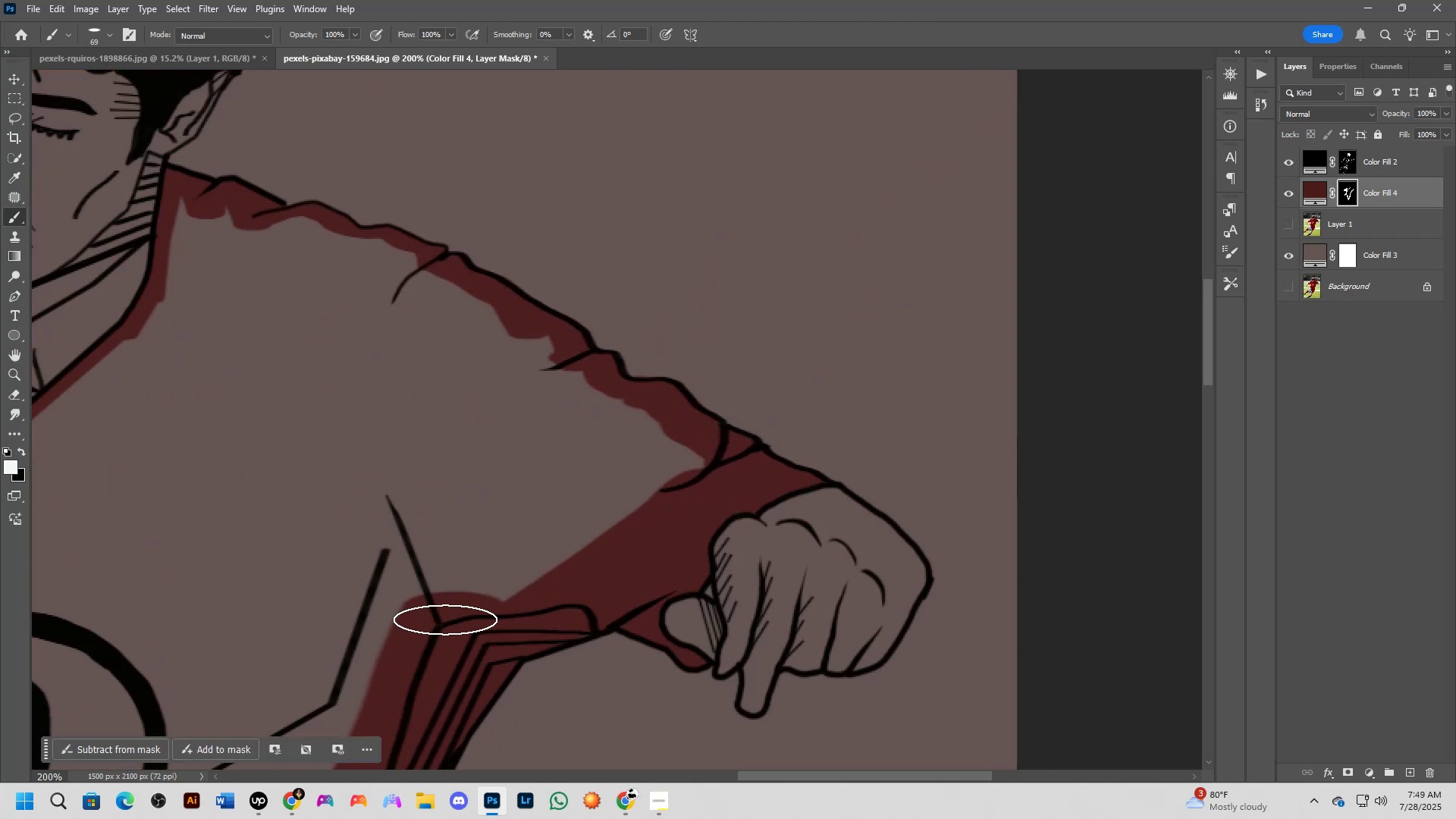 
left_click_drag(start_coordinate=[441, 623], to_coordinate=[360, 253])
 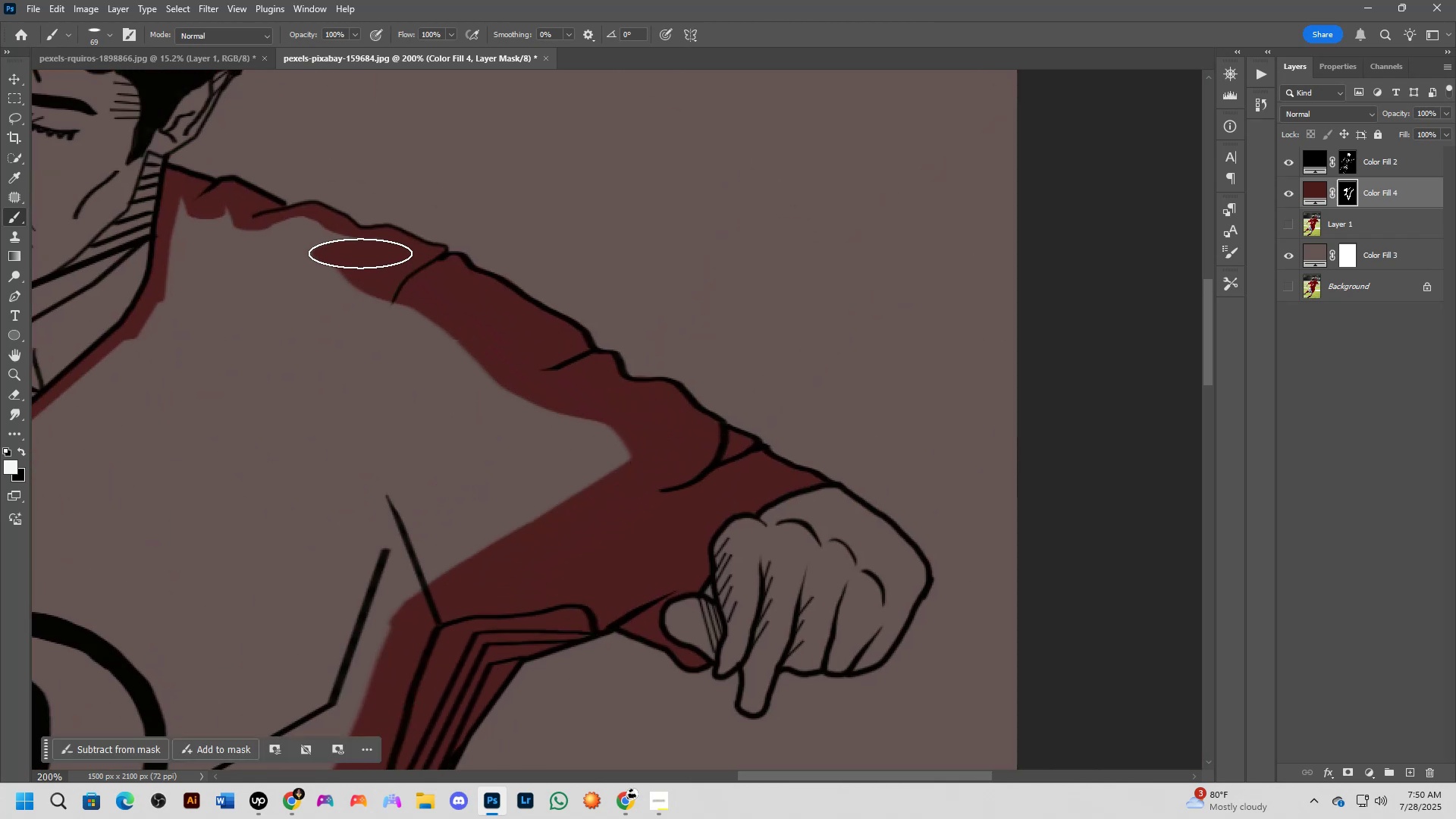 
hold_key(key=Space, duration=0.61)
 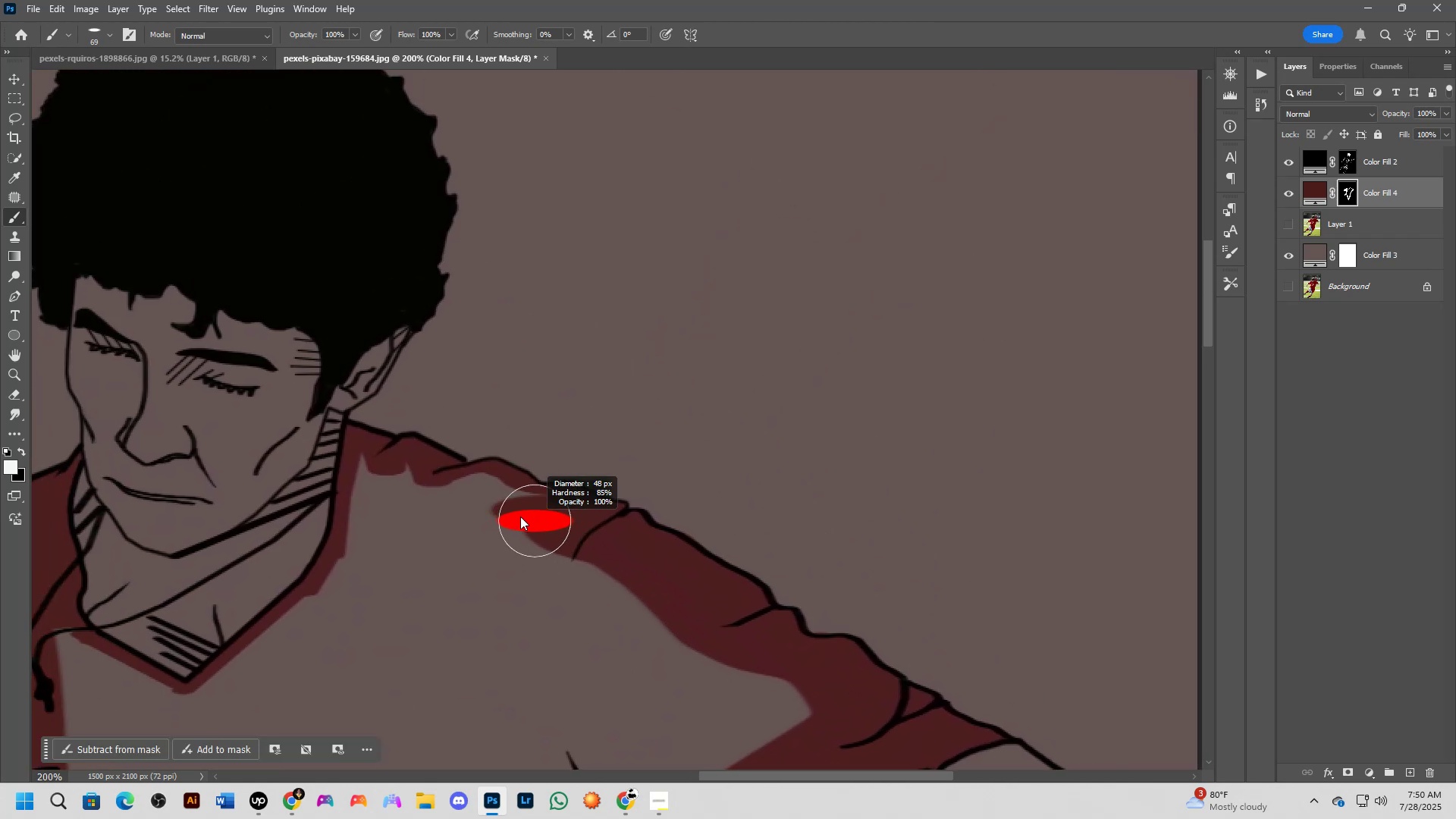 
left_click_drag(start_coordinate=[361, 262], to_coordinate=[541, 519])
 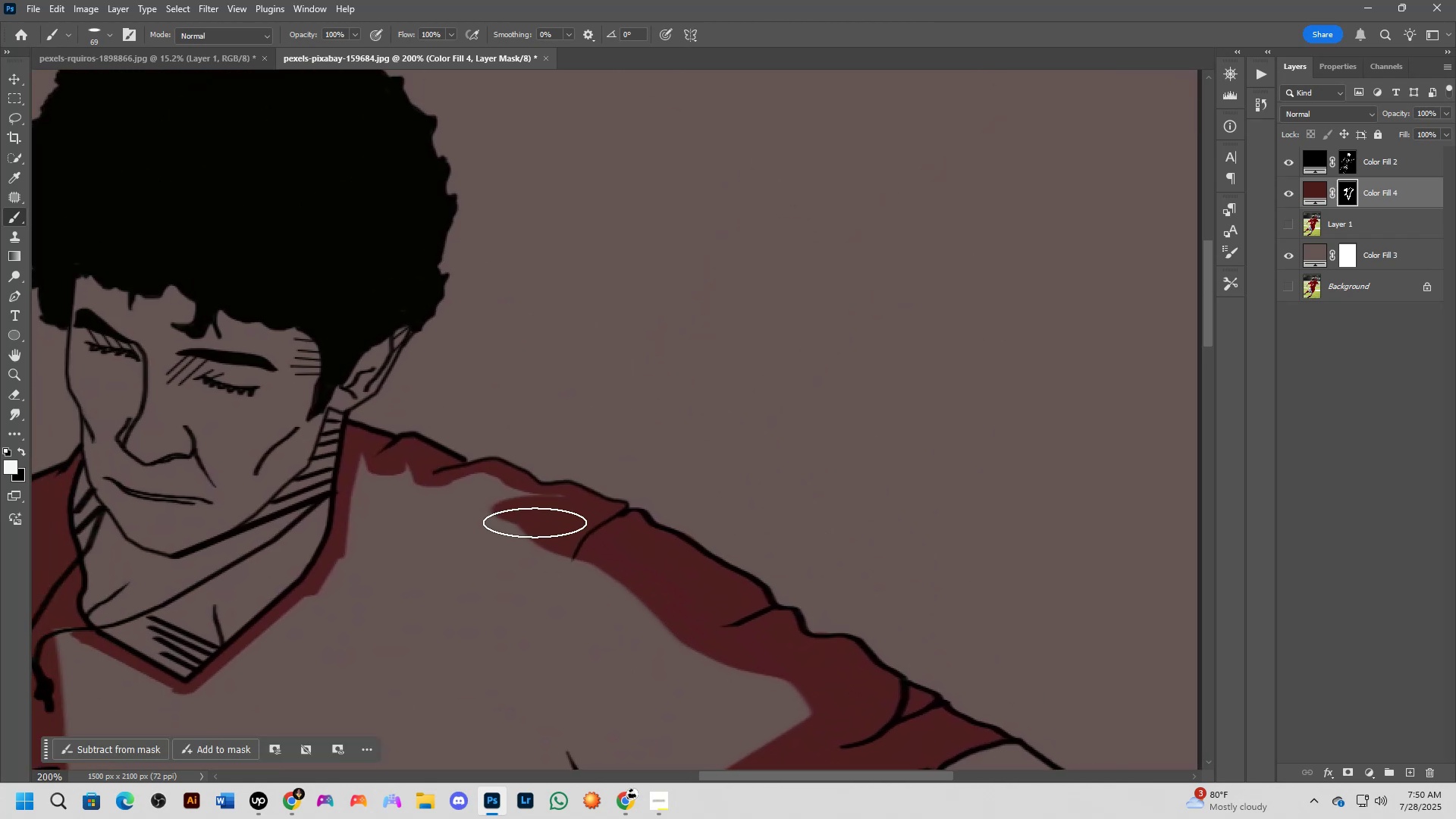 
key(Alt+AltLeft)
 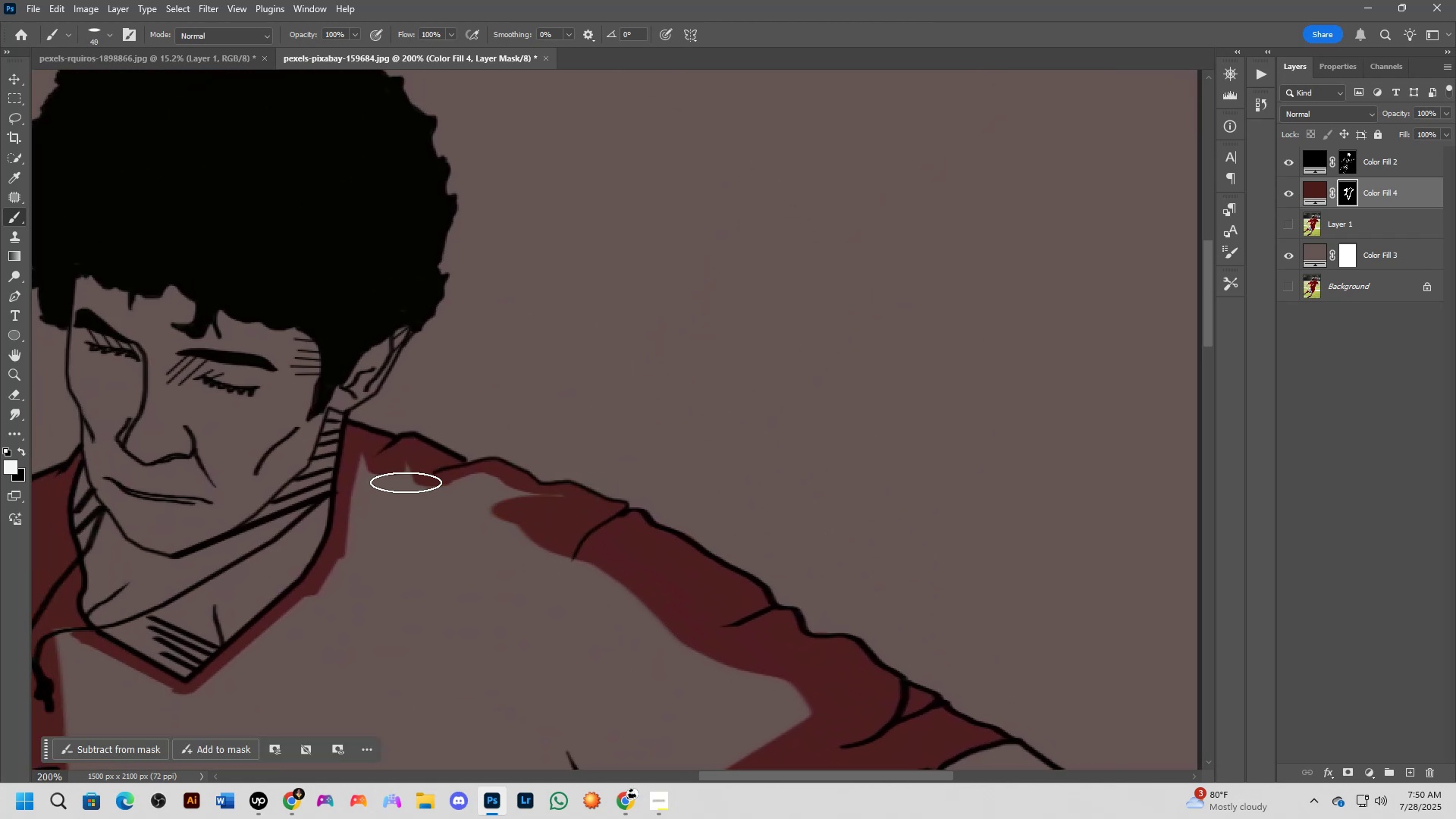 
key(Alt+AltLeft)
 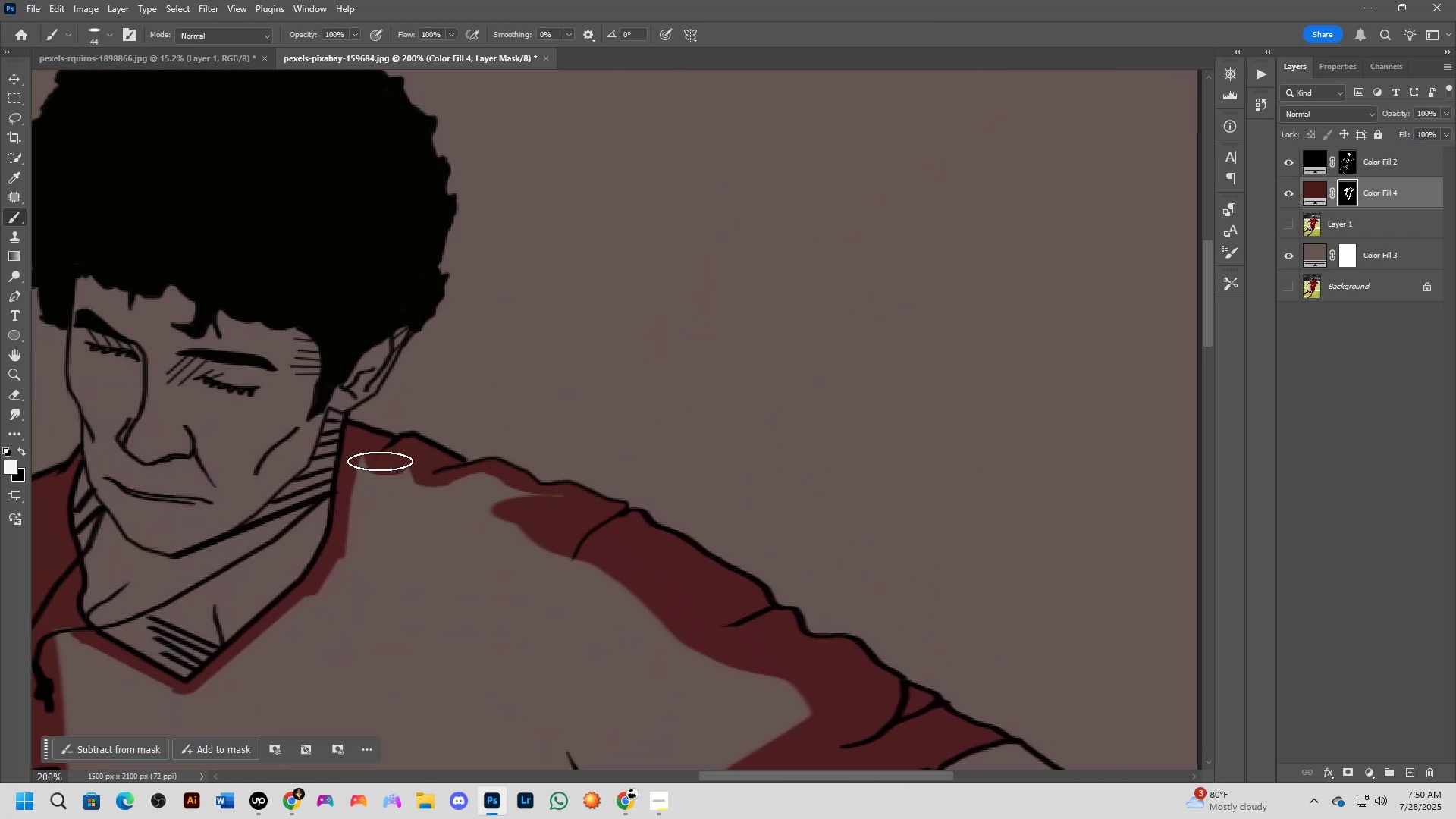 
left_click_drag(start_coordinate=[379, 453], to_coordinate=[560, 521])
 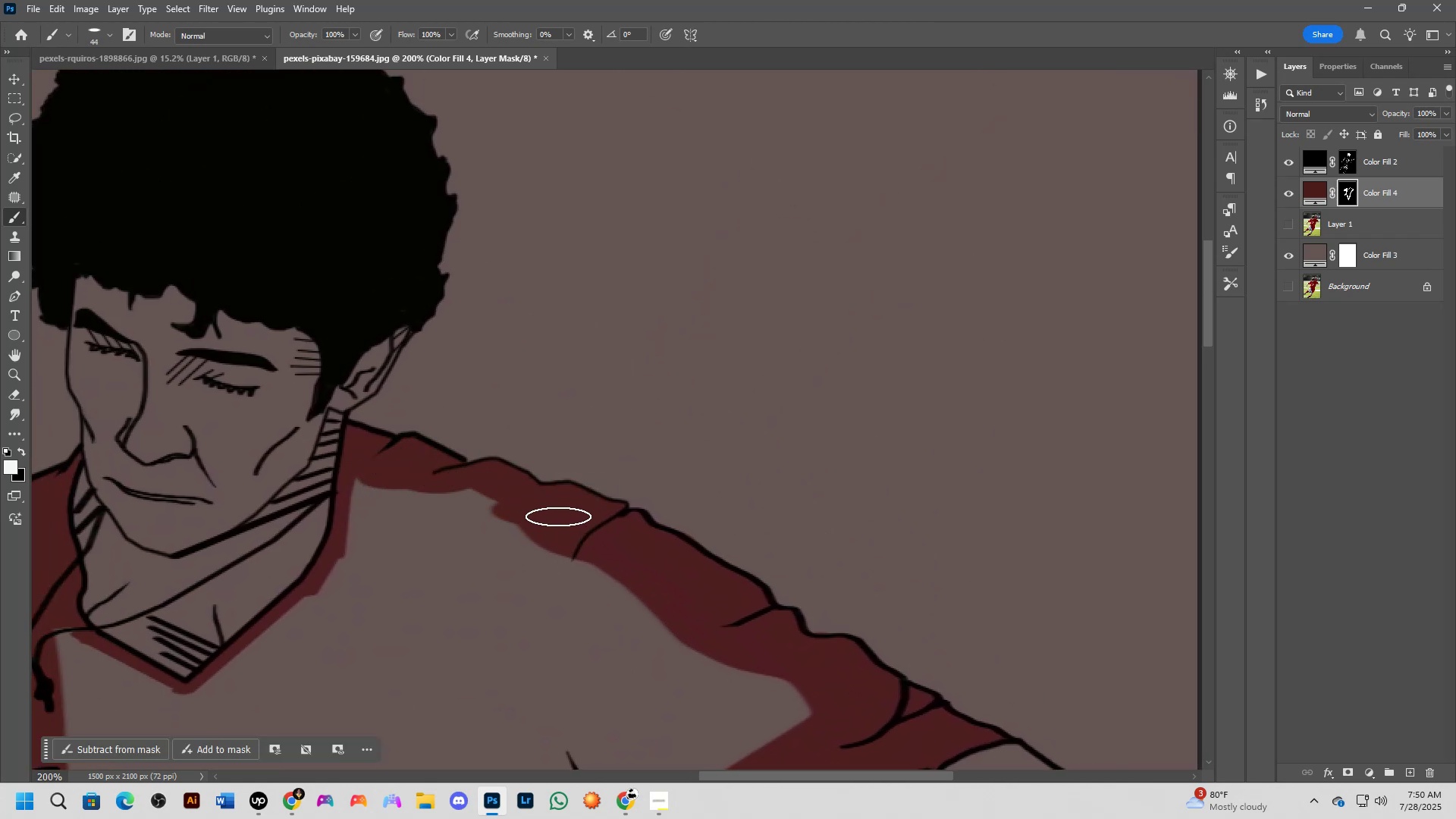 
hold_key(key=AltLeft, duration=0.31)
 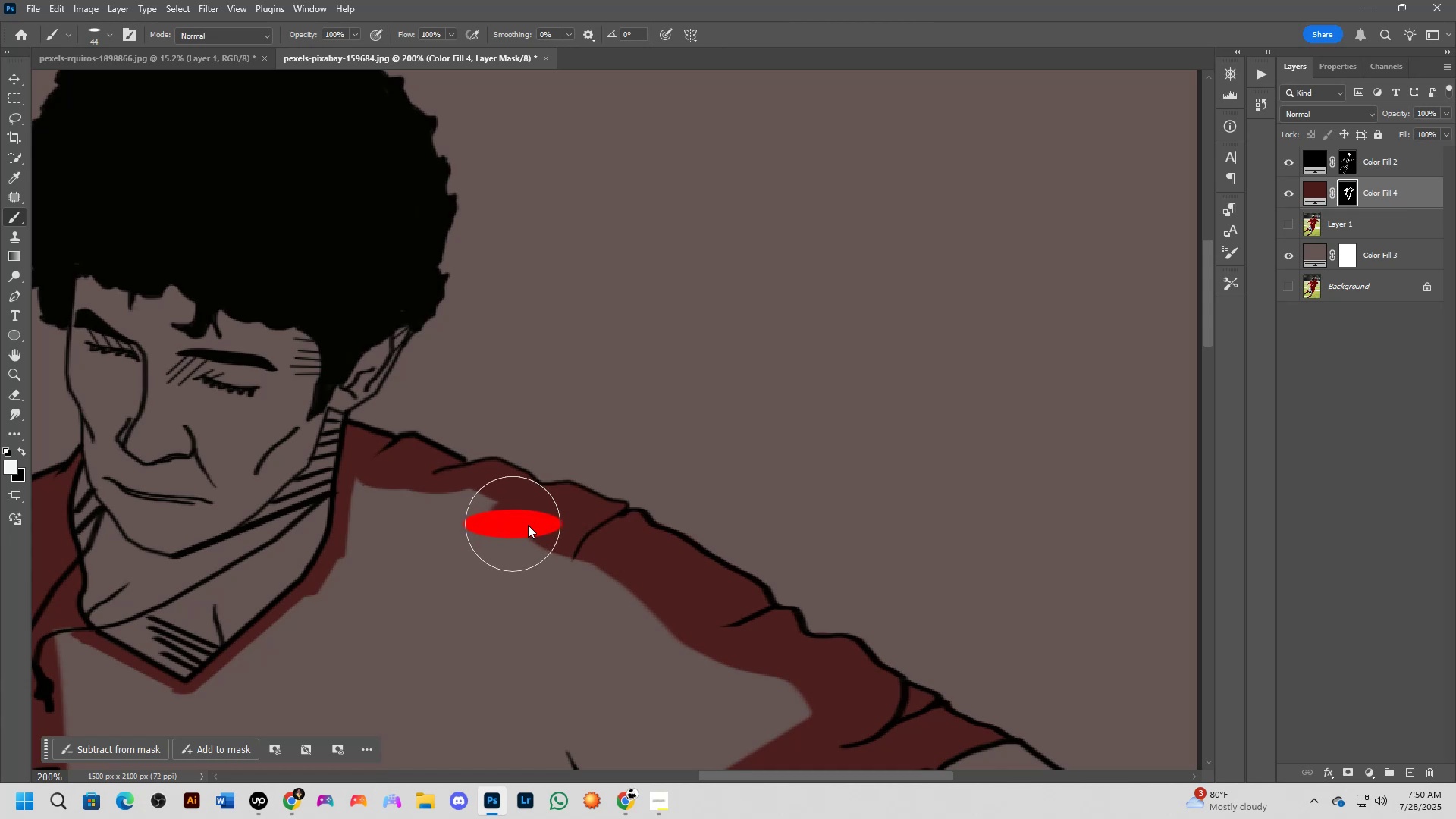 
left_click_drag(start_coordinate=[526, 523], to_coordinate=[356, 607])
 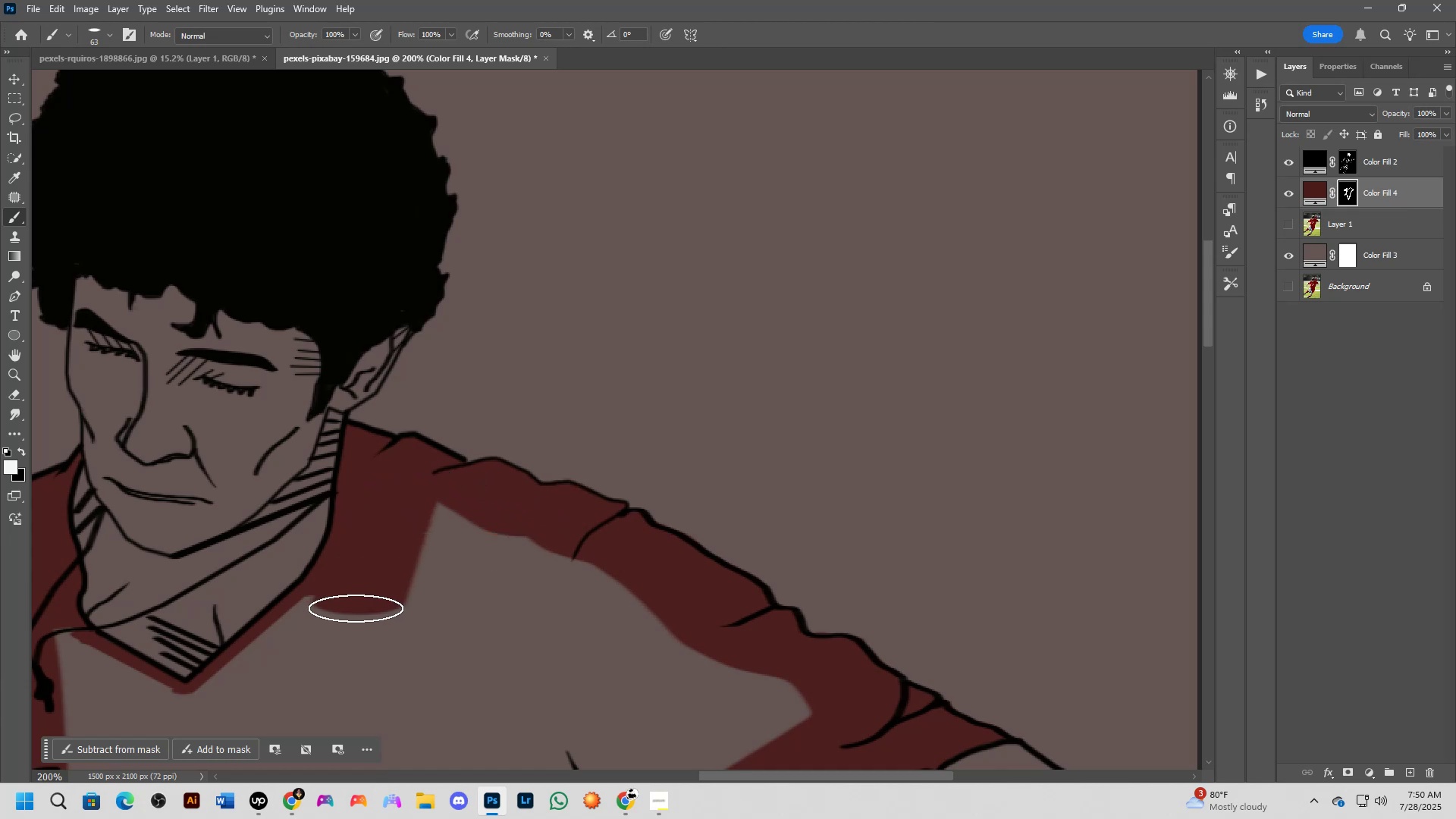 
hold_key(key=Space, duration=0.55)
 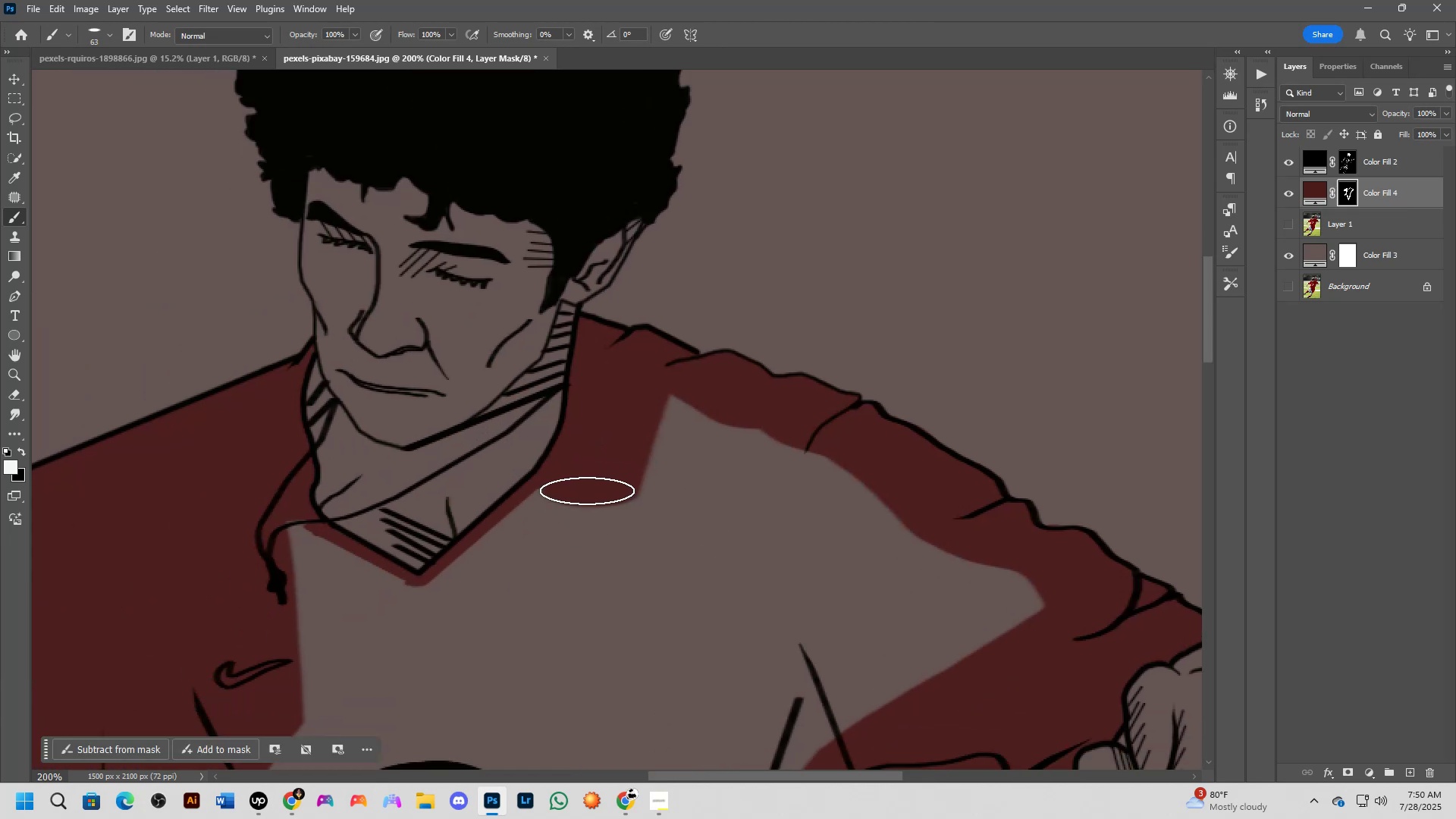 
left_click_drag(start_coordinate=[331, 647], to_coordinate=[564, 539])
 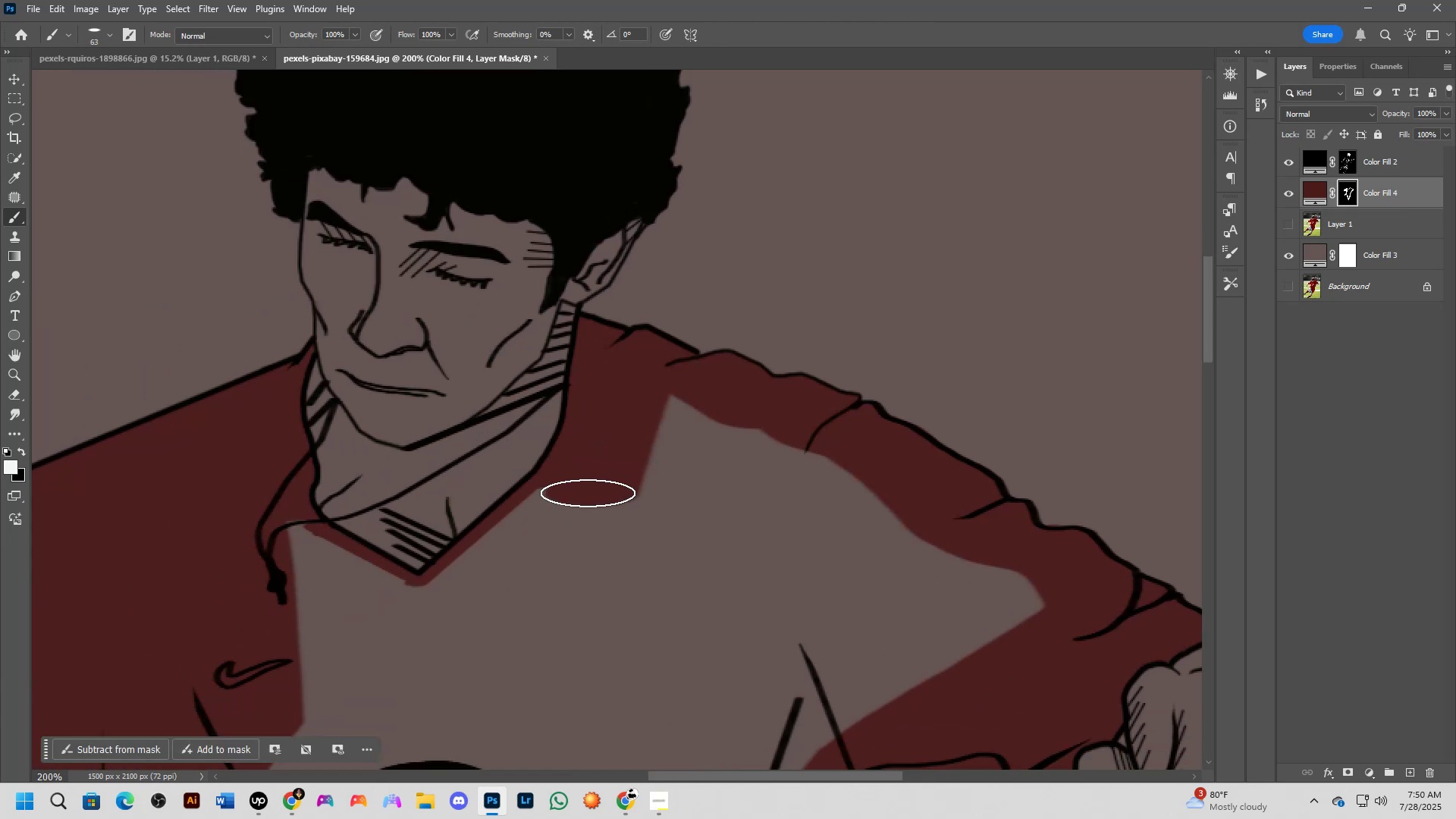 
left_click_drag(start_coordinate=[588, 491], to_coordinate=[305, 667])
 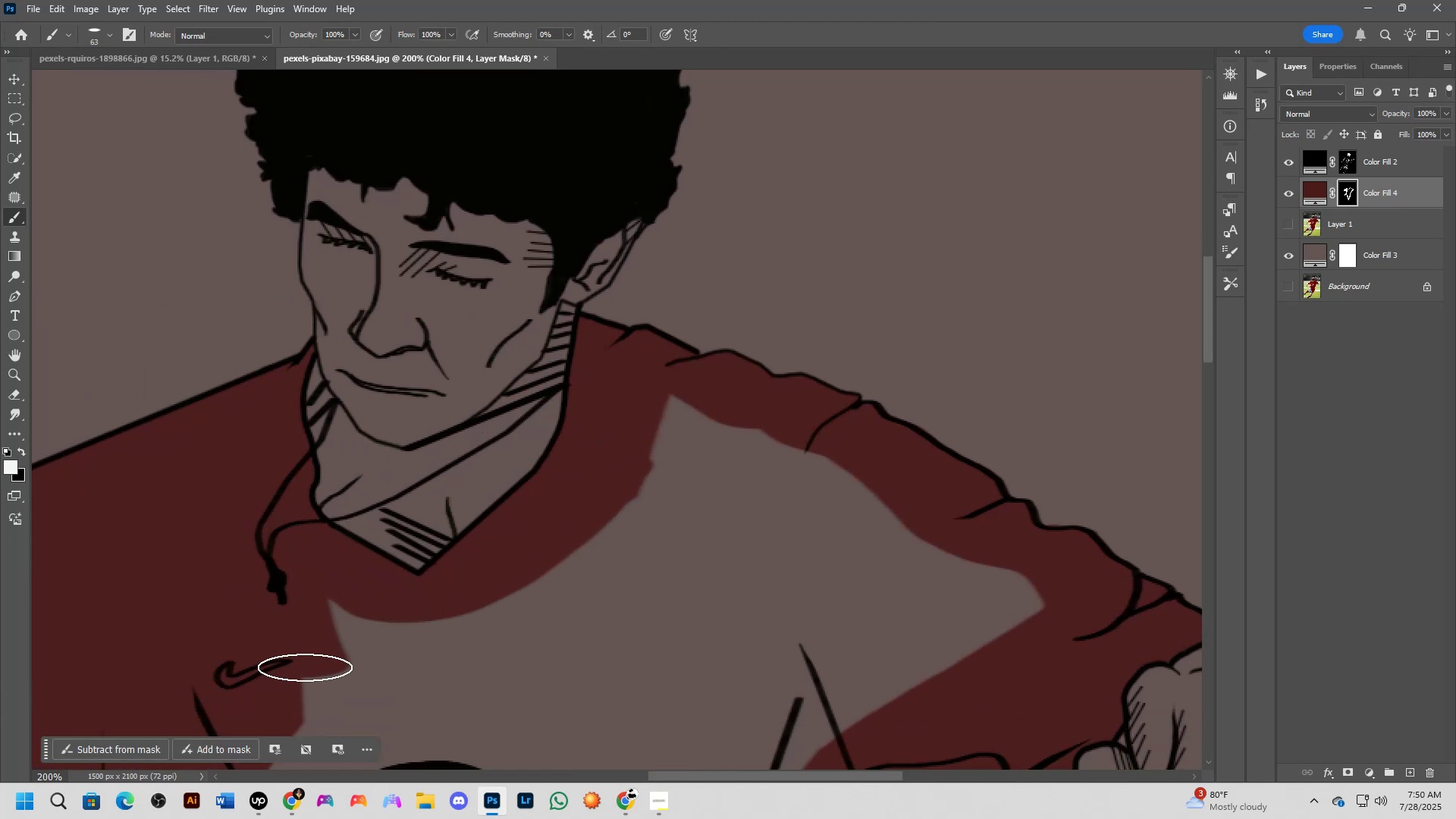 
key(Alt+AltLeft)
 